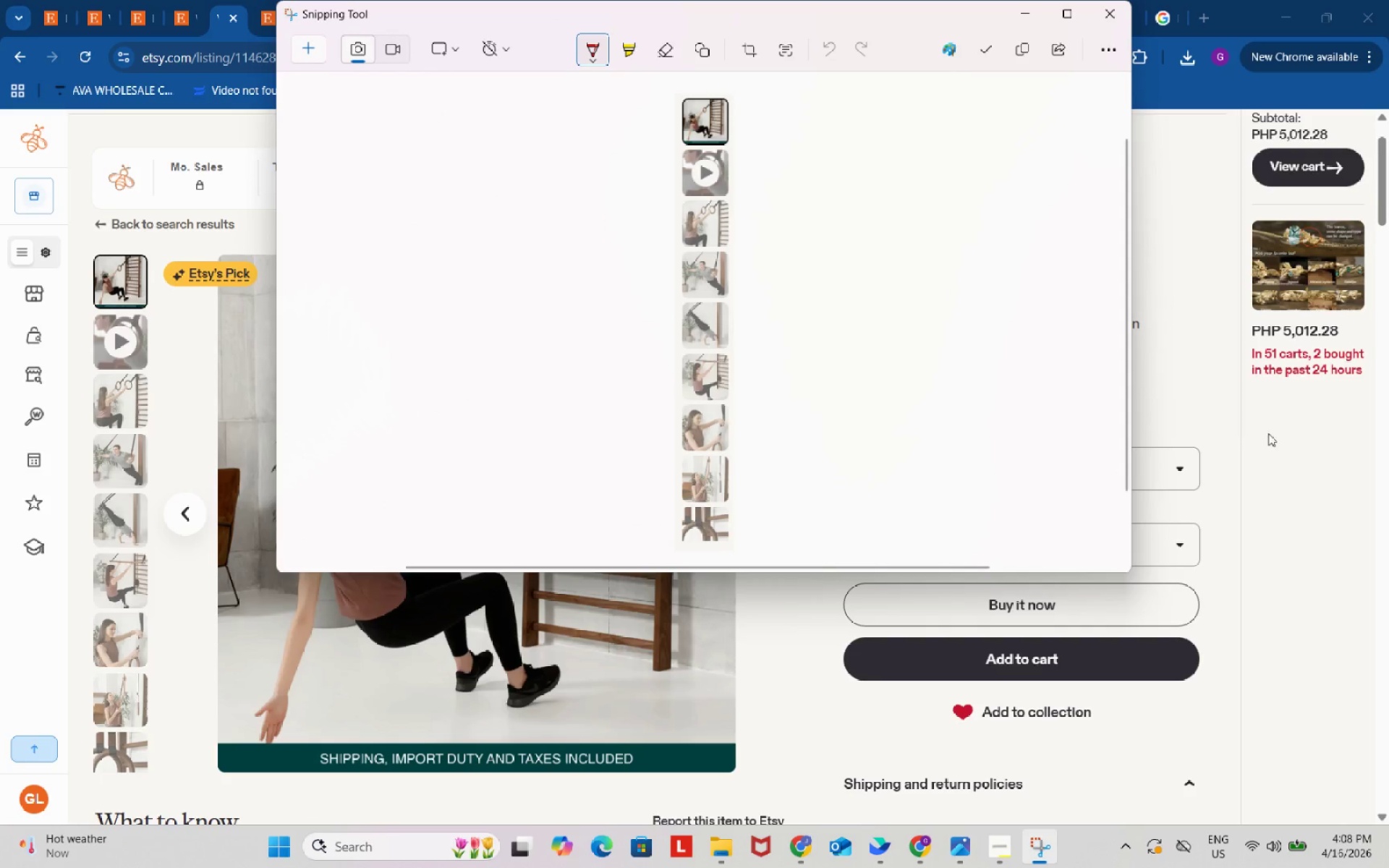 
left_click([1299, 463])
 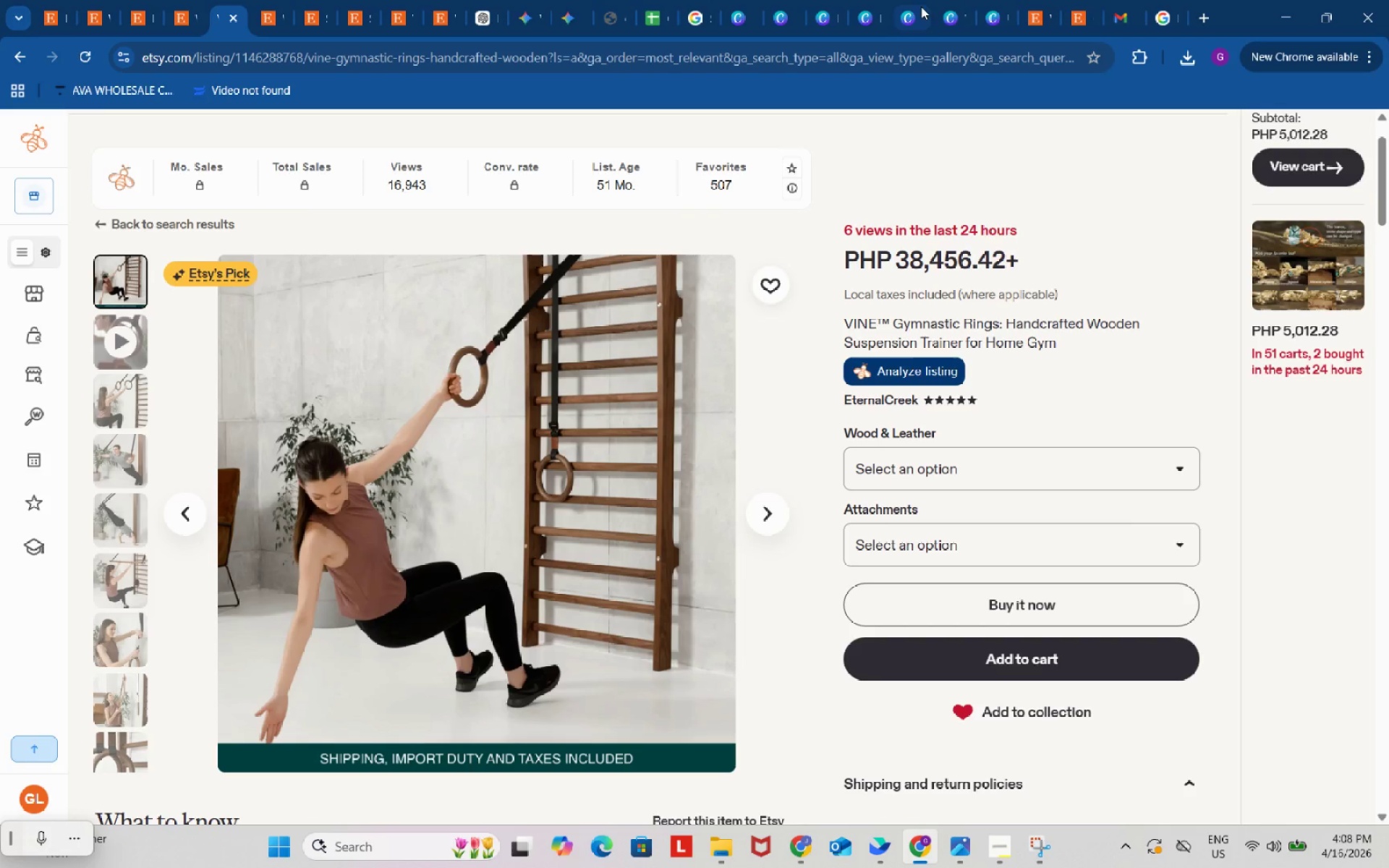 
left_click([906, 1])
 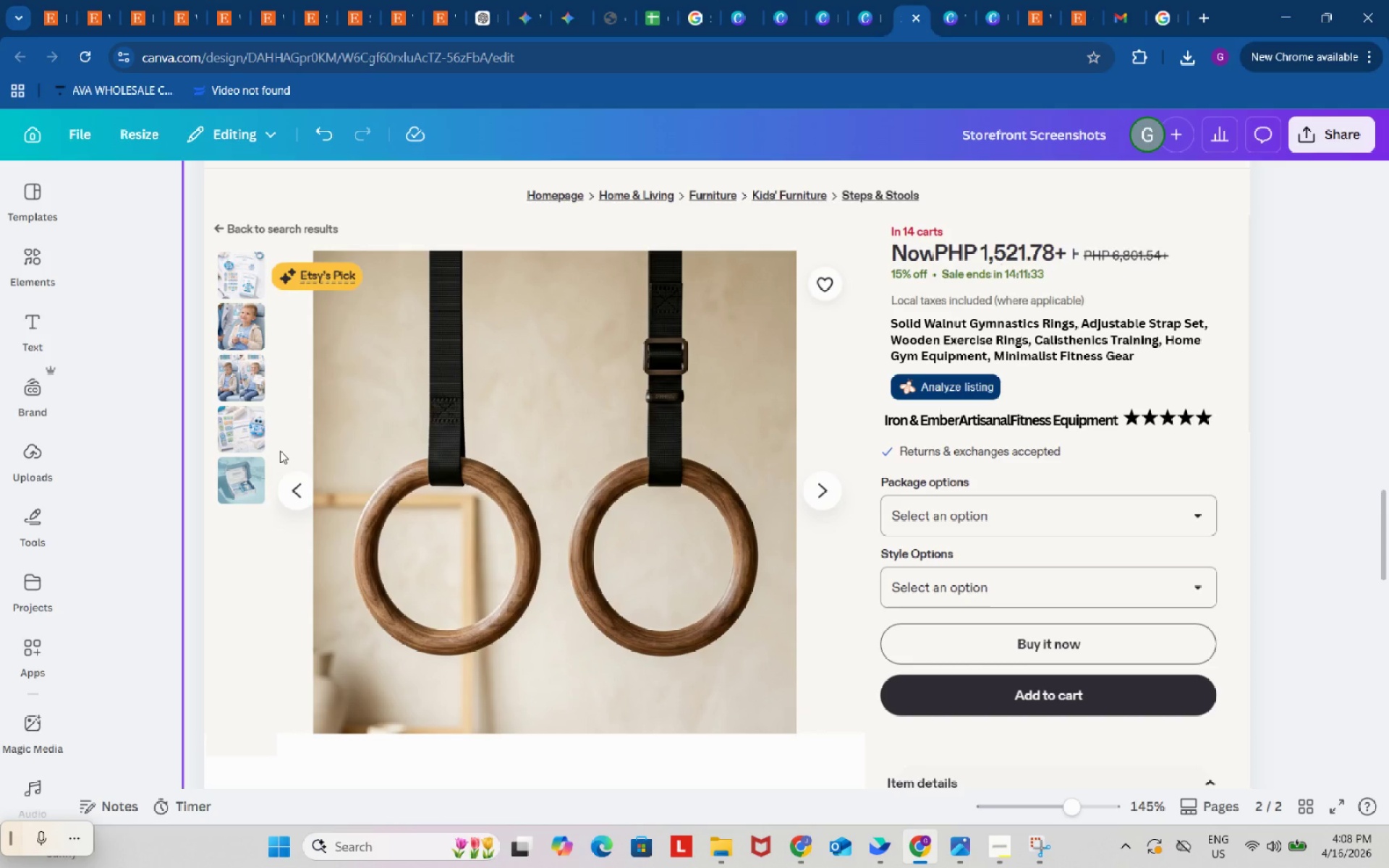 
key(Control+ControlLeft)
 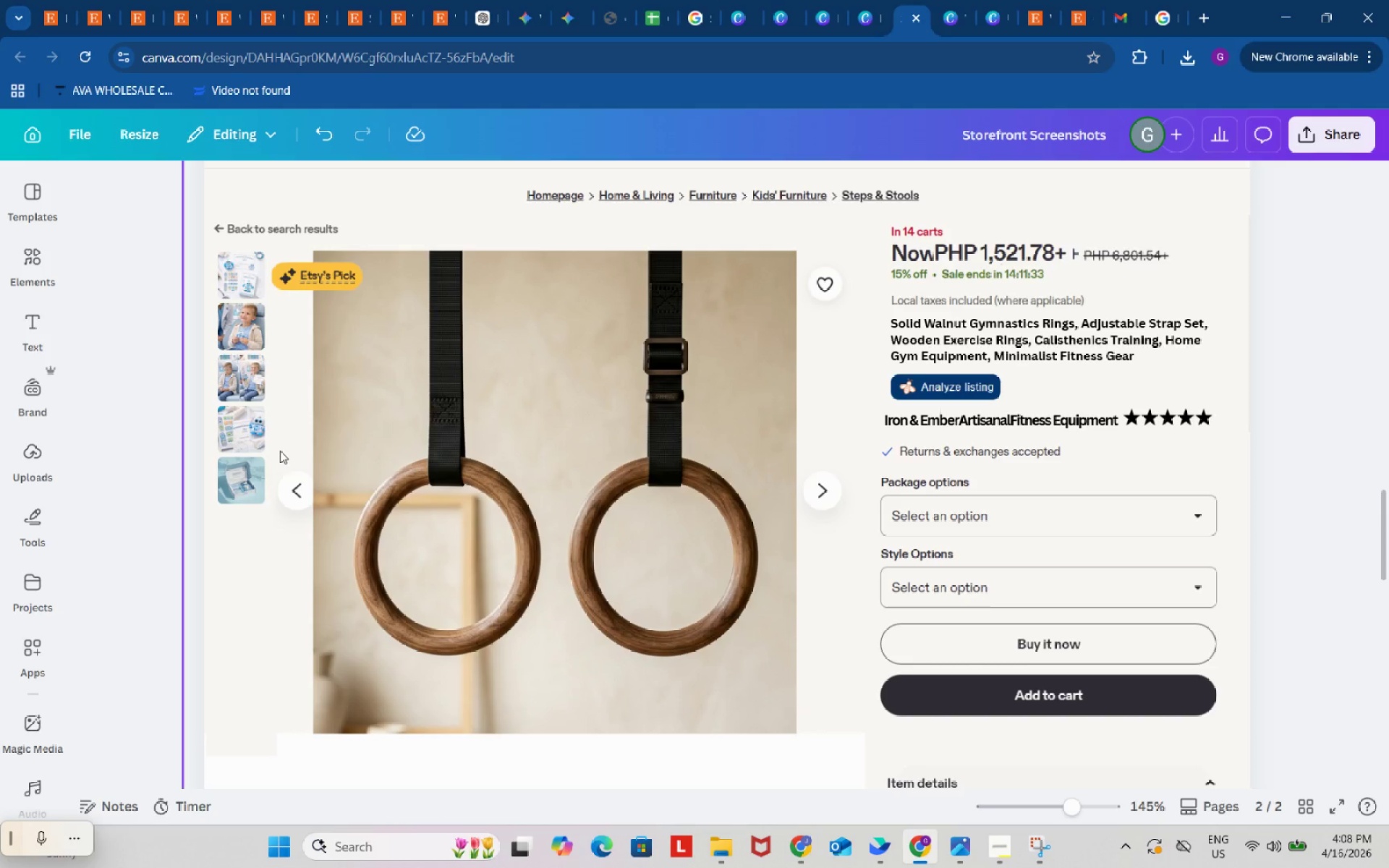 
key(Control+V)
 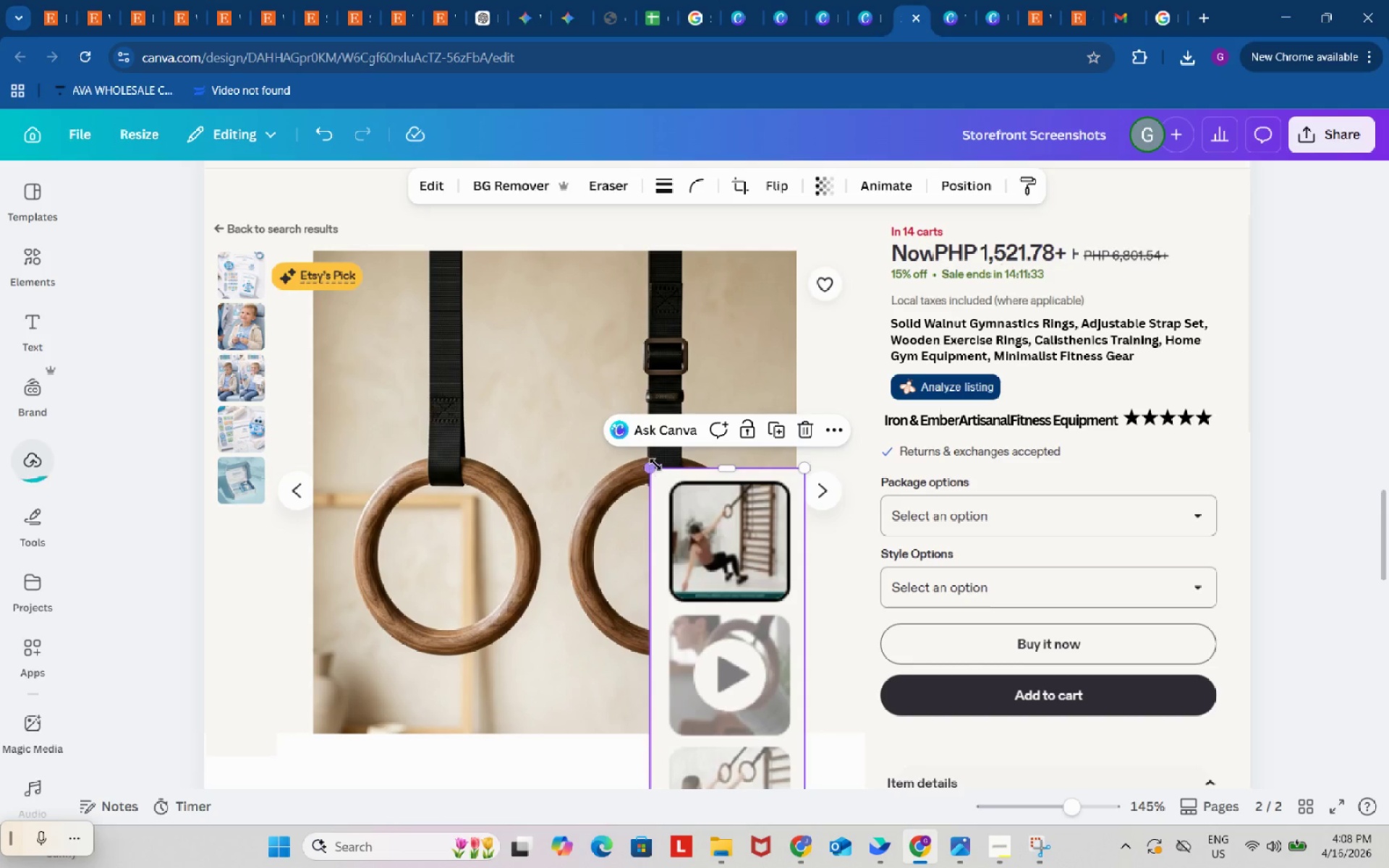 
left_click_drag(start_coordinate=[649, 469], to_coordinate=[769, 616])
 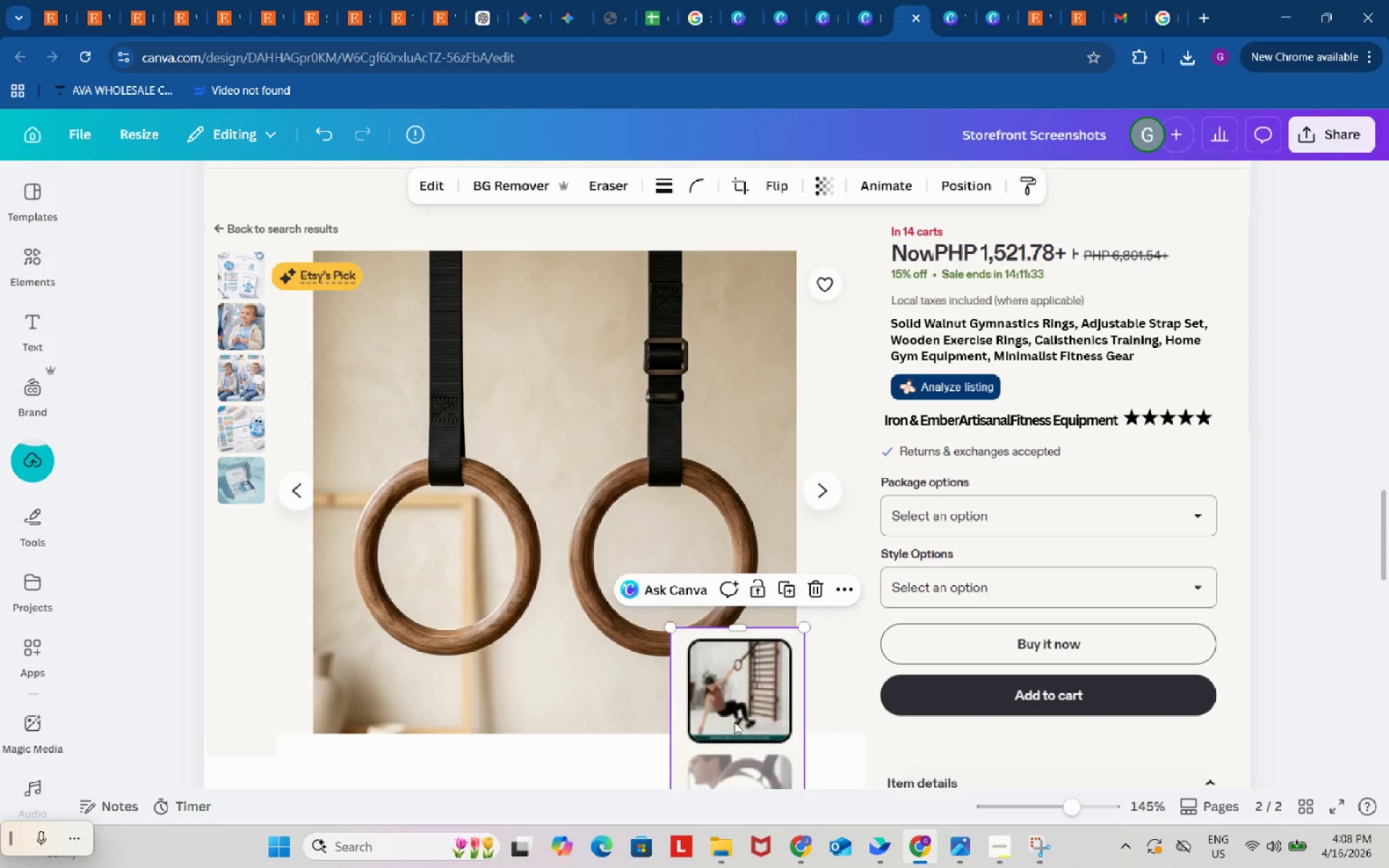 
left_click_drag(start_coordinate=[734, 722], to_coordinate=[250, 342])
 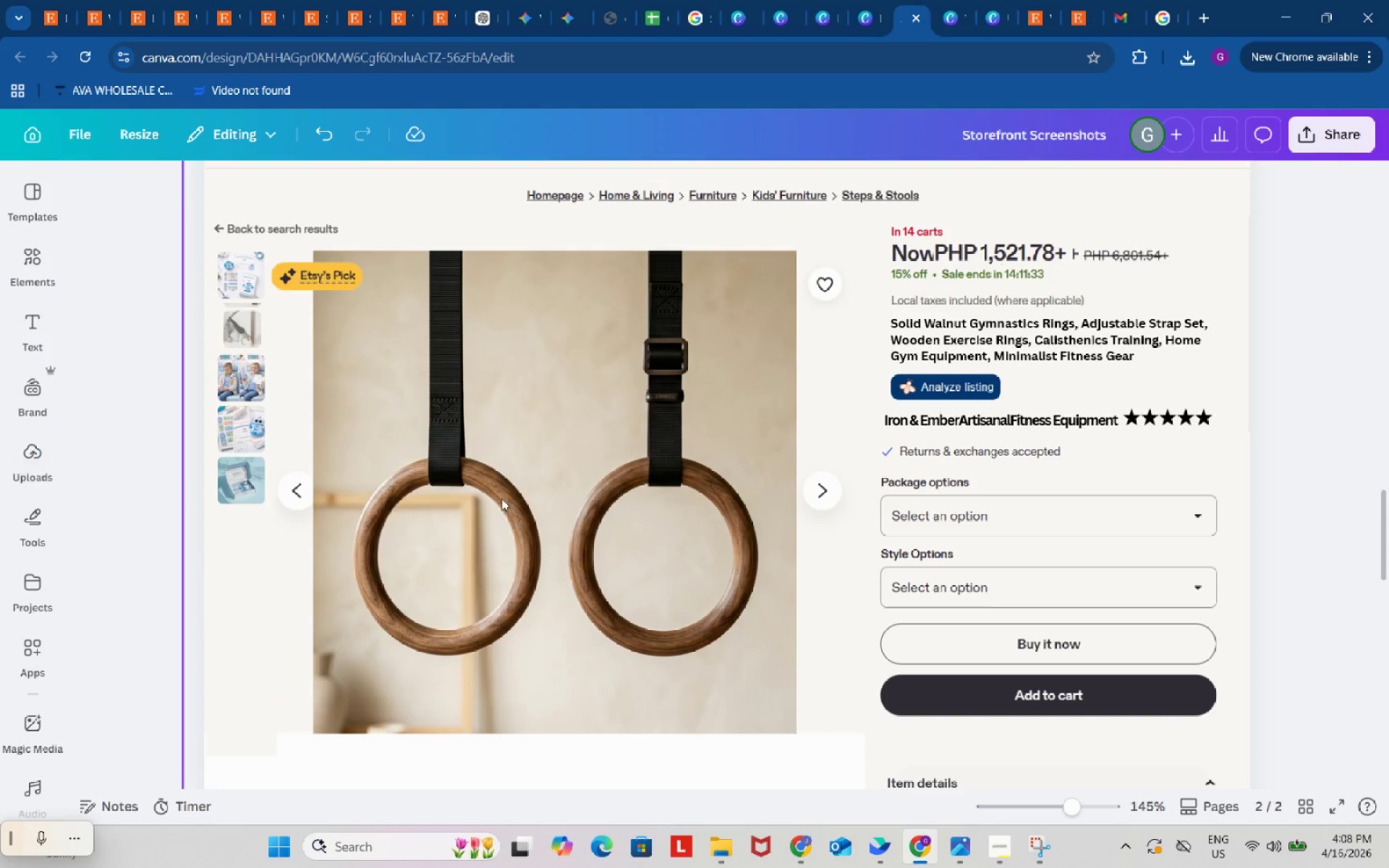 
scroll: coordinate [574, 493], scroll_direction: down, amount: 4.0
 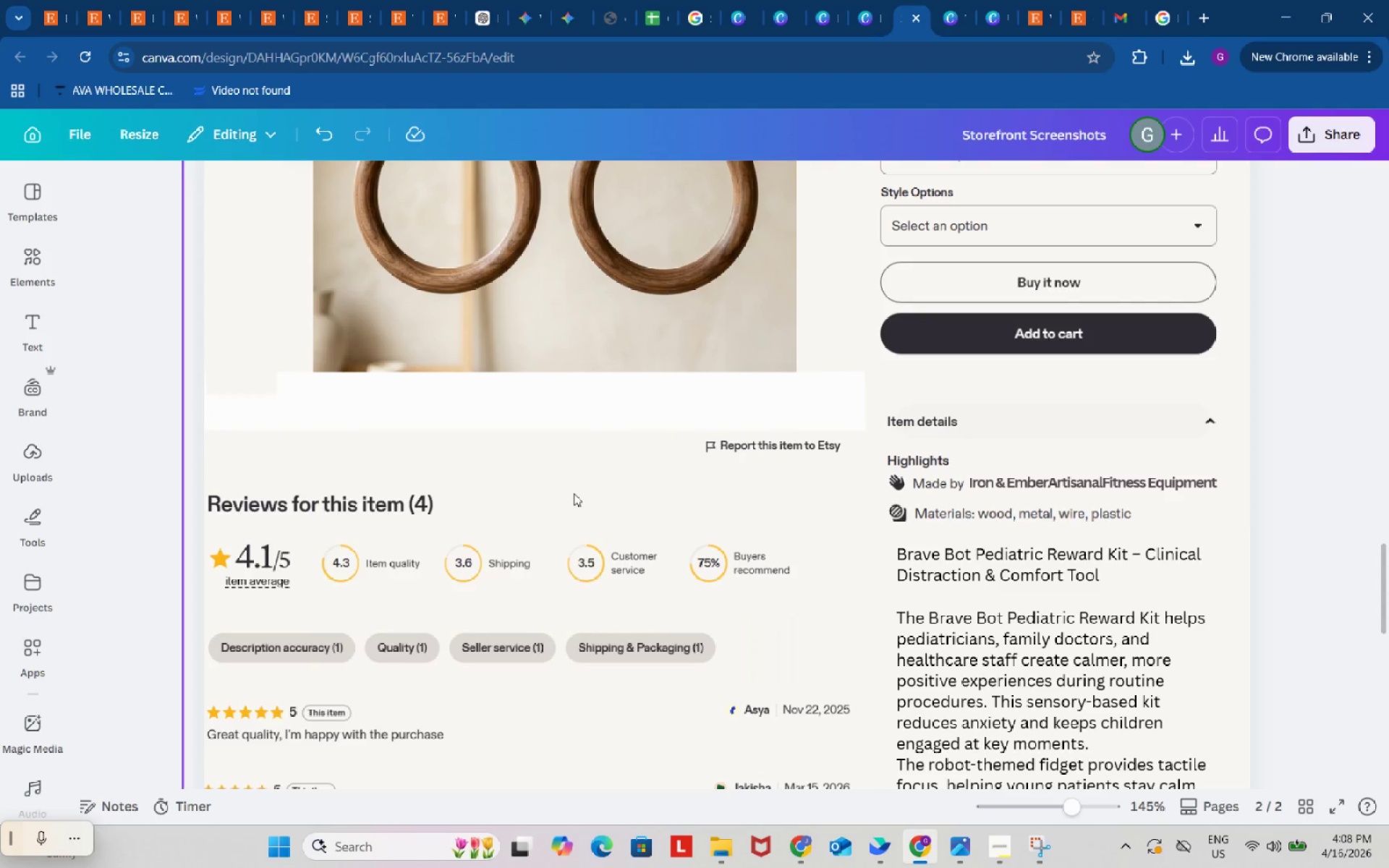 
key(Control+ControlLeft)
 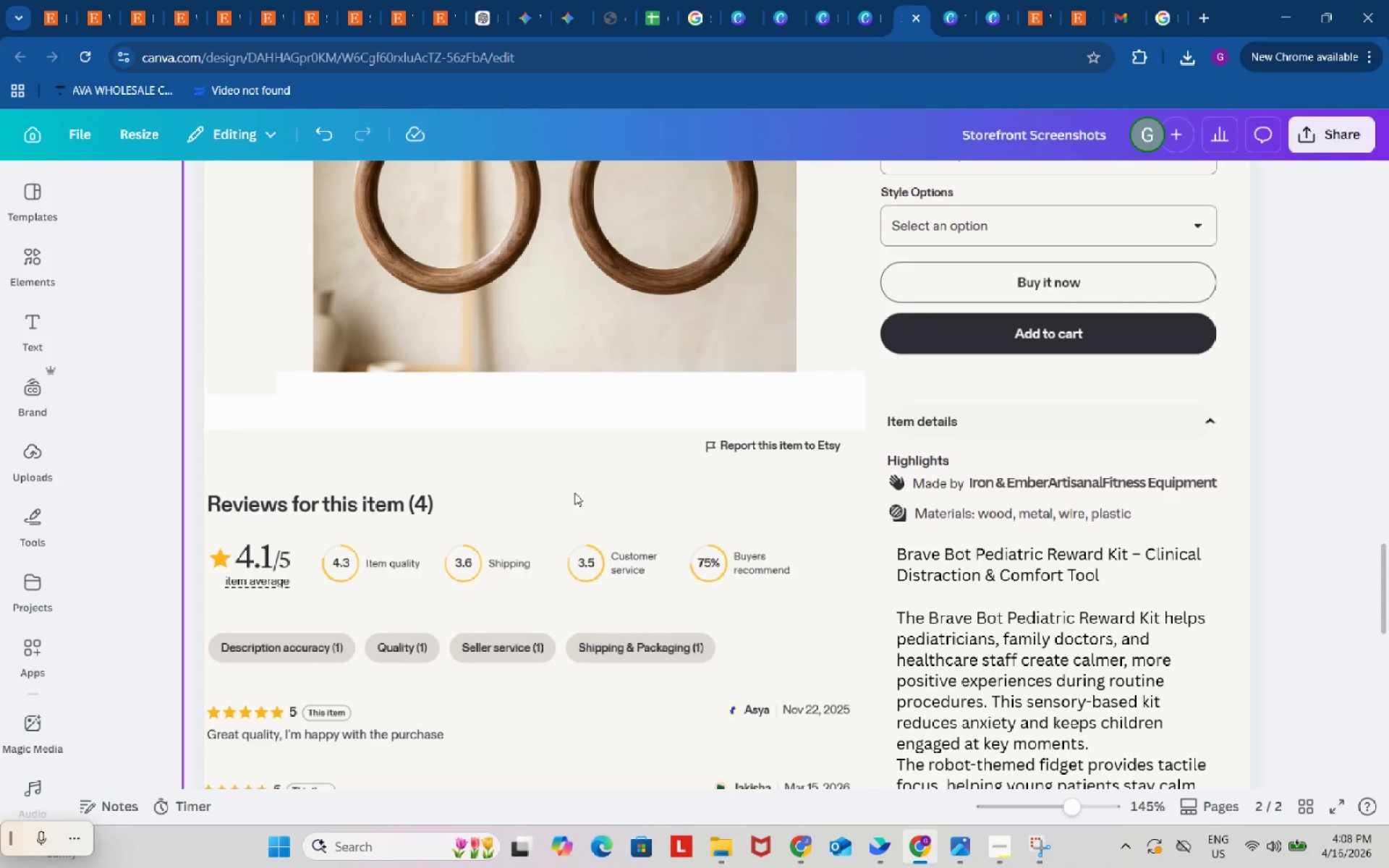 
key(Control+V)
 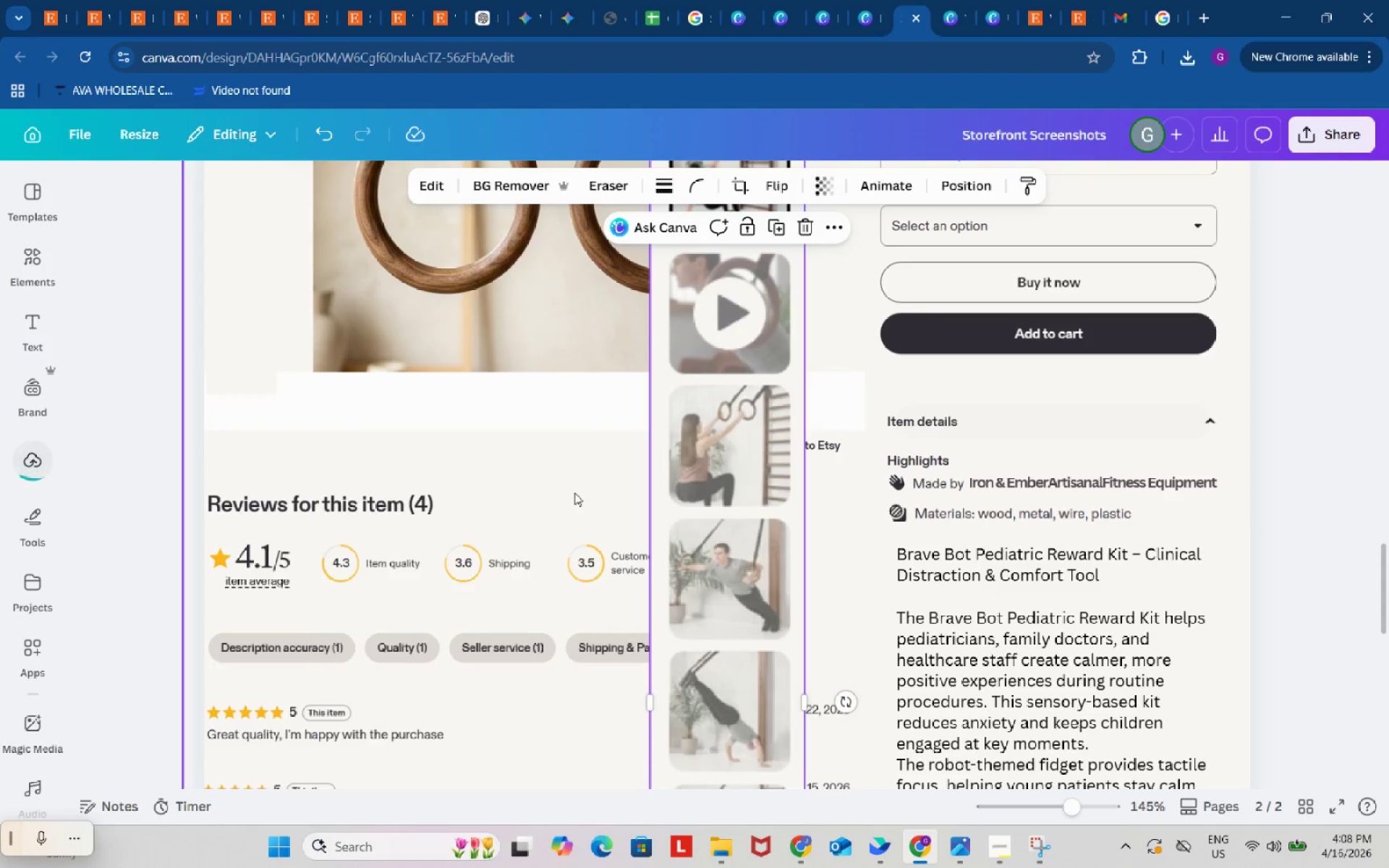 
scroll: coordinate [574, 493], scroll_direction: up, amount: 1.0
 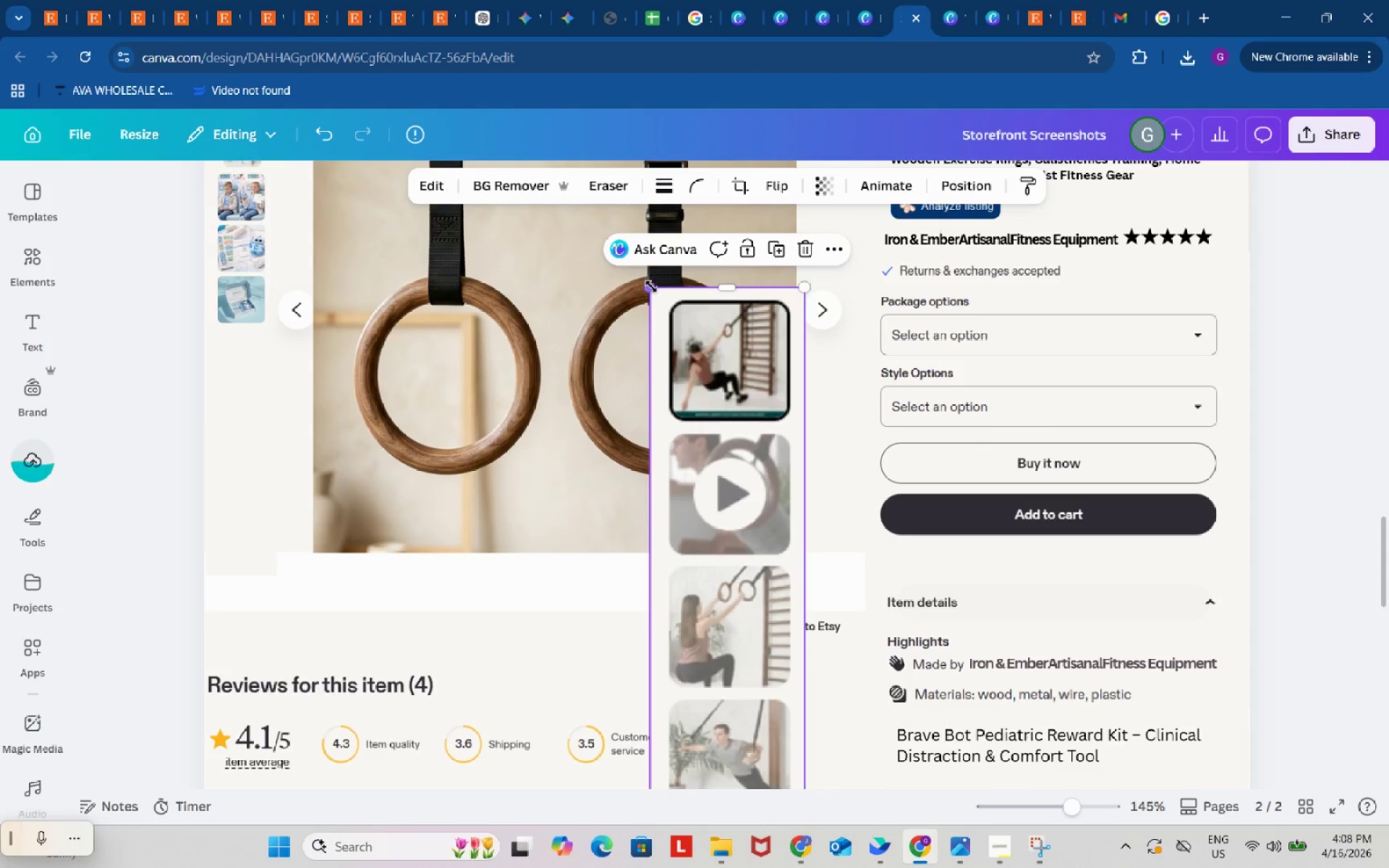 
left_click_drag(start_coordinate=[651, 287], to_coordinate=[773, 732])
 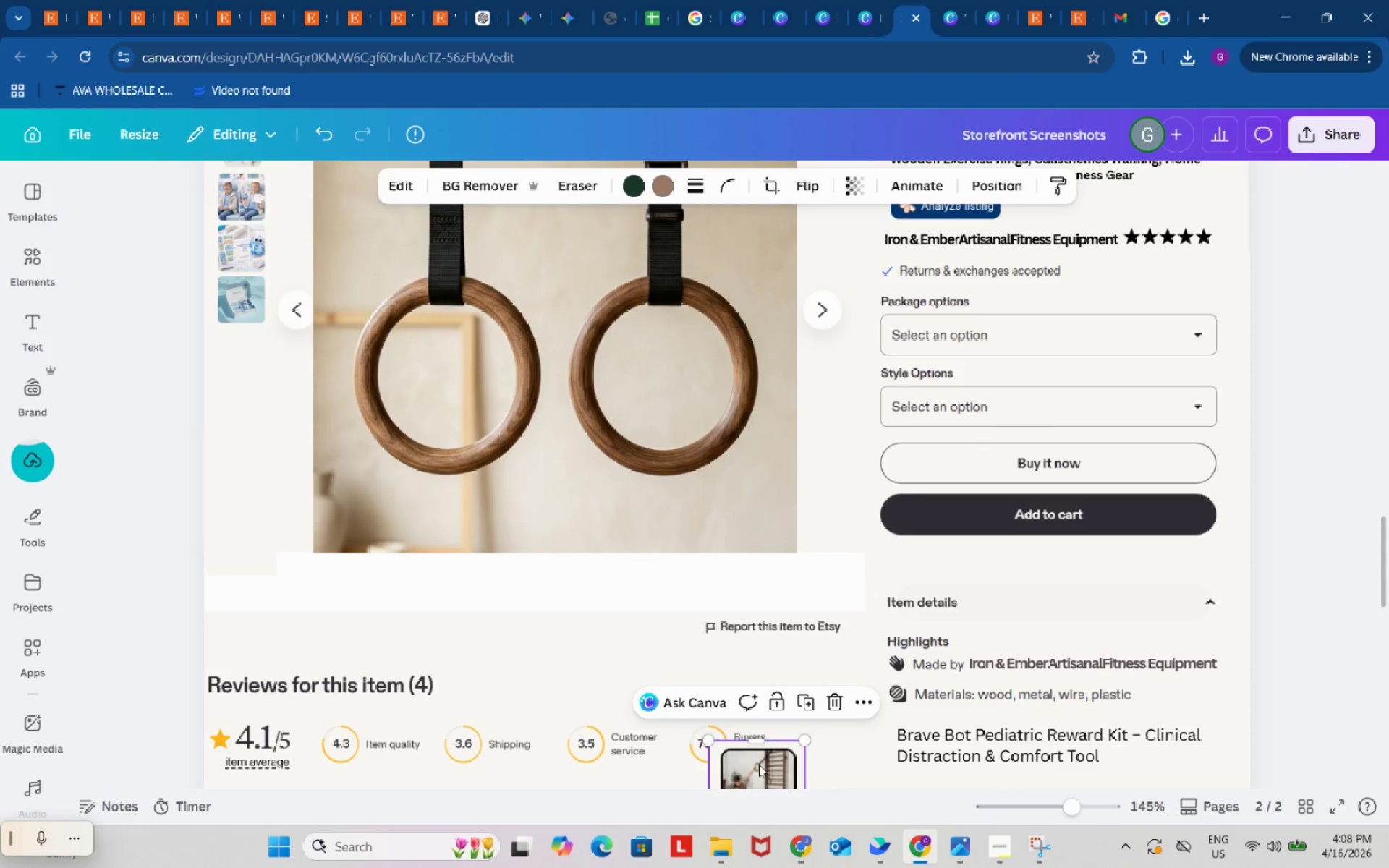 
left_click_drag(start_coordinate=[758, 767], to_coordinate=[255, 486])
 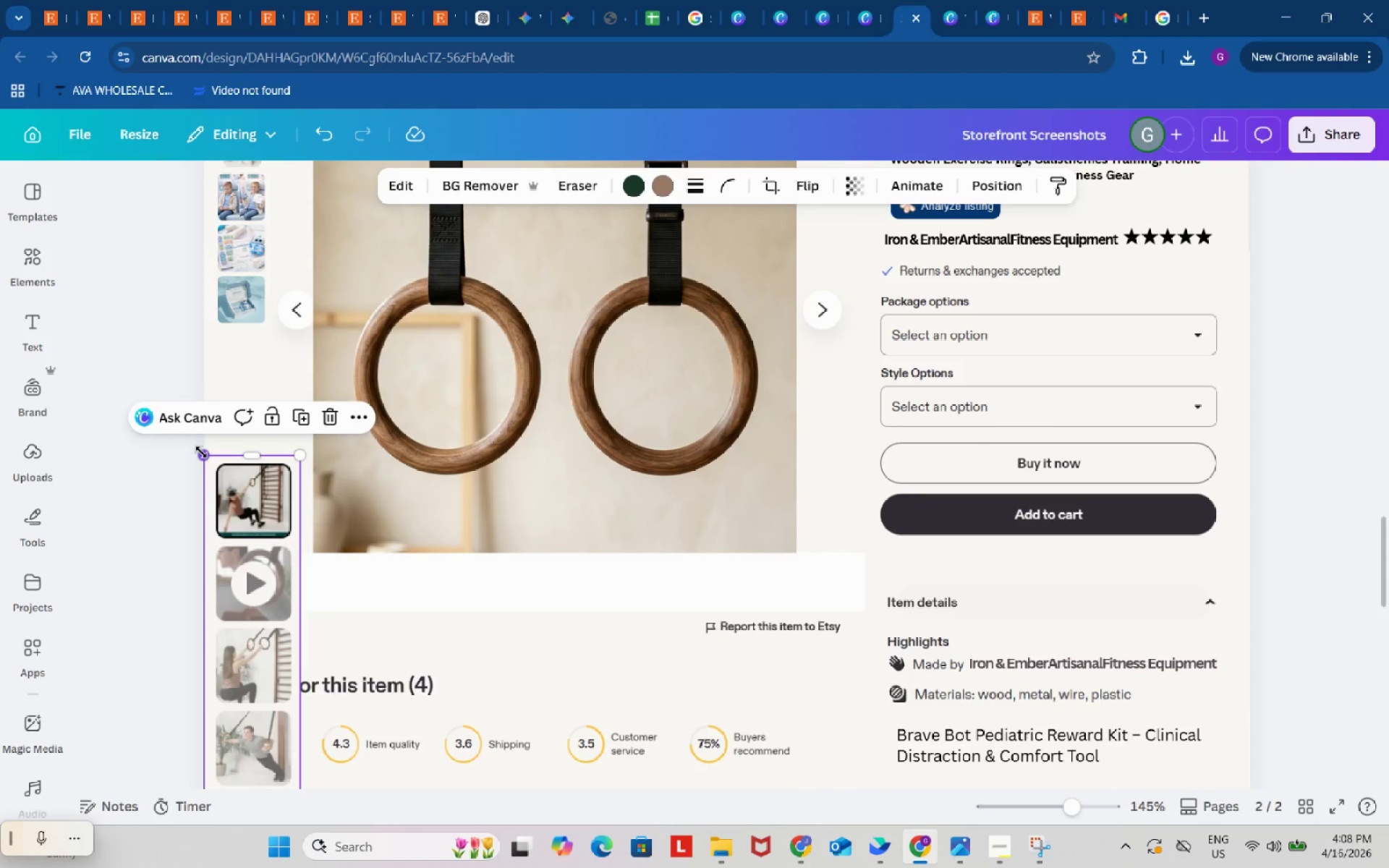 
left_click_drag(start_coordinate=[201, 452], to_coordinate=[246, 574])
 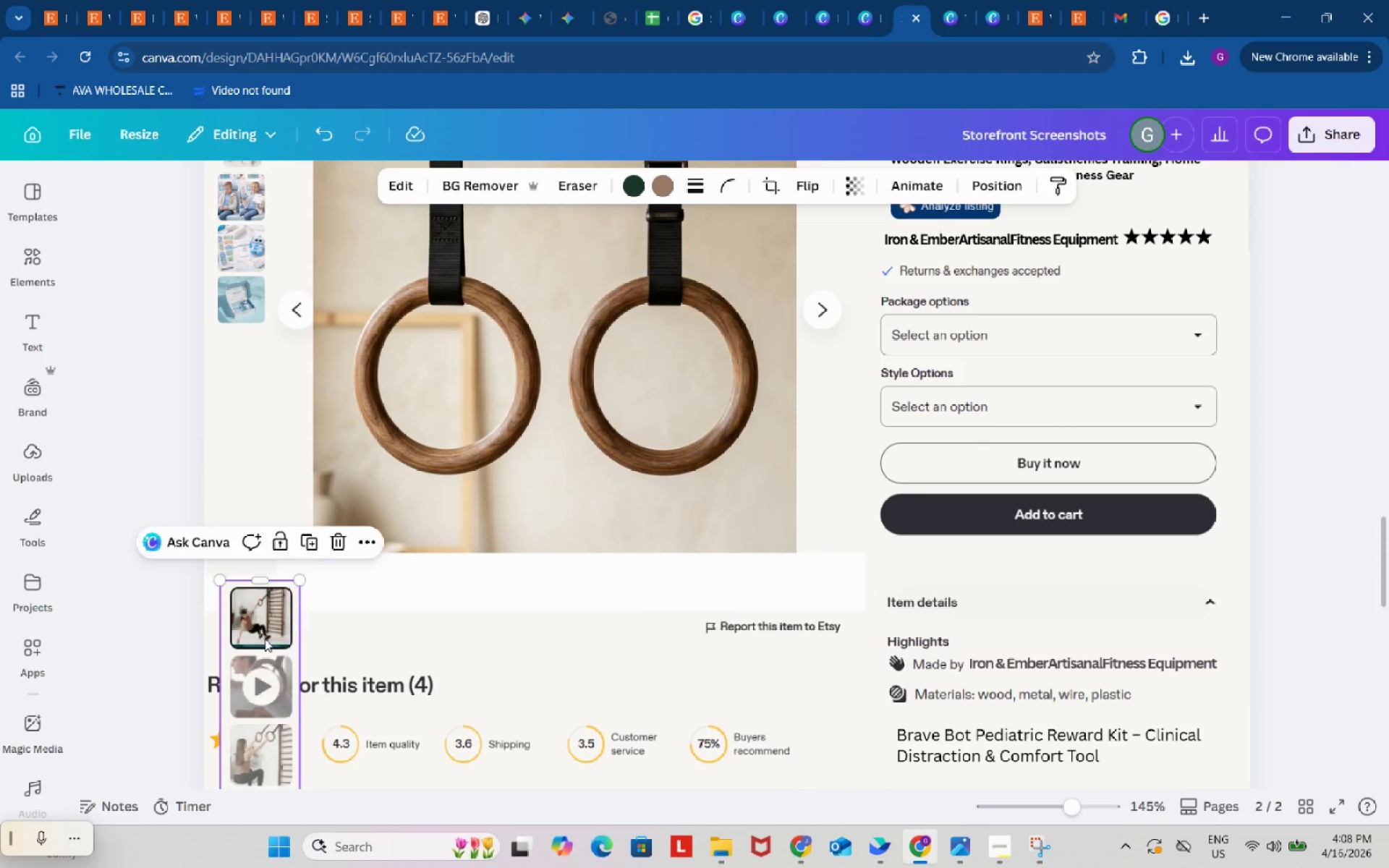 
left_click_drag(start_coordinate=[265, 639], to_coordinate=[243, 283])
 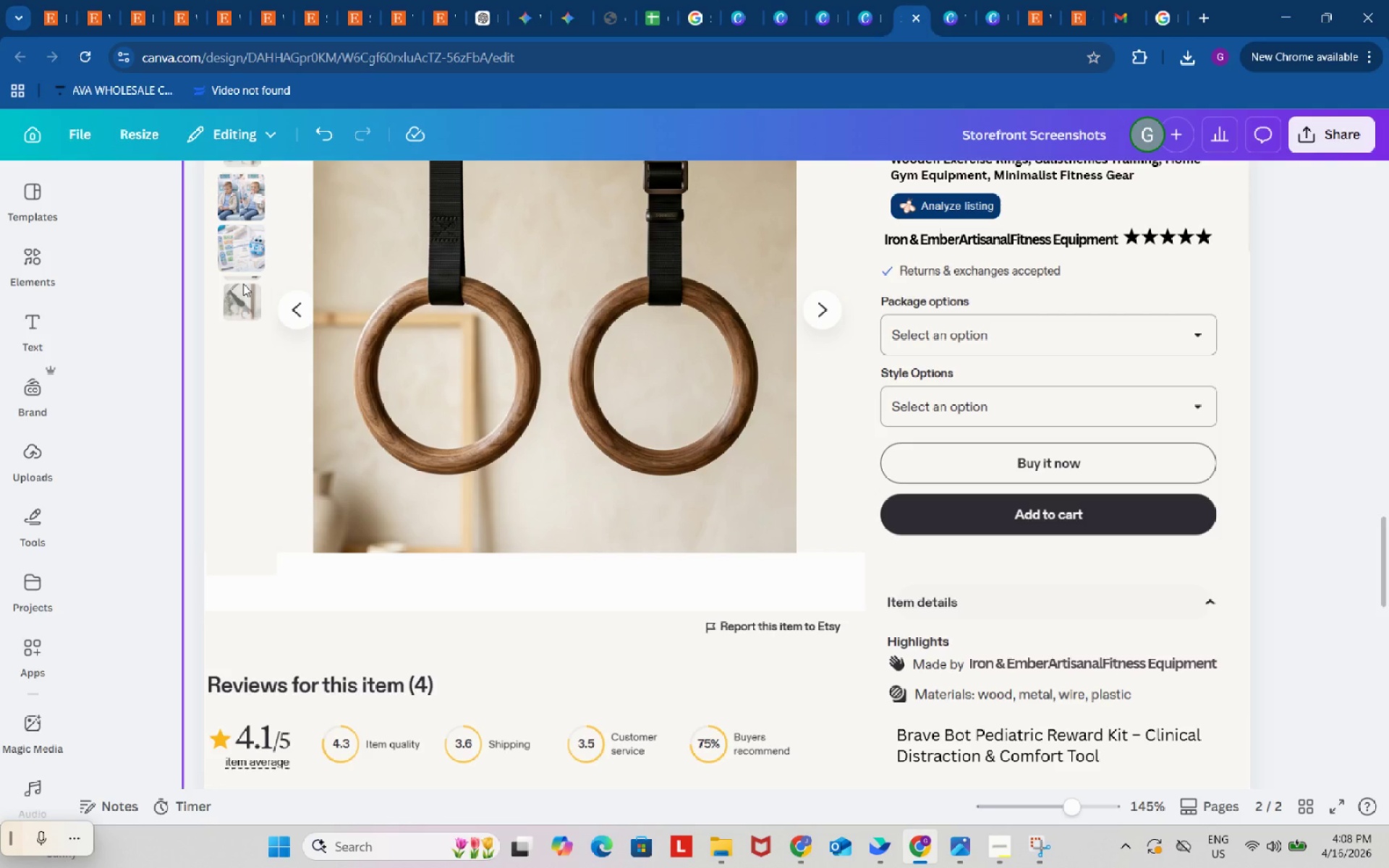 
key(Control+Z)
 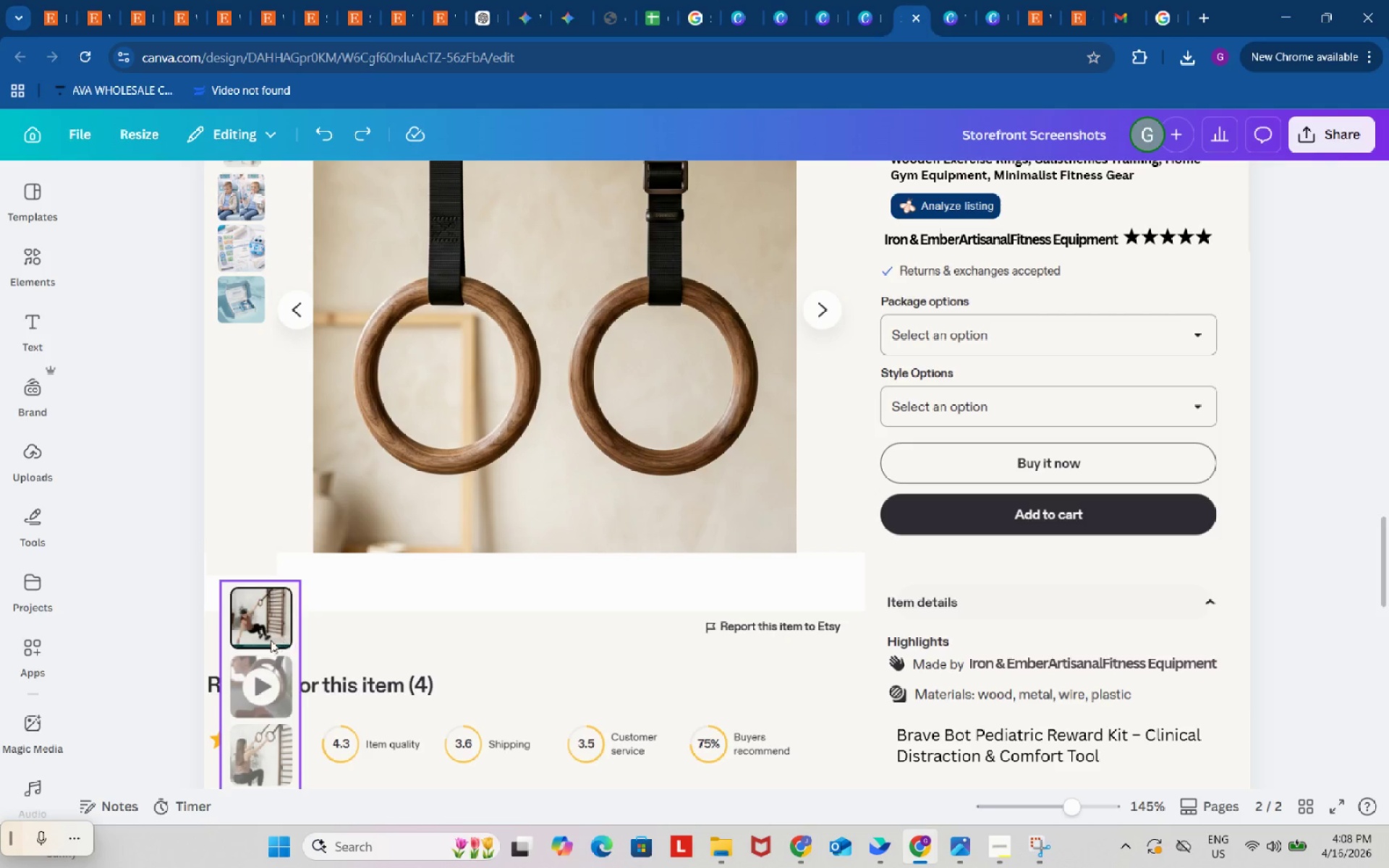 
left_click_drag(start_coordinate=[260, 640], to_coordinate=[243, 553])
 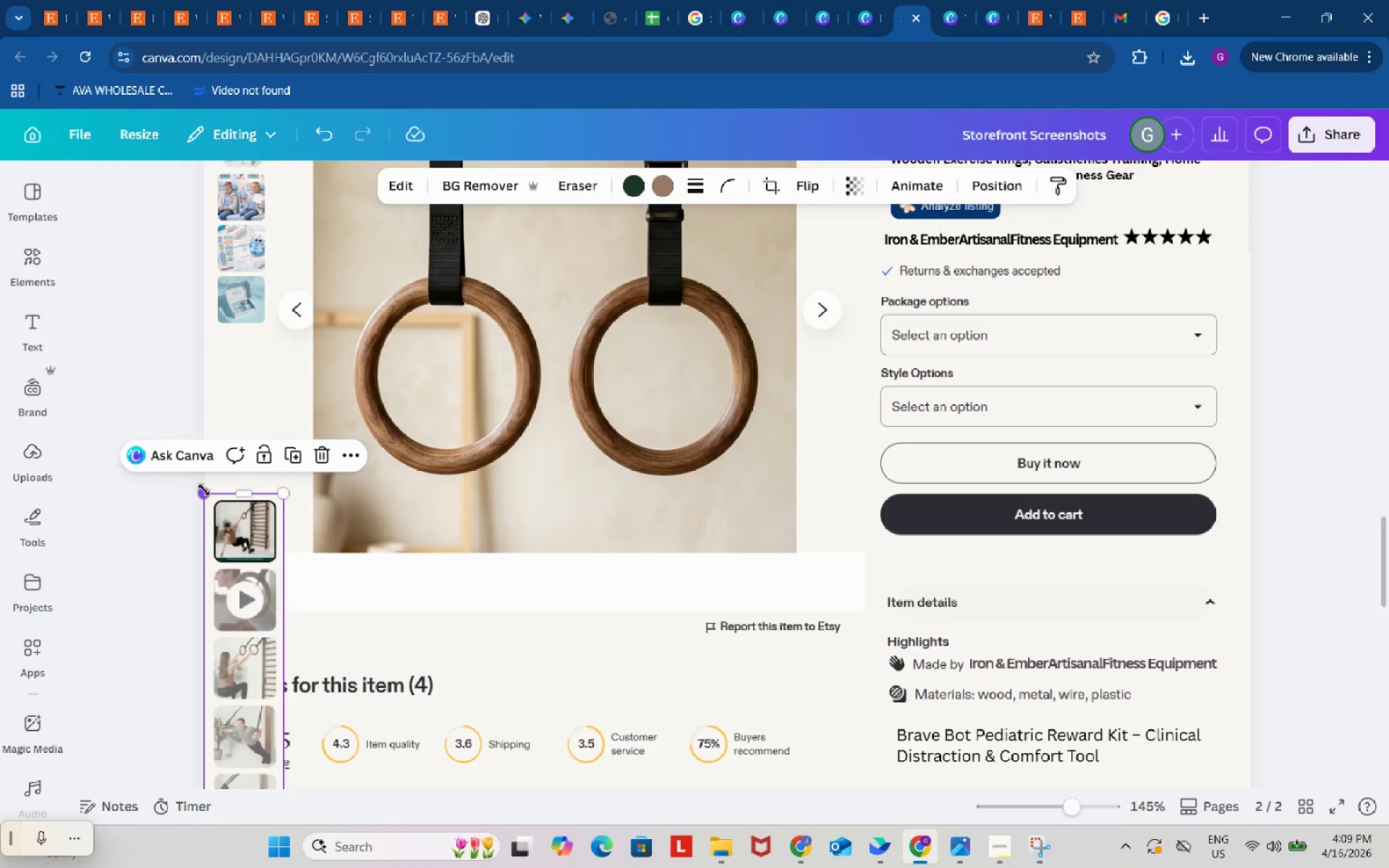 
left_click_drag(start_coordinate=[203, 489], to_coordinate=[255, 623])
 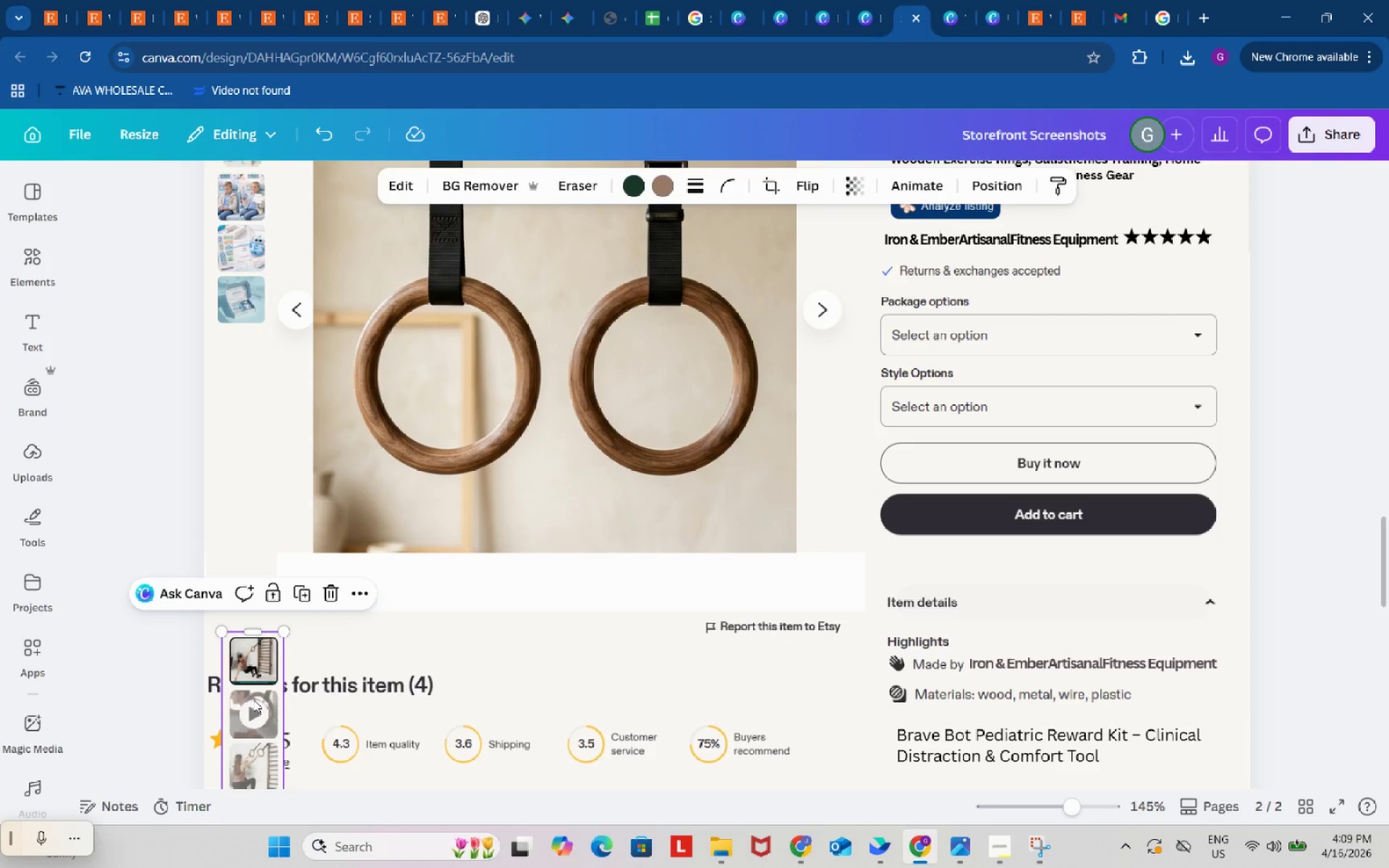 
left_click_drag(start_coordinate=[253, 699], to_coordinate=[242, 384])
 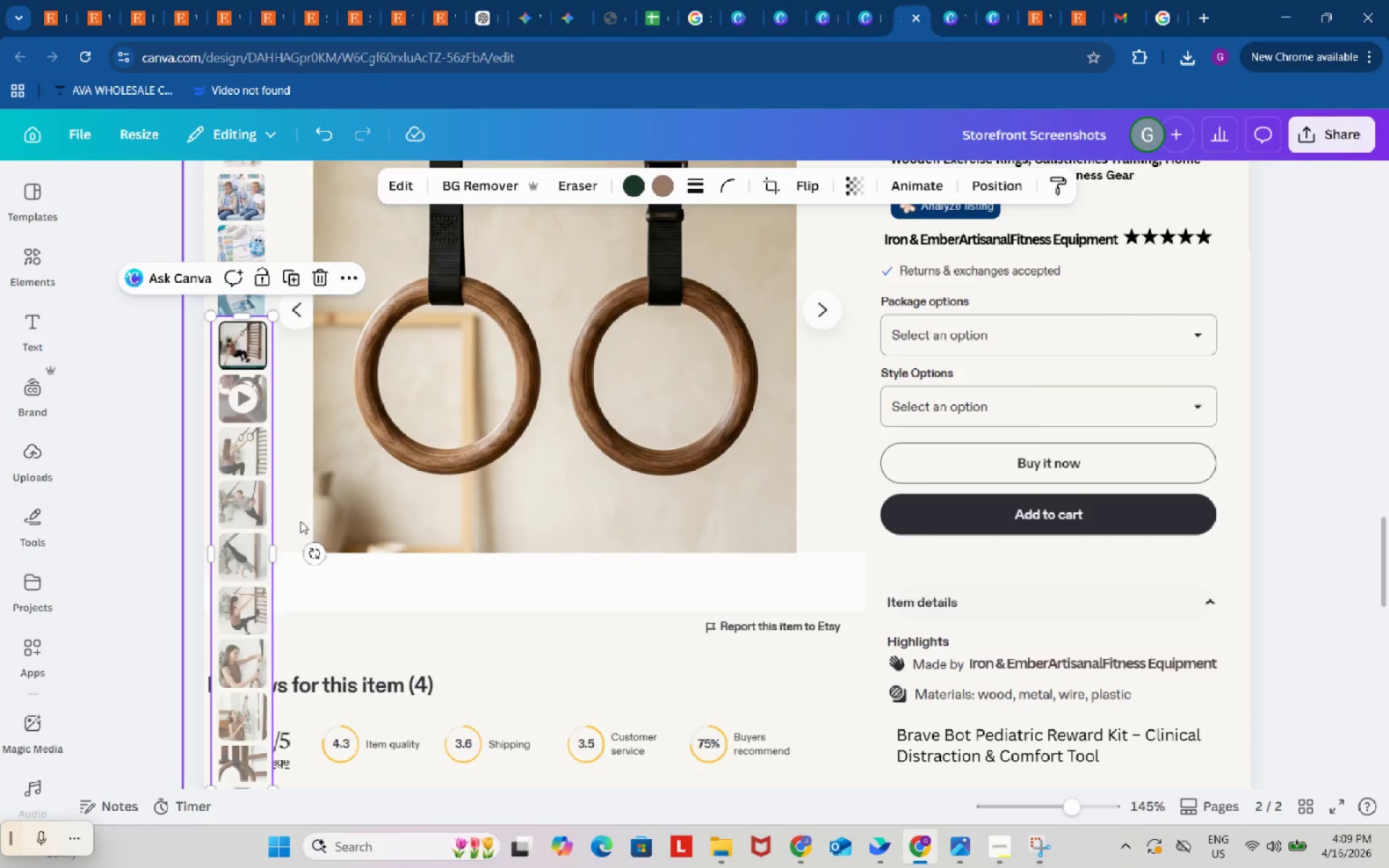 
scroll: coordinate [300, 521], scroll_direction: up, amount: 1.0
 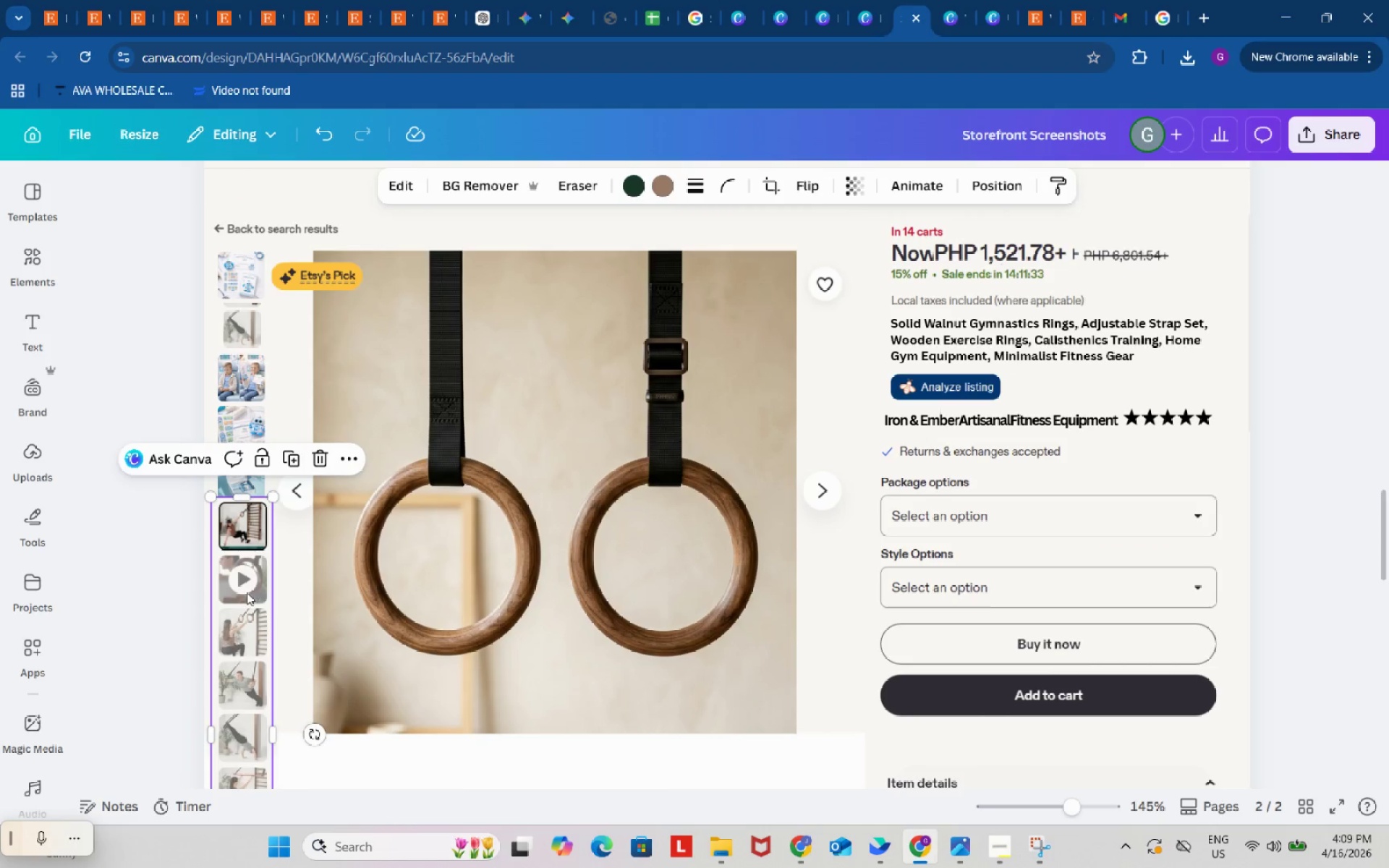 
left_click_drag(start_coordinate=[246, 592], to_coordinate=[248, 336])
 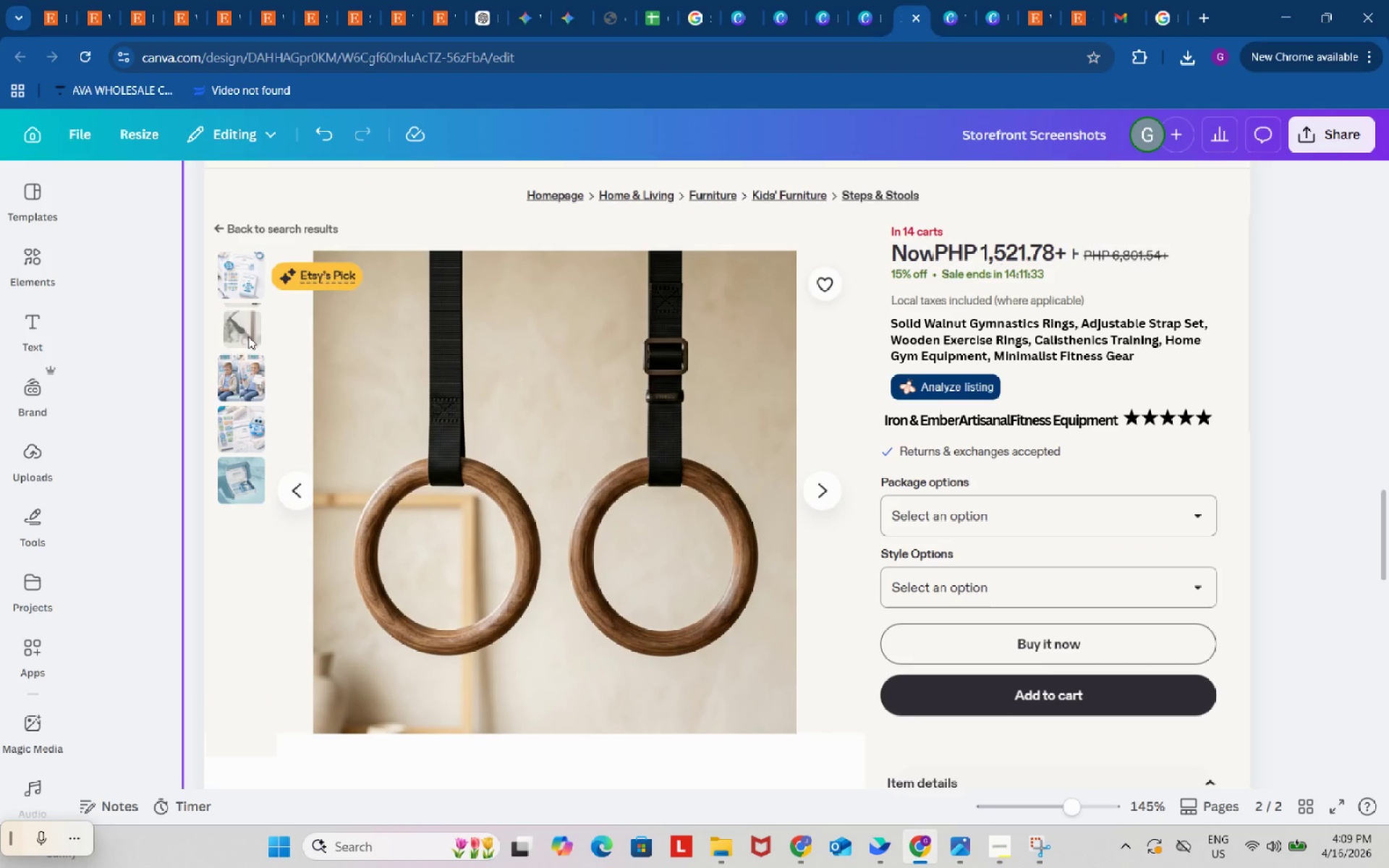 
key(Control+Z)
 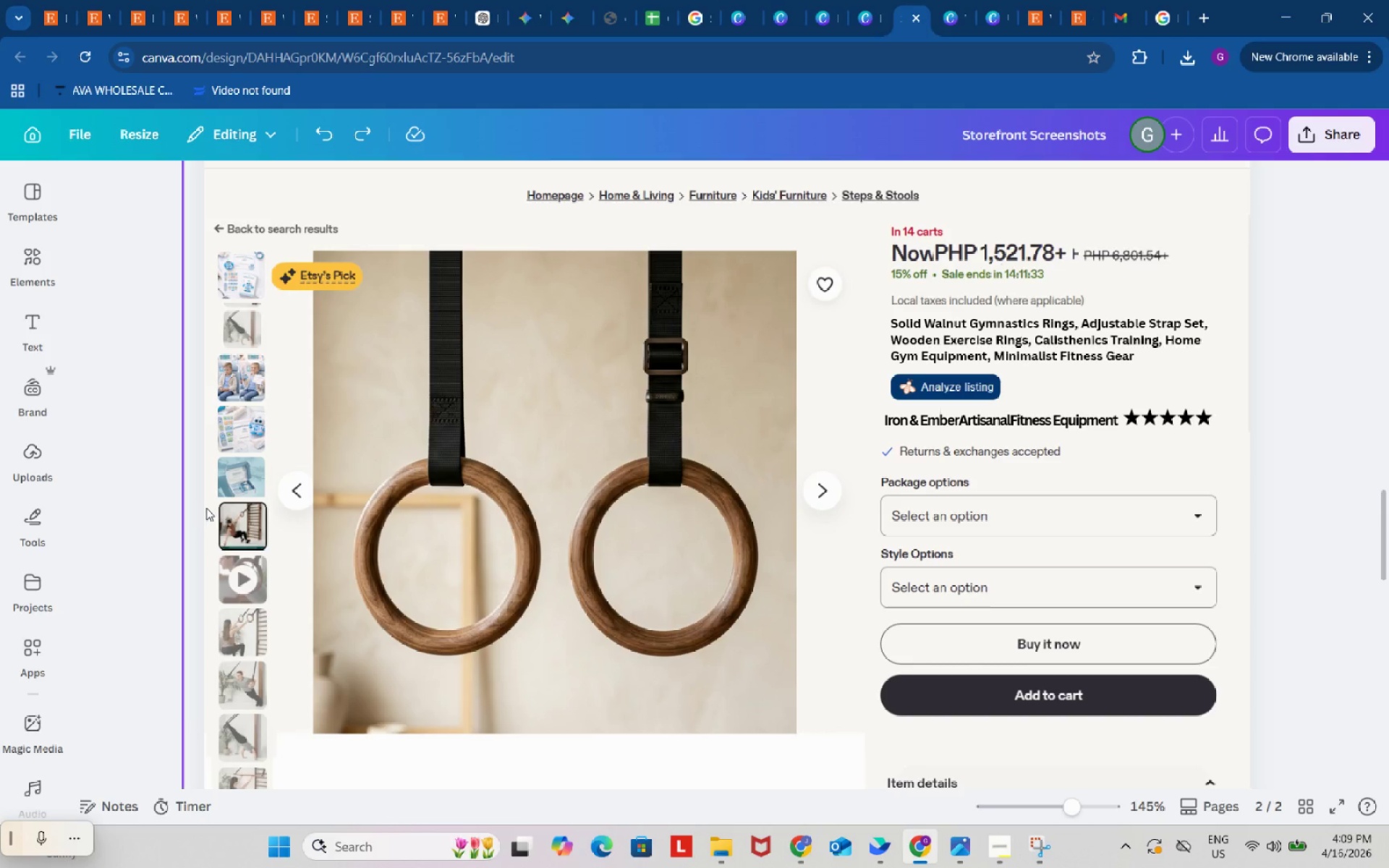 
left_click([226, 525])
 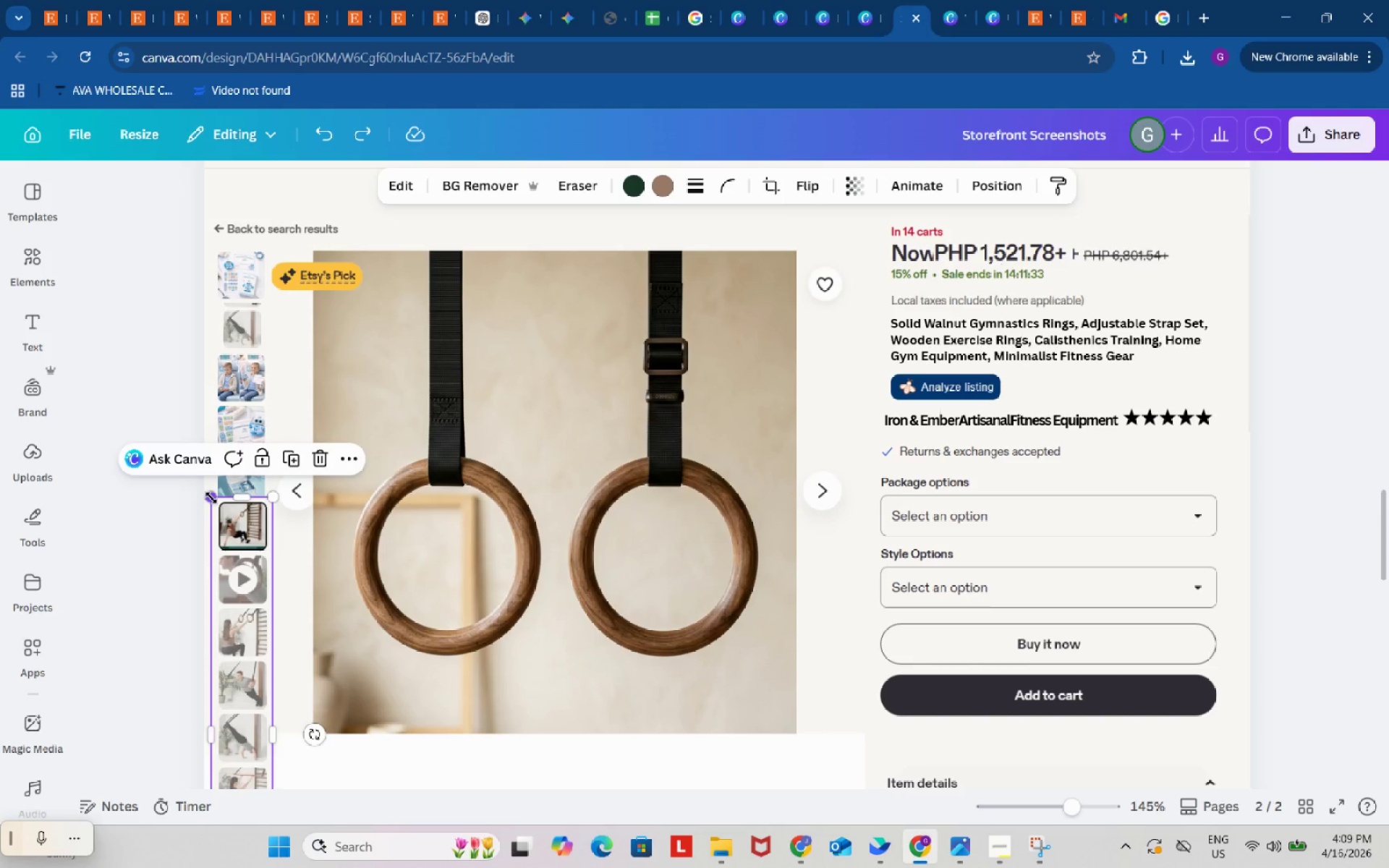 
left_click_drag(start_coordinate=[211, 498], to_coordinate=[234, 553])
 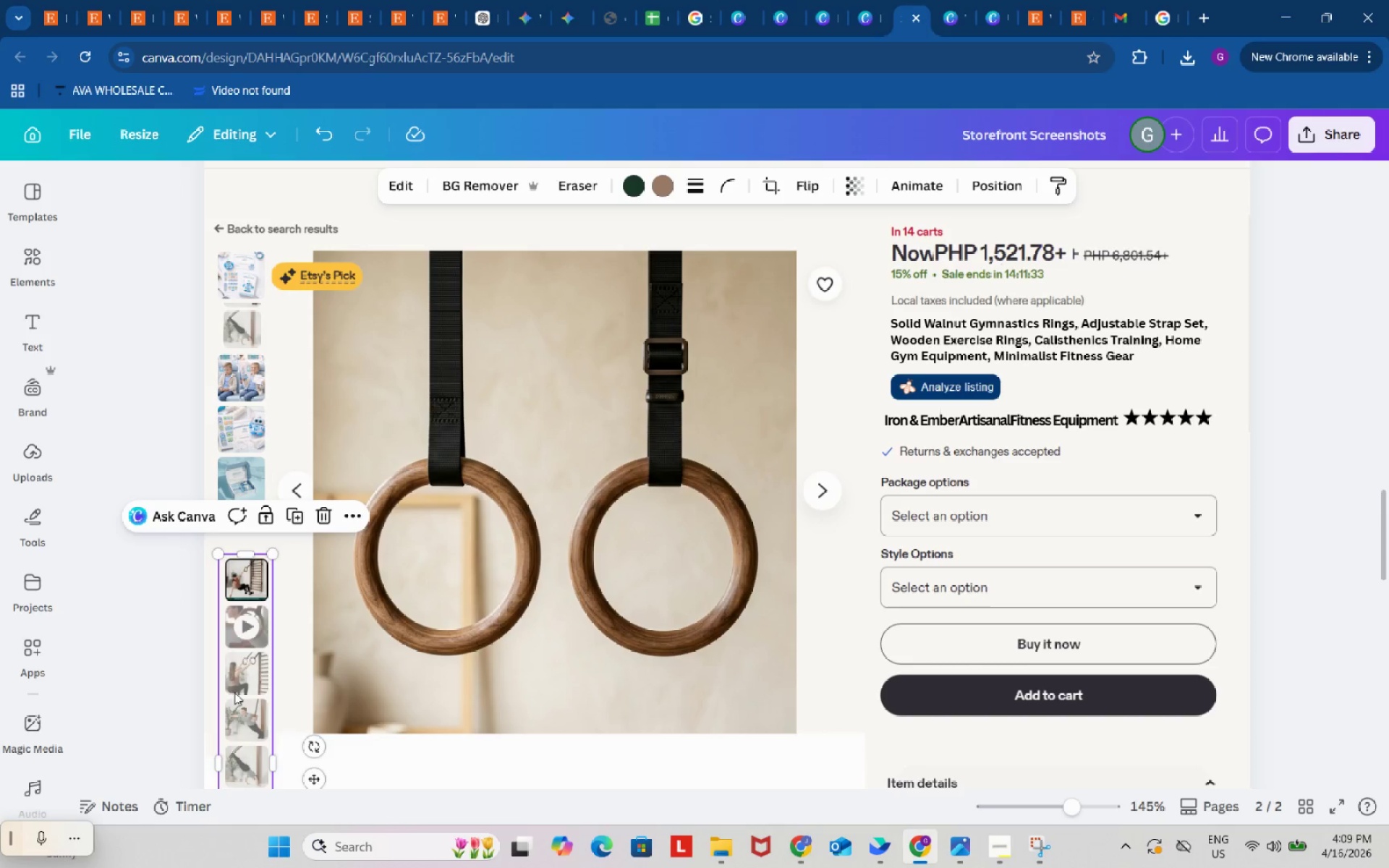 
left_click_drag(start_coordinate=[234, 692], to_coordinate=[229, 378])
 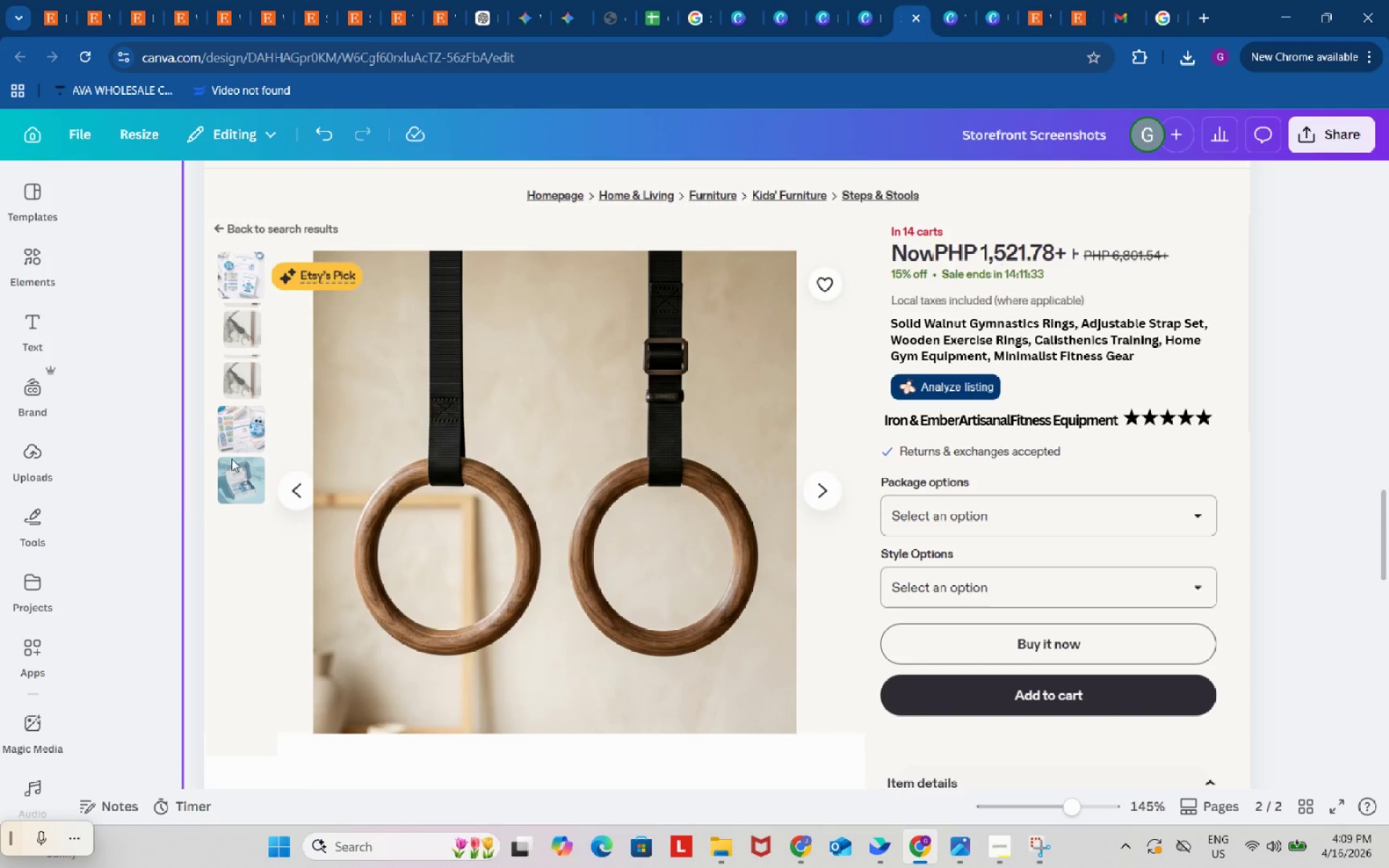 
left_click([237, 475])
 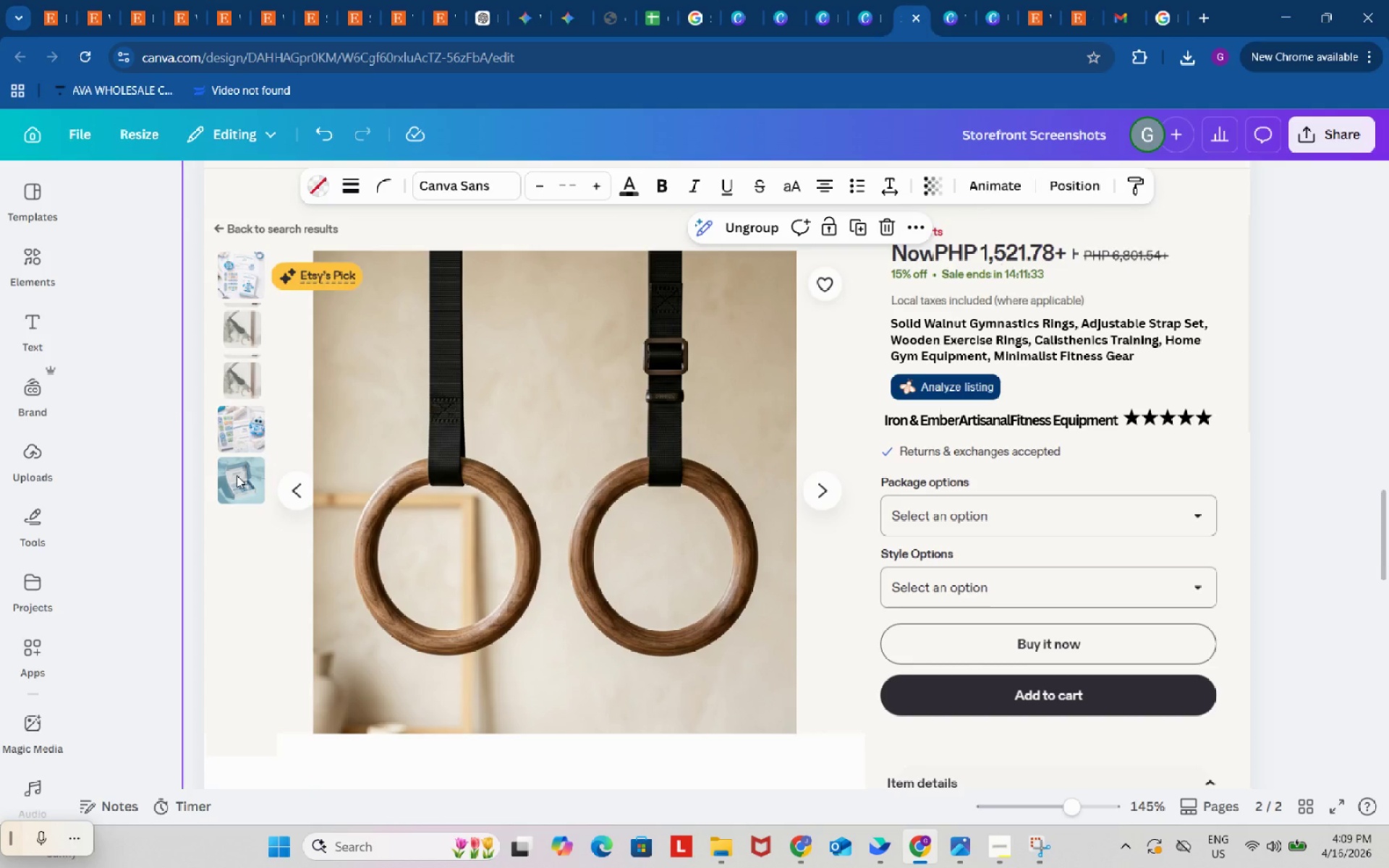 
left_click([237, 475])
 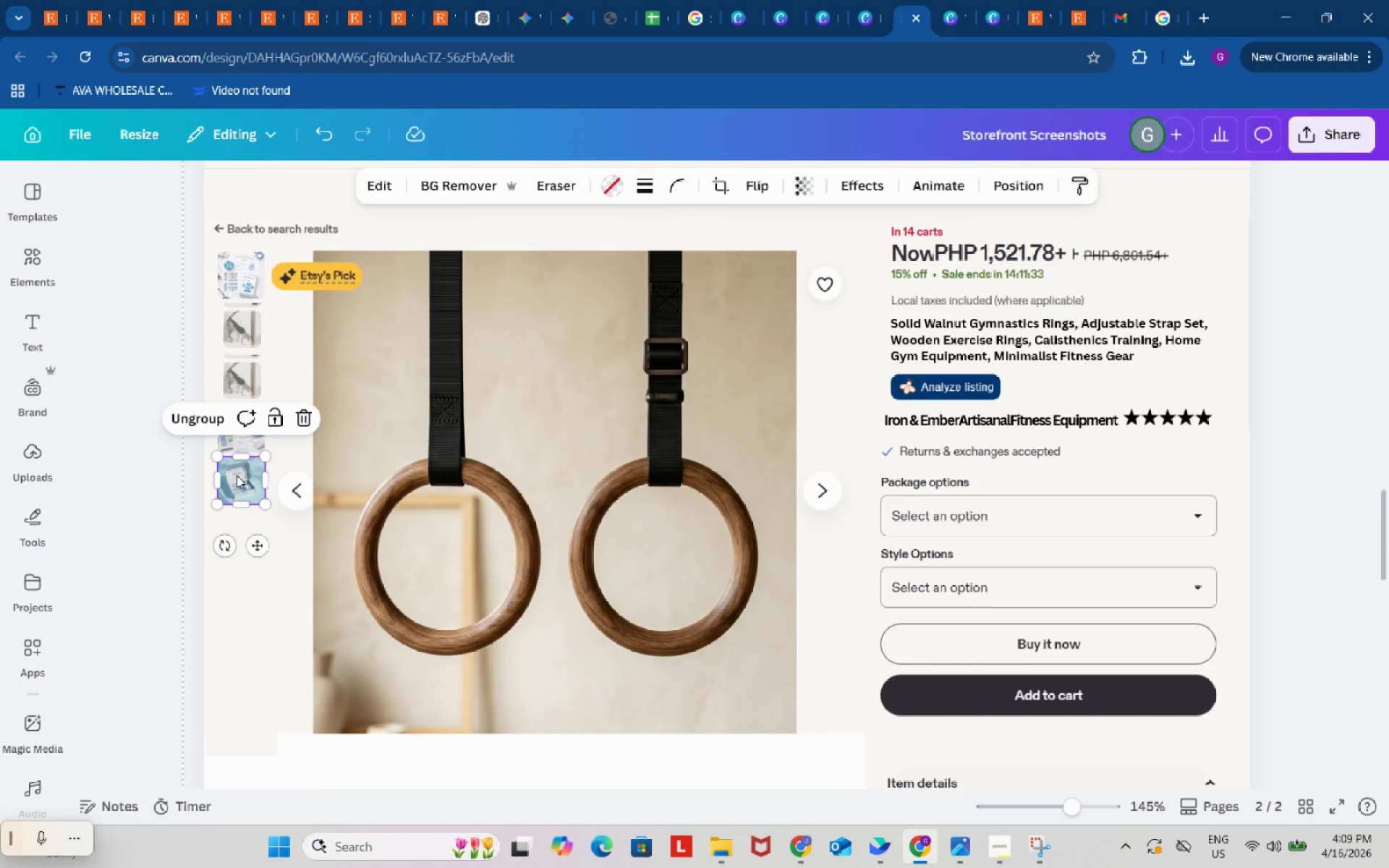 
key(Backspace)
 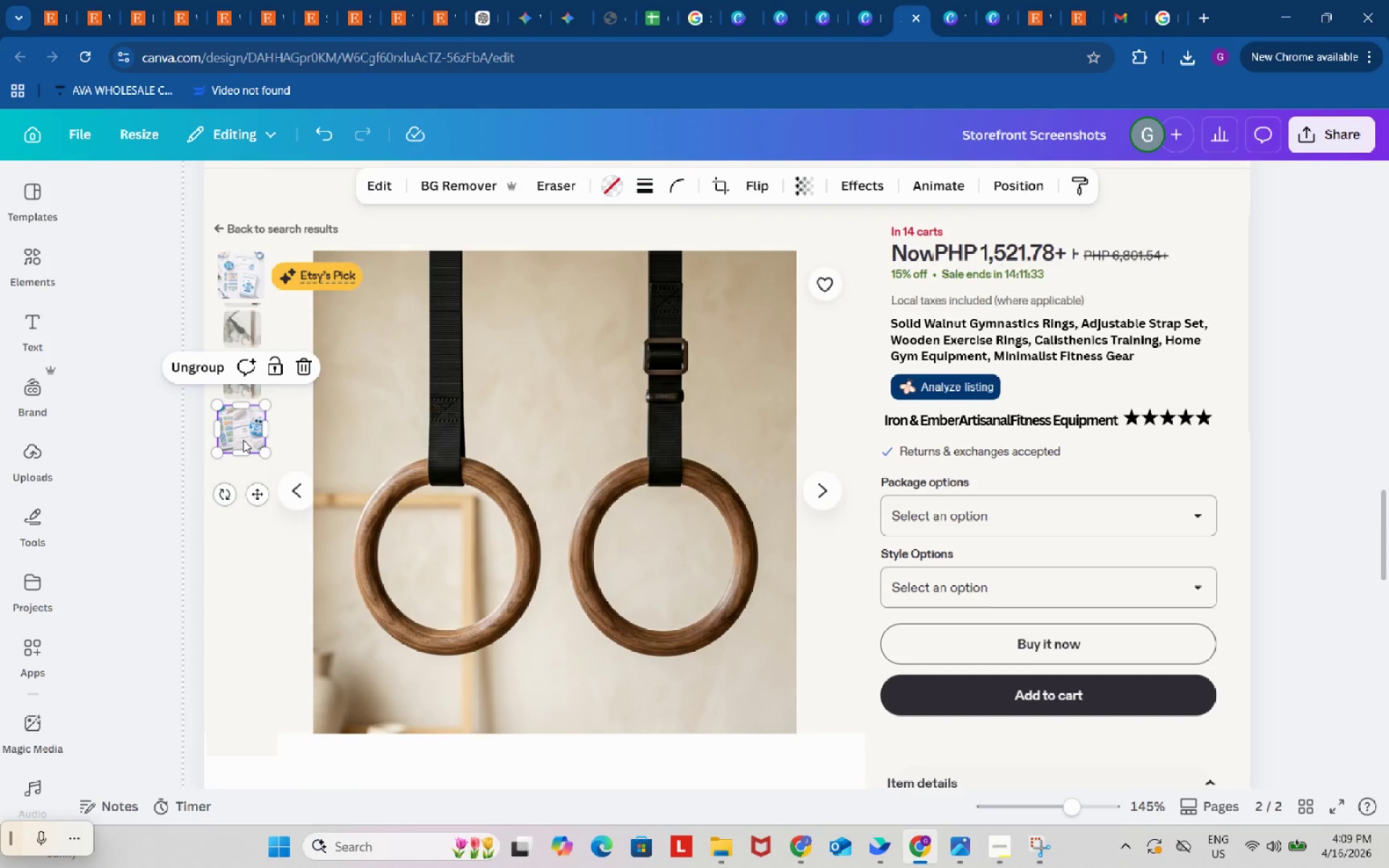 
double_click([243, 439])
 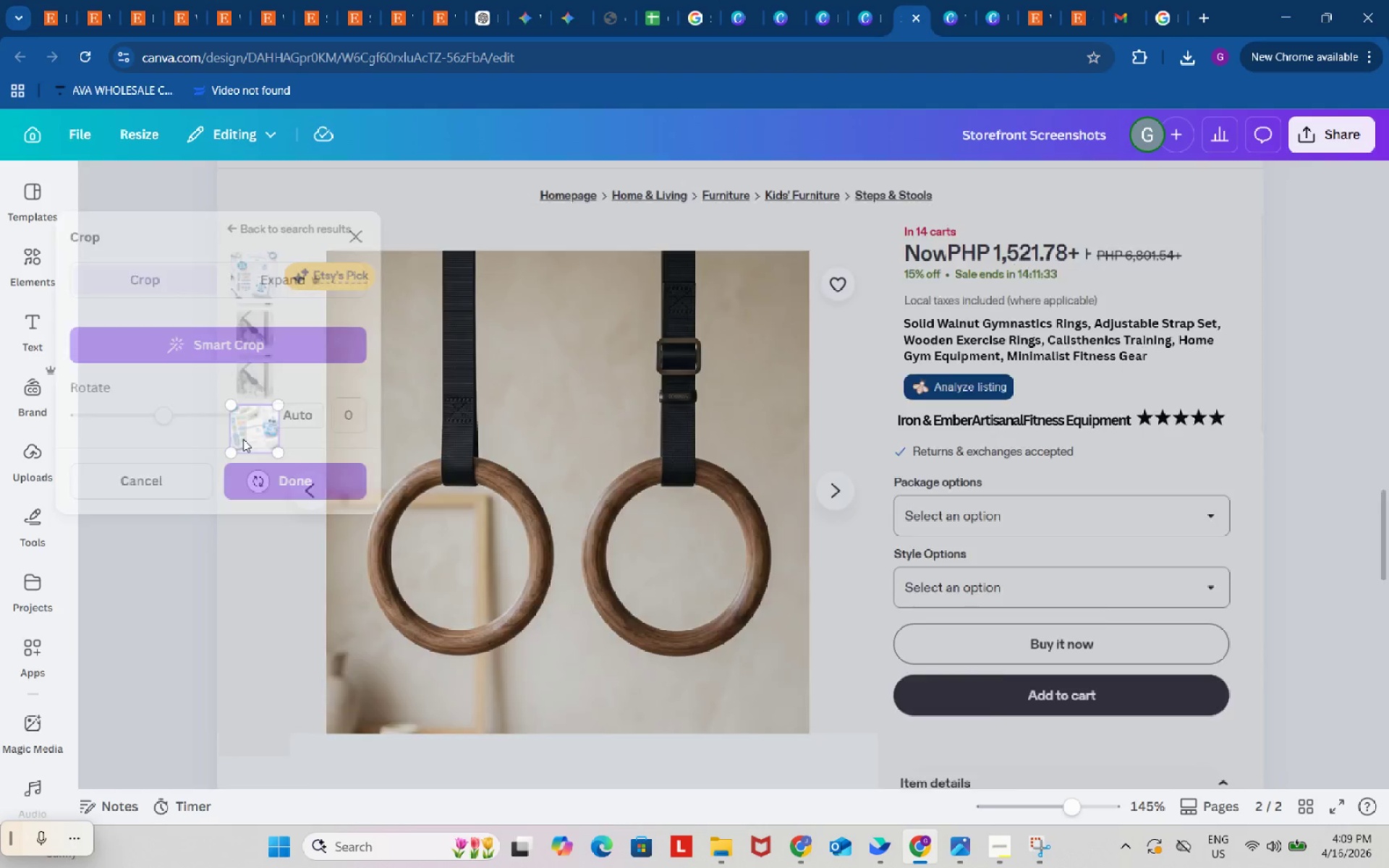 
key(Backspace)
 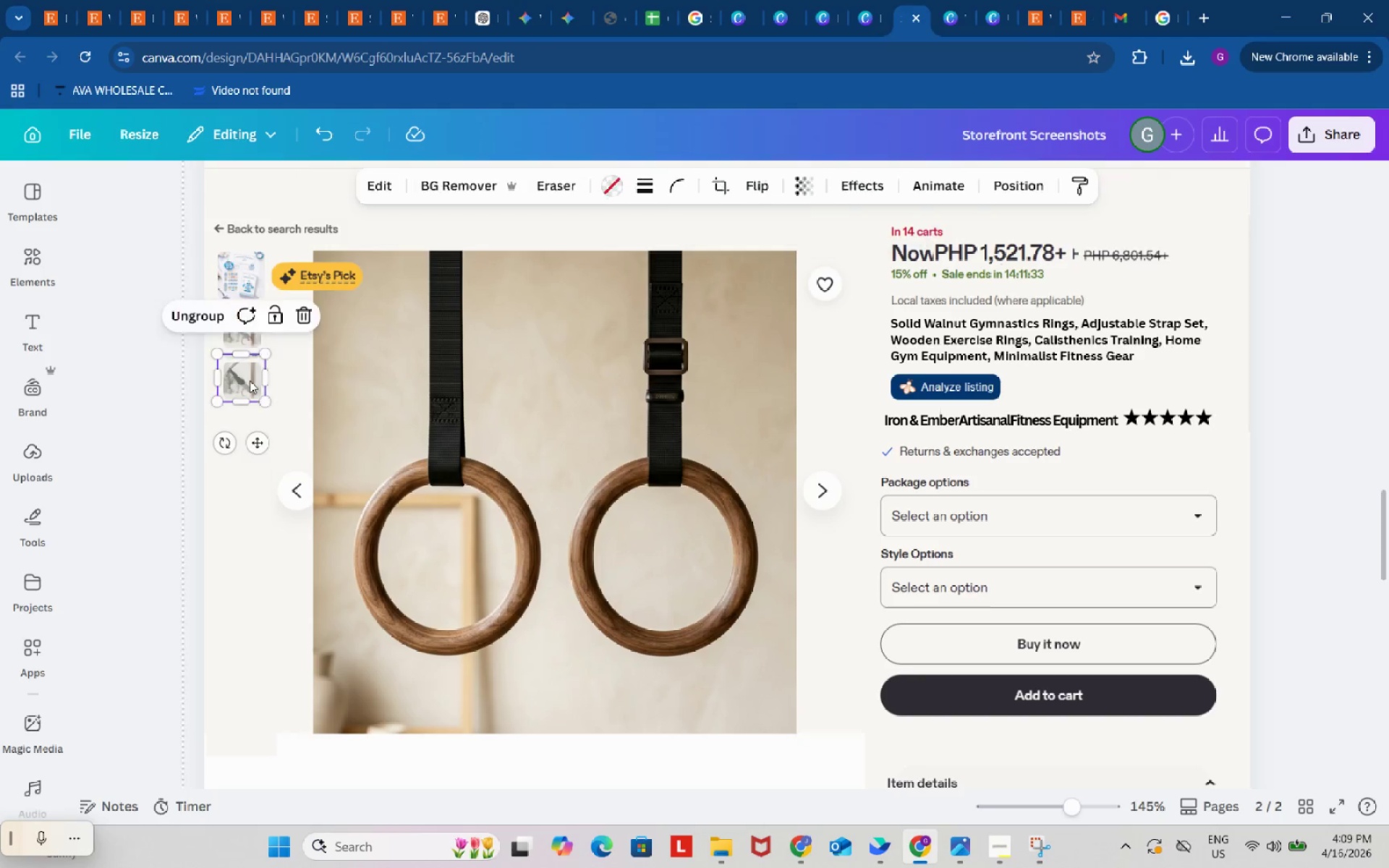 
double_click([250, 380])
 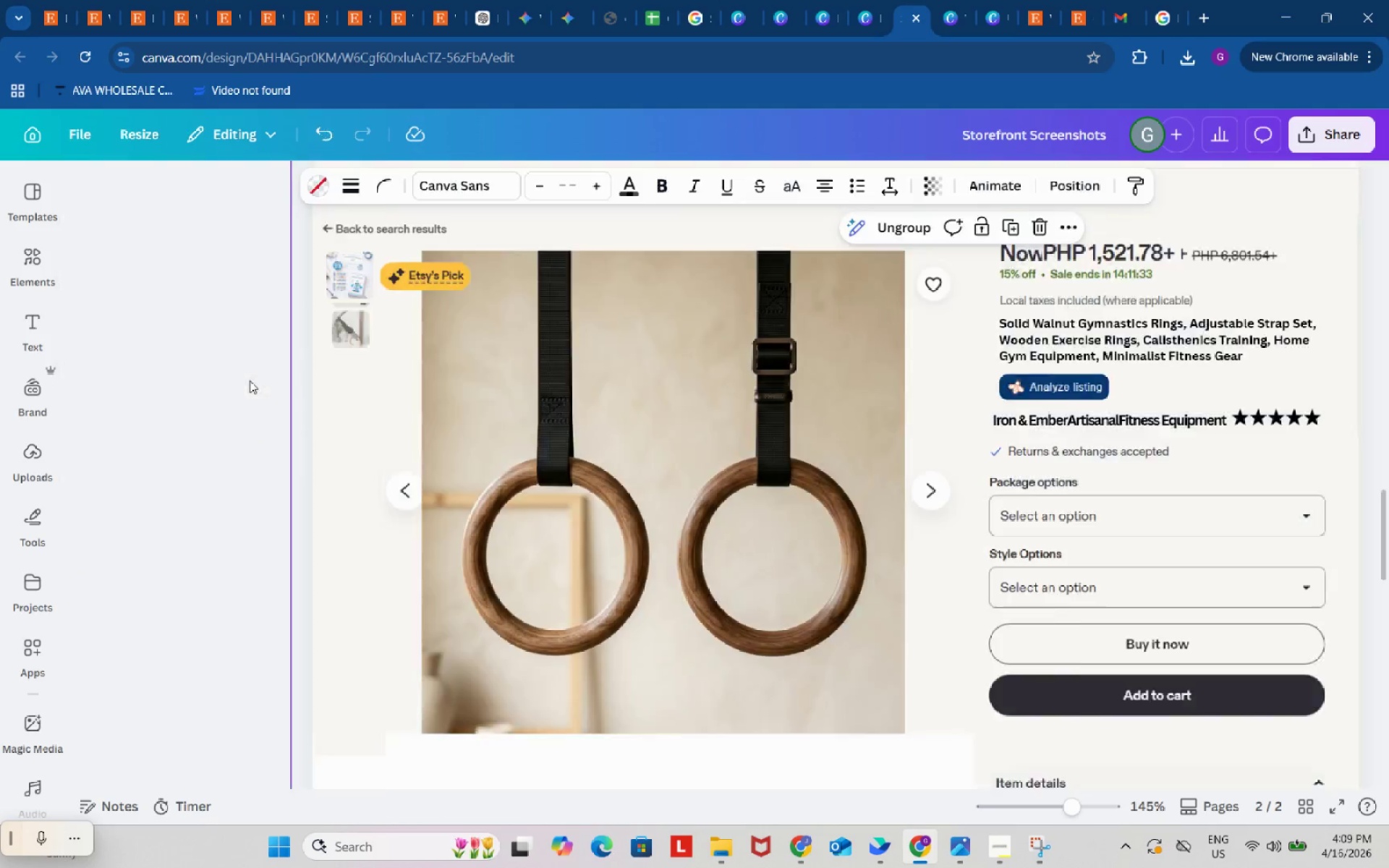 
key(Backspace)
 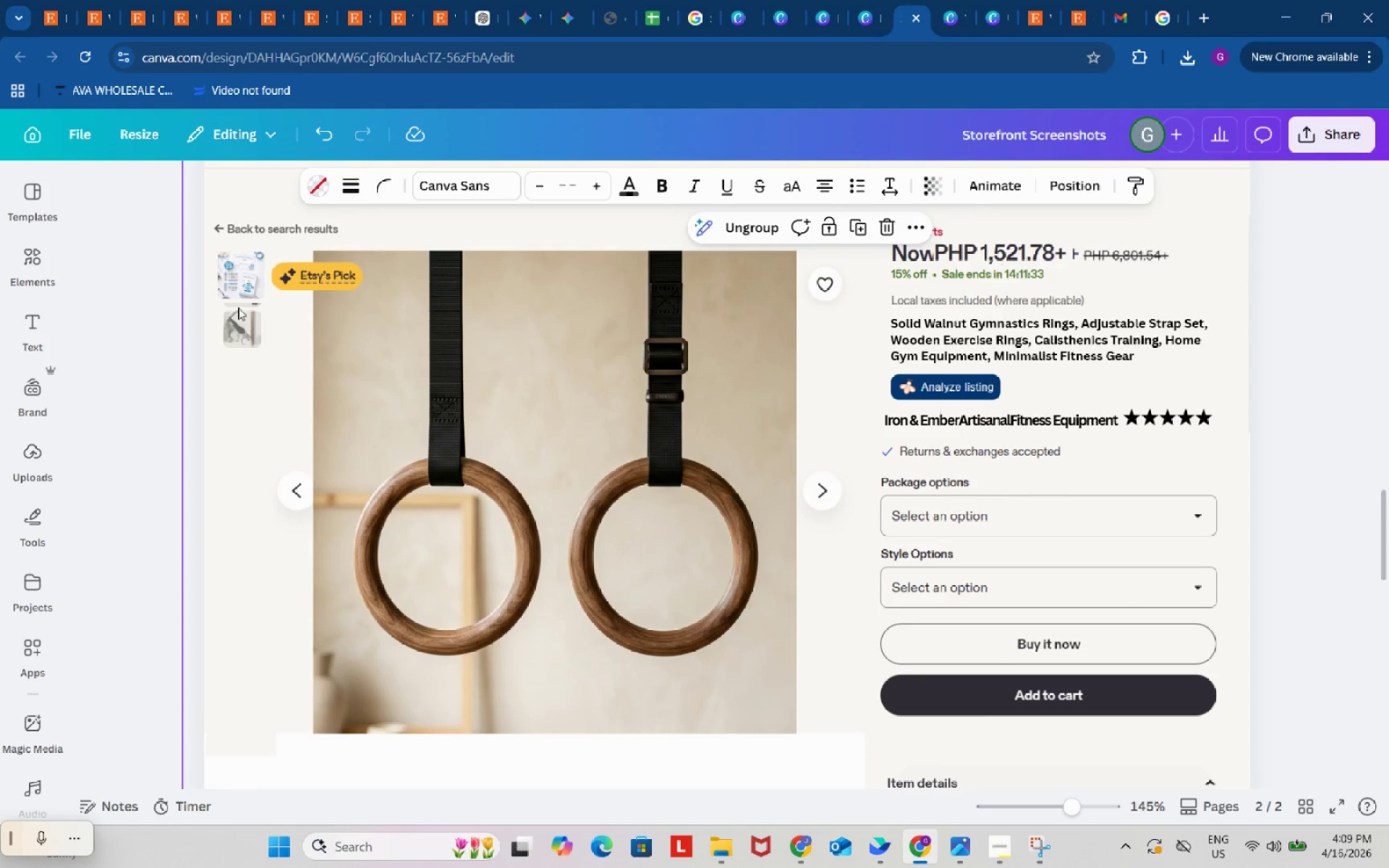 
left_click([238, 284])
 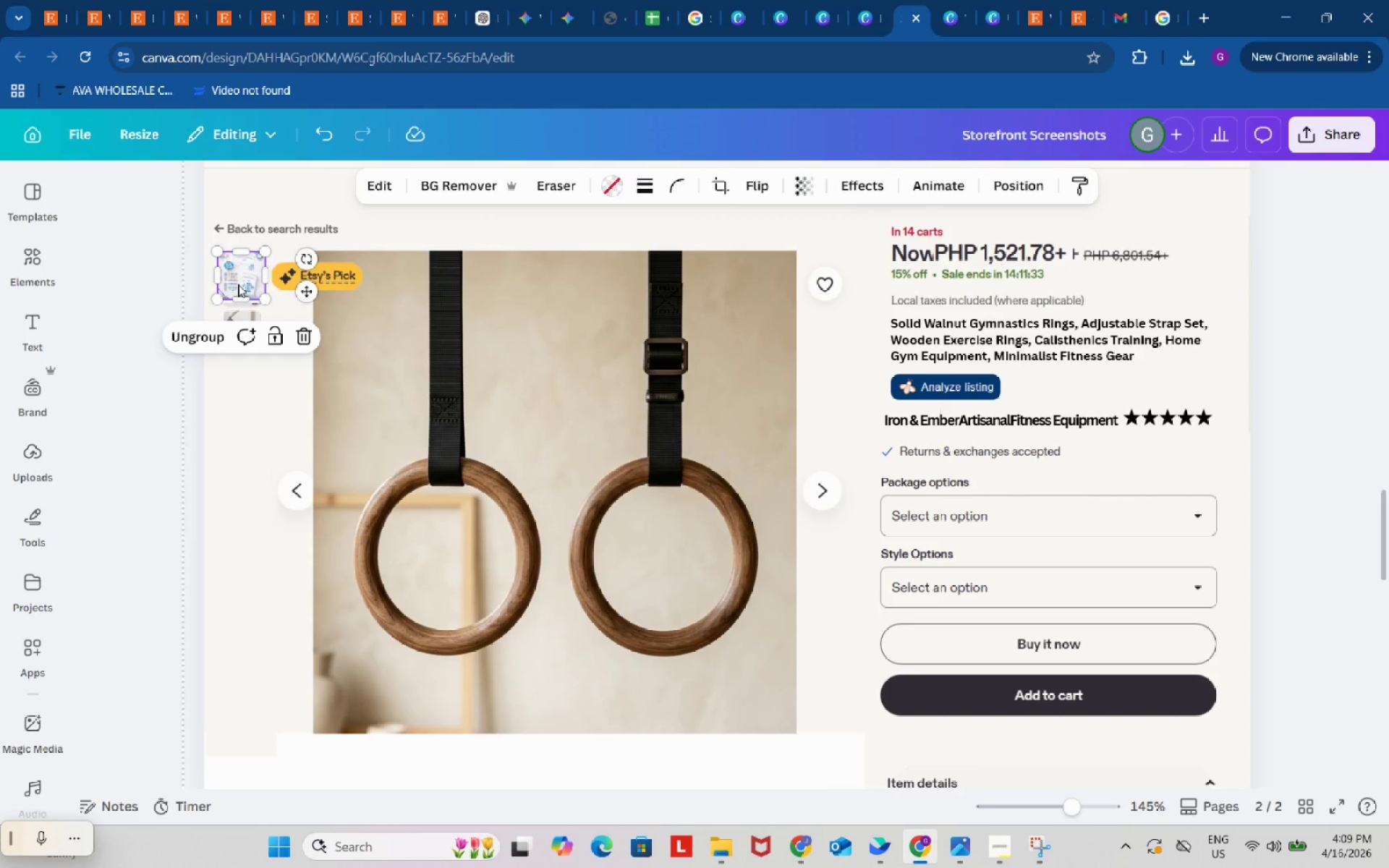 
key(Backspace)
 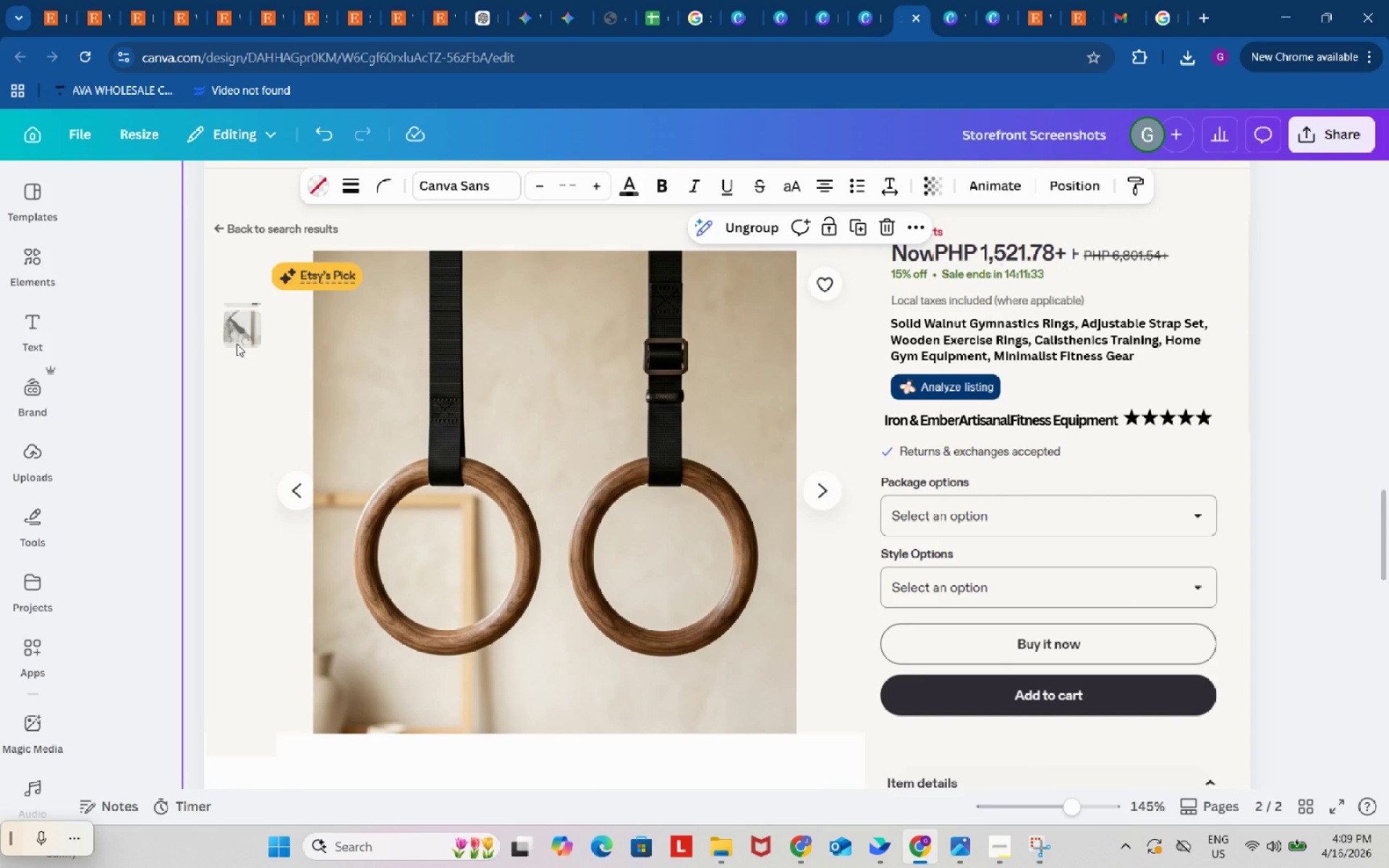 
left_click([237, 344])
 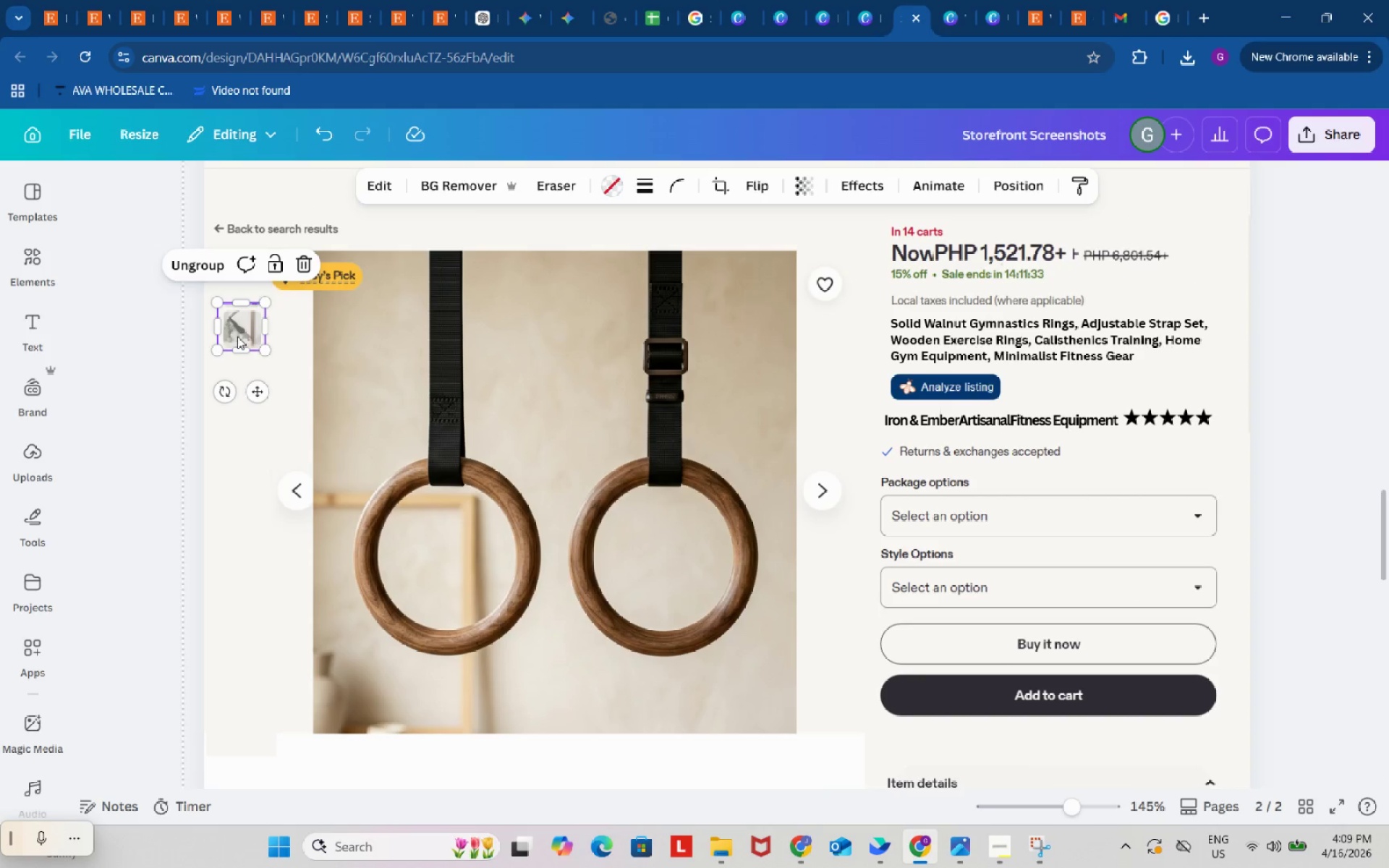 
key(Backspace)
 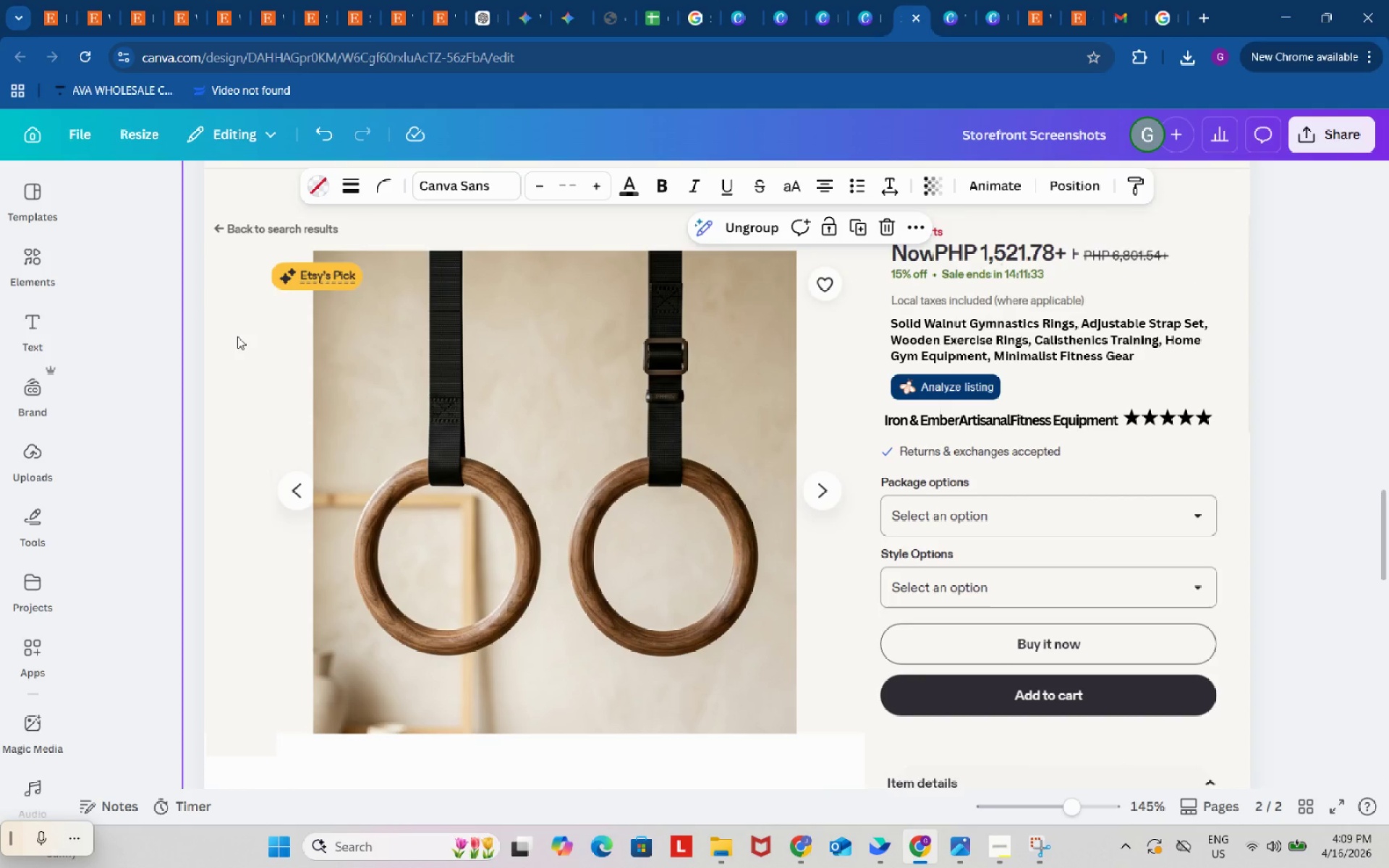 
key(Control+V)
 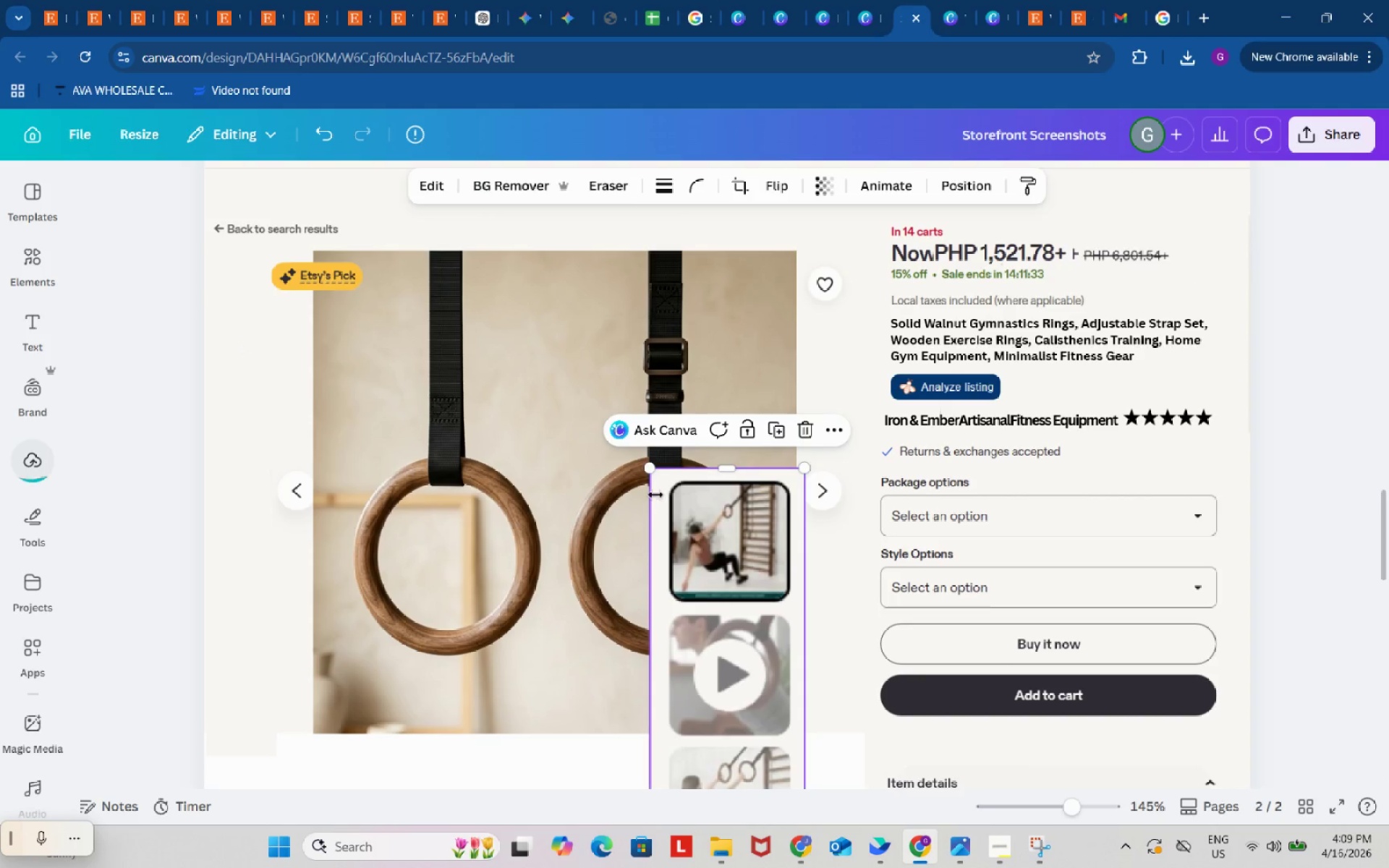 
left_click_drag(start_coordinate=[651, 468], to_coordinate=[812, 737])
 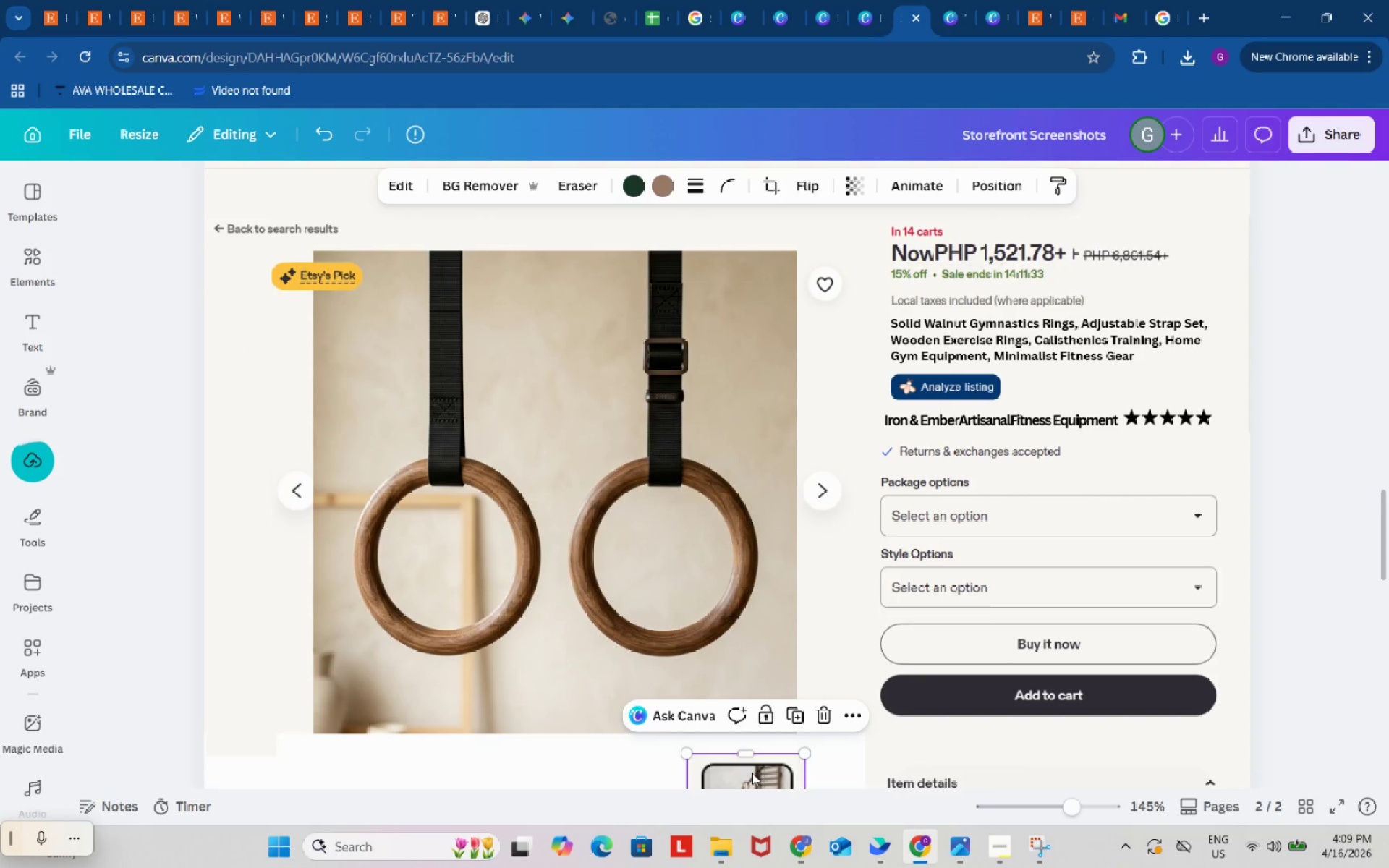 
left_click_drag(start_coordinate=[752, 773], to_coordinate=[249, 318])
 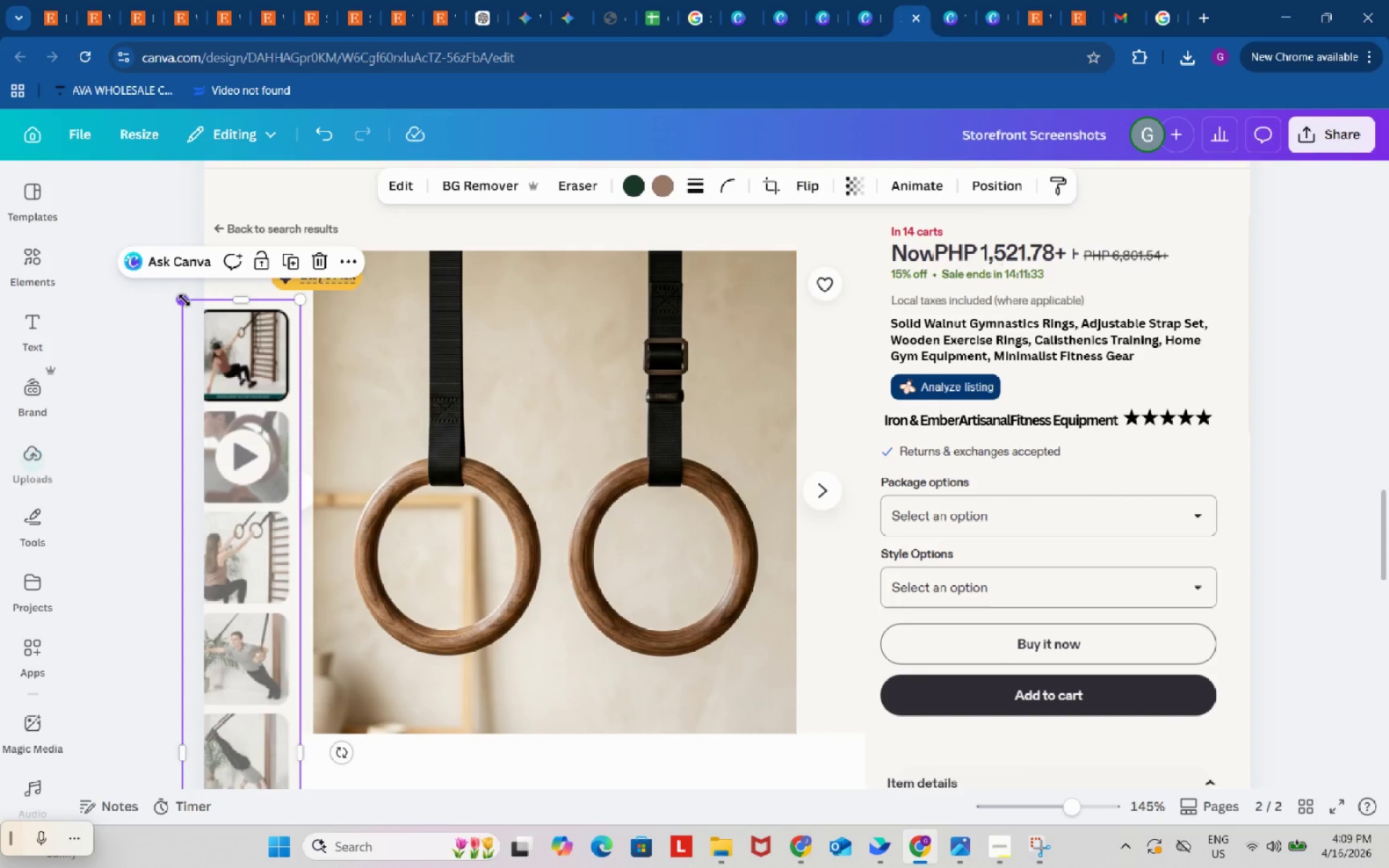 
left_click_drag(start_coordinate=[184, 300], to_coordinate=[263, 697])
 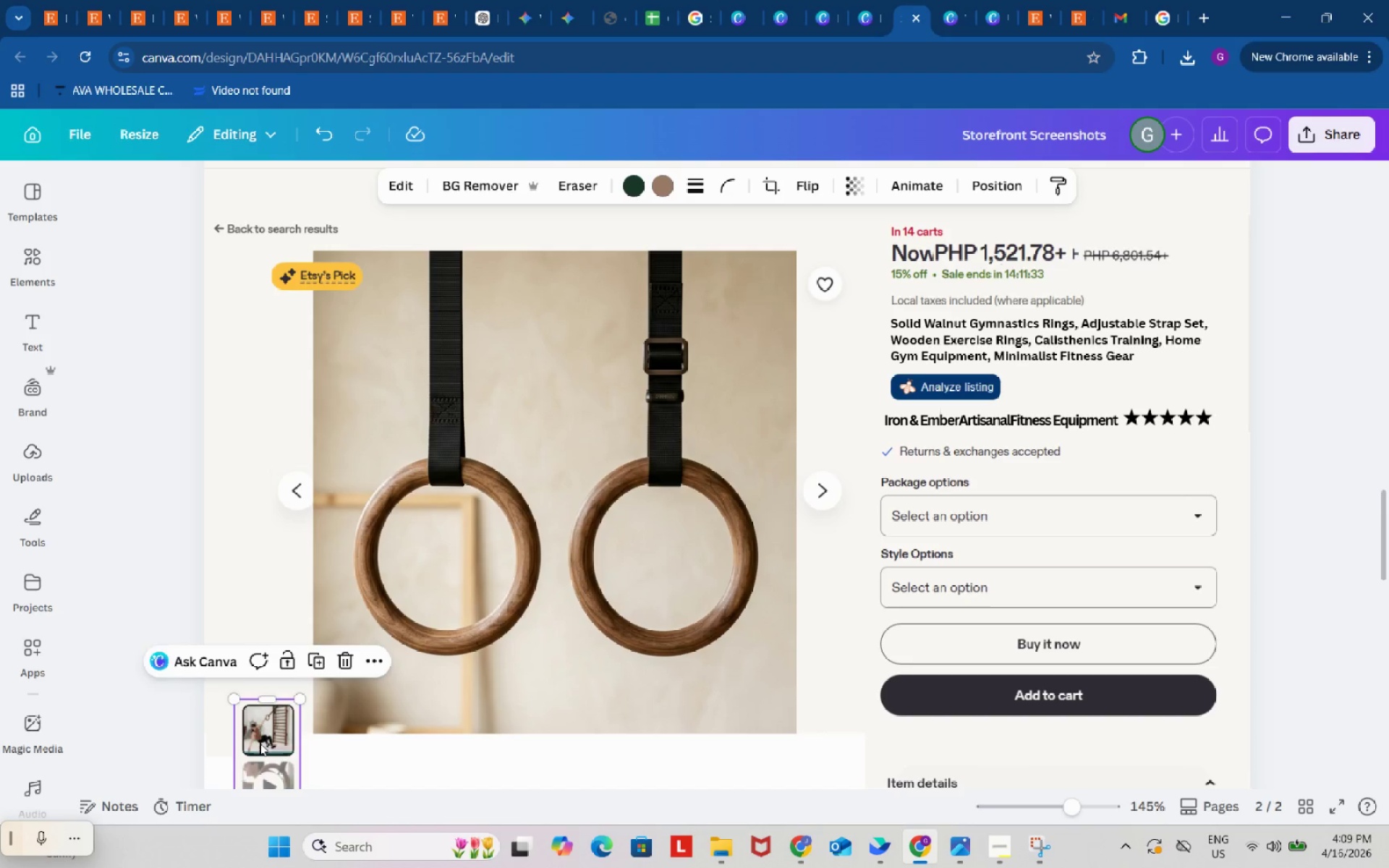 
left_click_drag(start_coordinate=[260, 743], to_coordinate=[233, 297])
 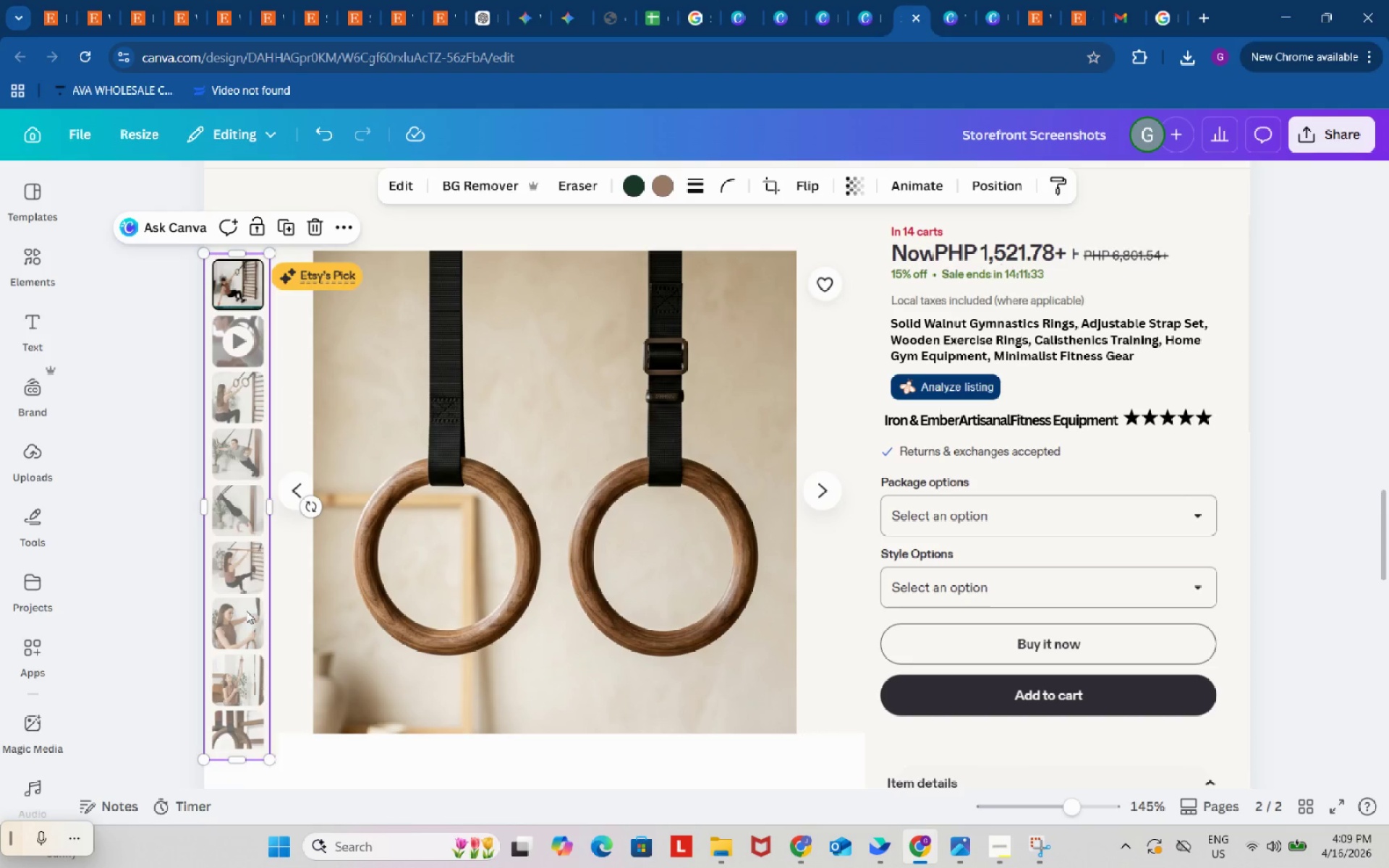 
left_click_drag(start_coordinate=[227, 581], to_coordinate=[230, 570])
 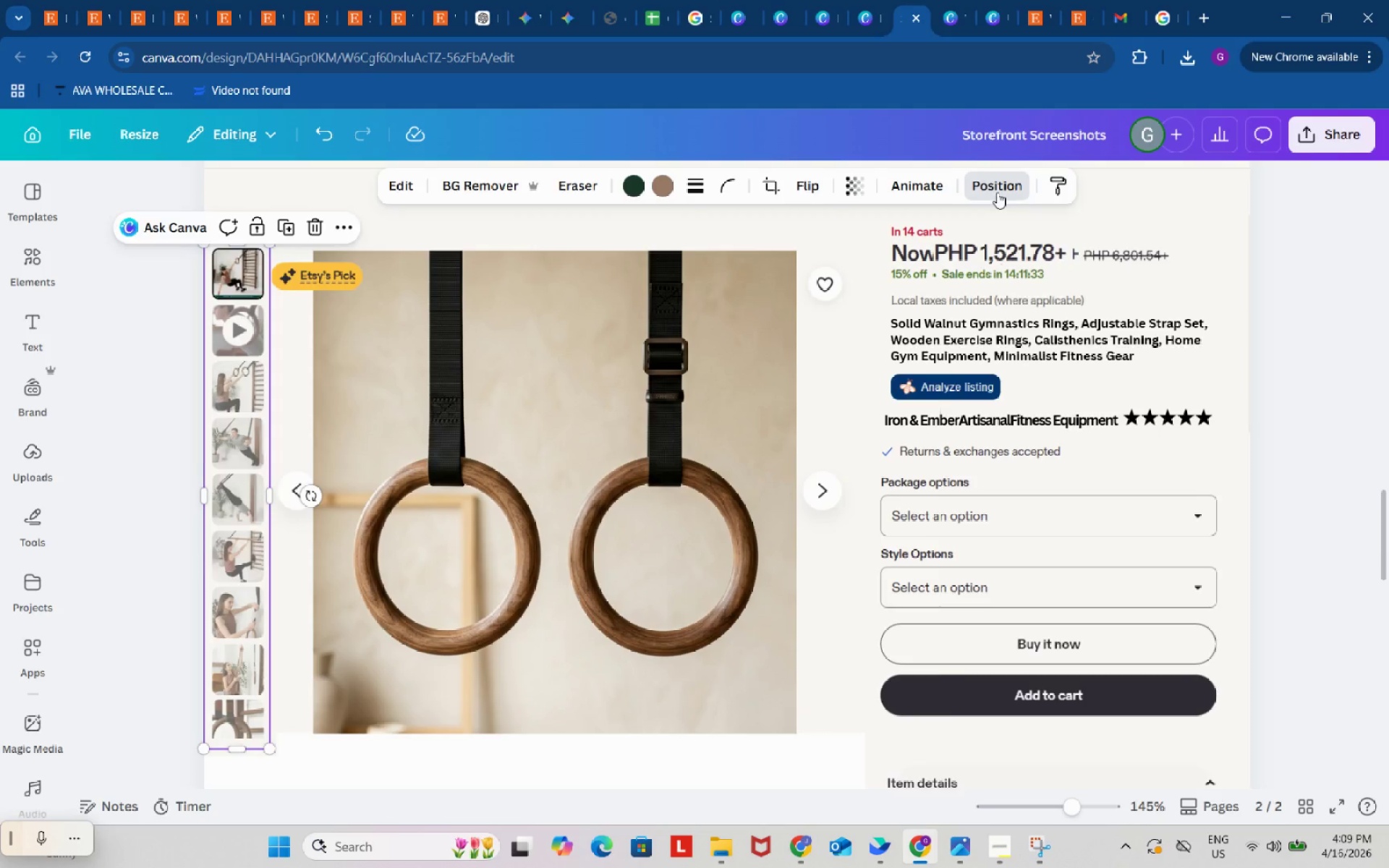 
wait(5.36)
 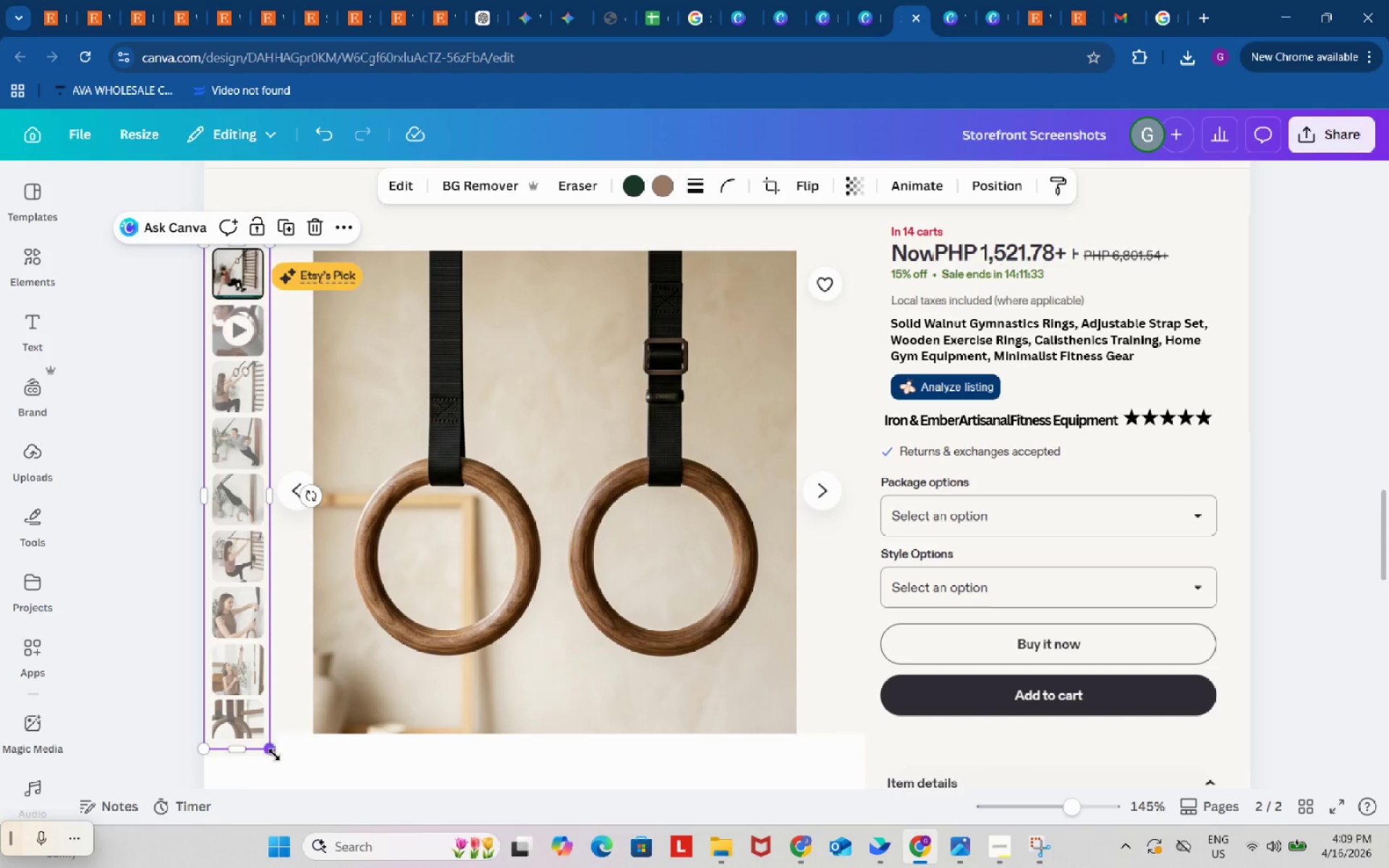 
left_click([289, 331])
 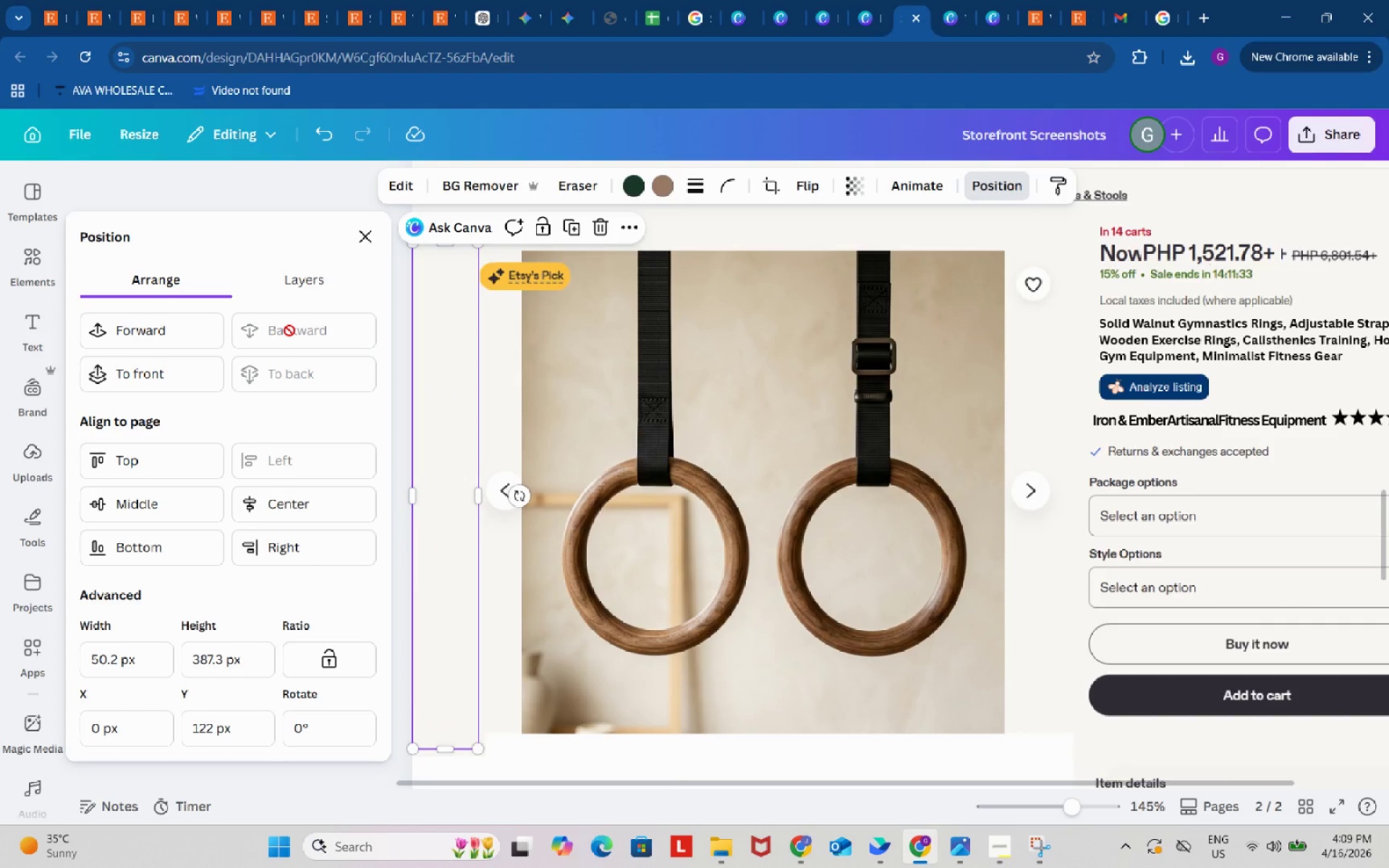 
key(Control+ControlLeft)
 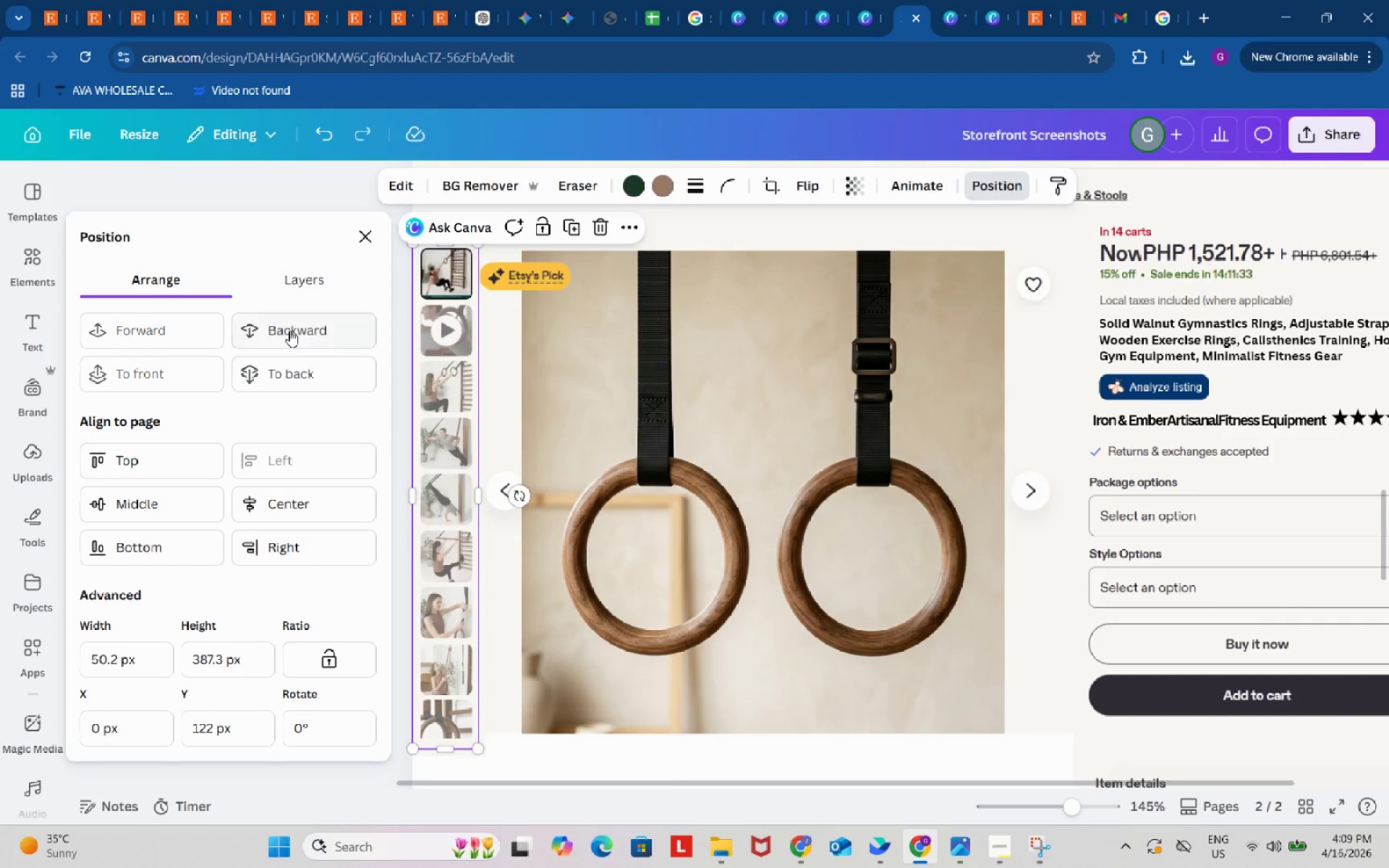 
key(Control+Z)
 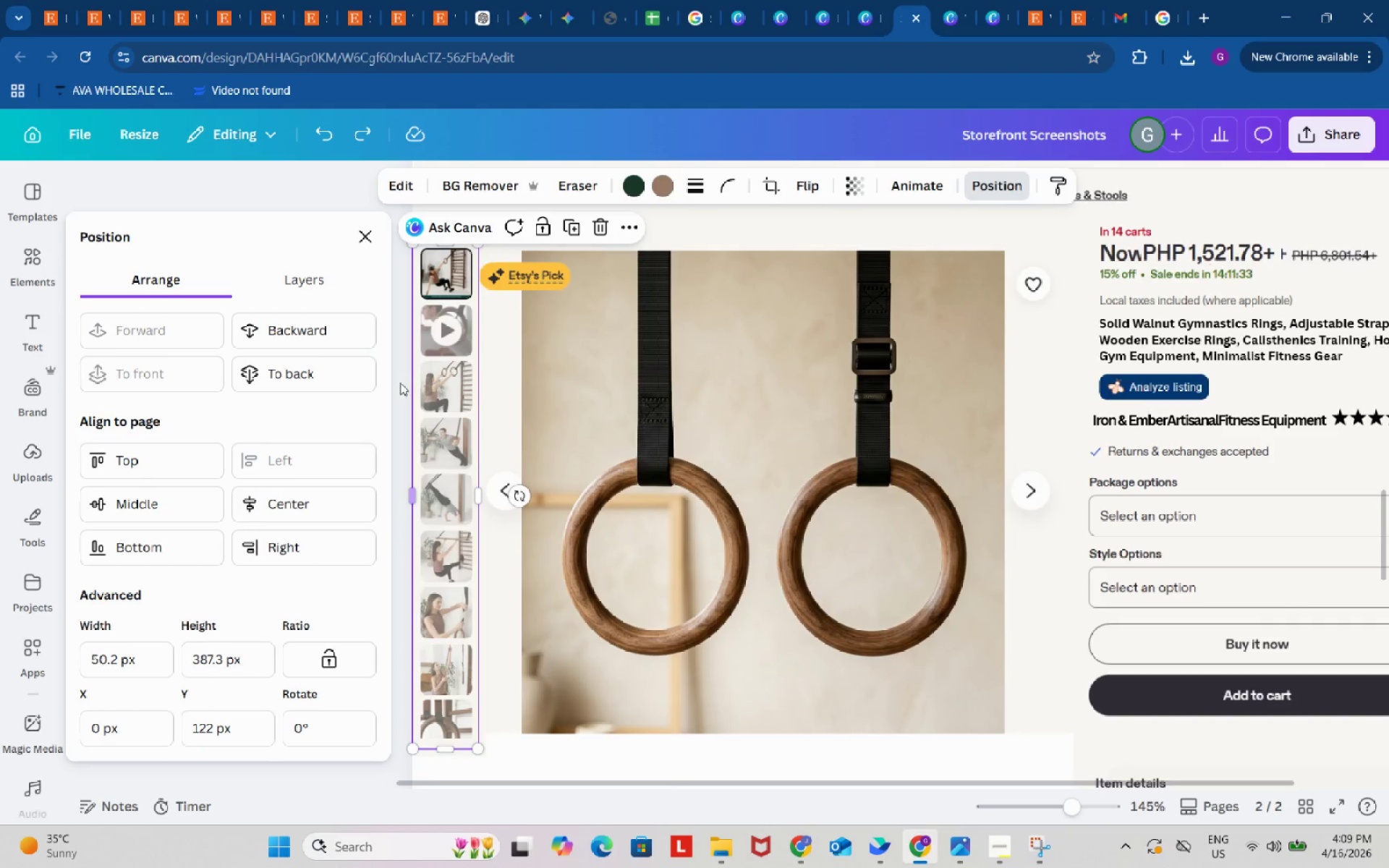 
left_click([400, 383])
 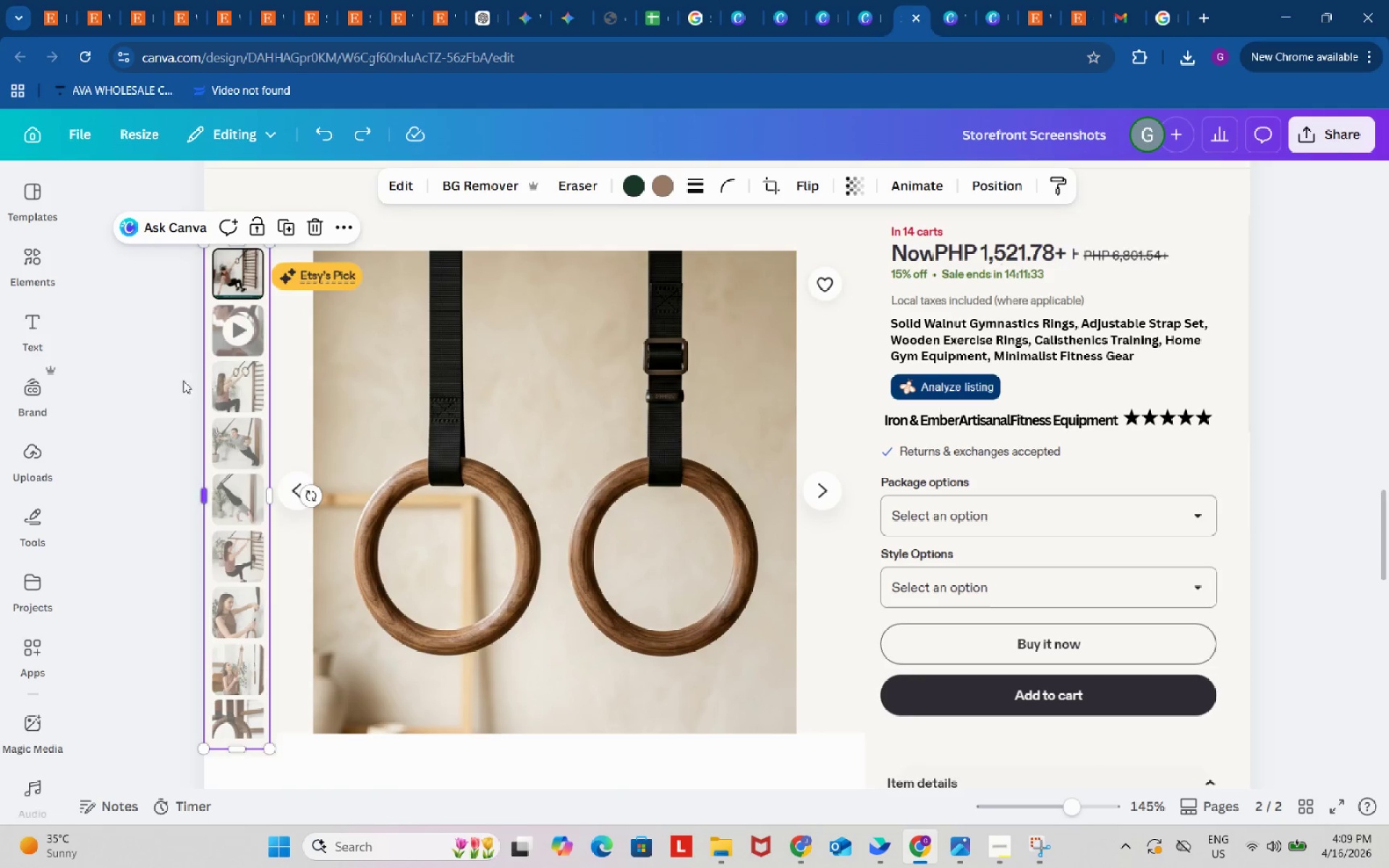 
left_click([171, 380])
 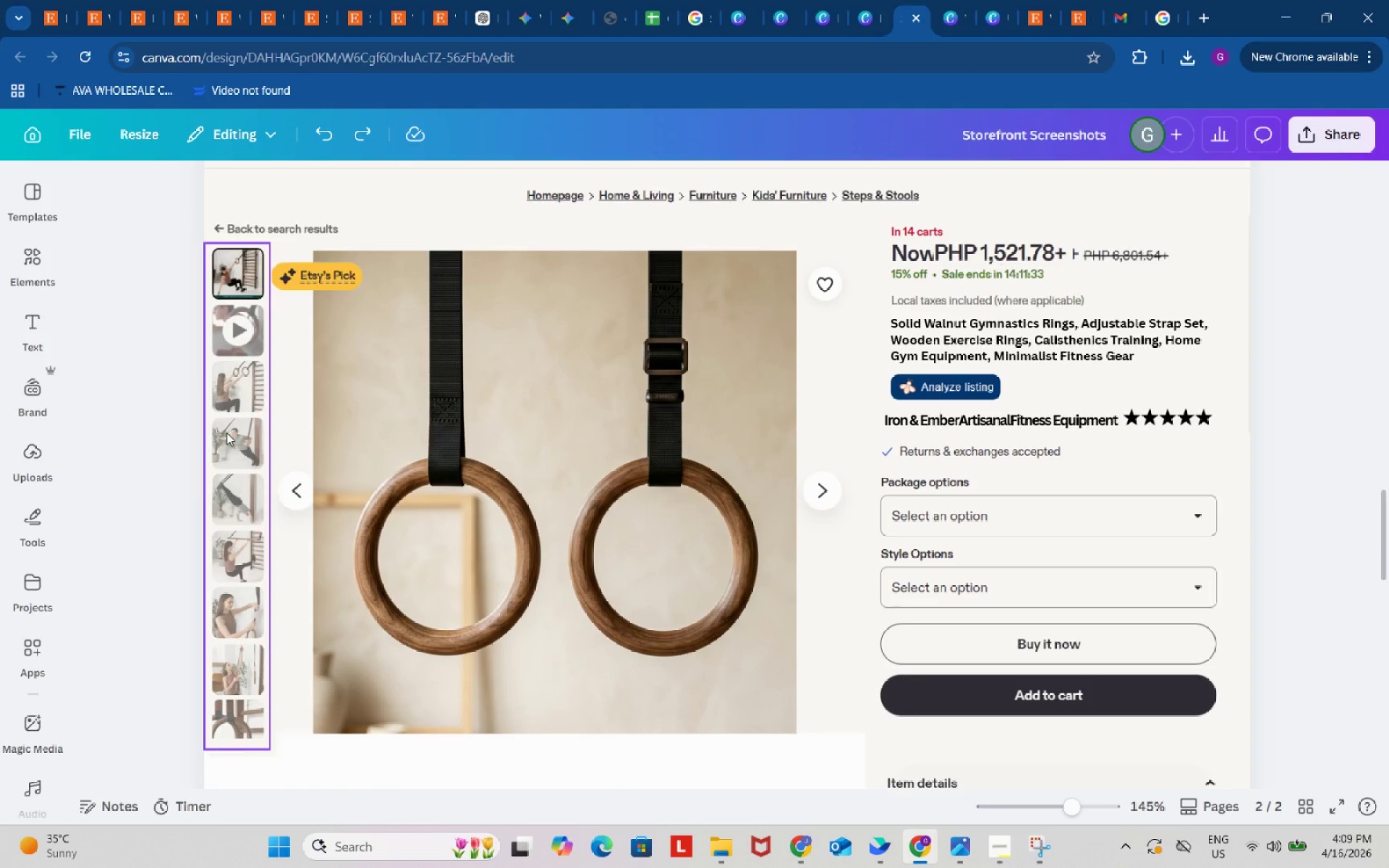 
left_click_drag(start_coordinate=[226, 433], to_coordinate=[233, 433])
 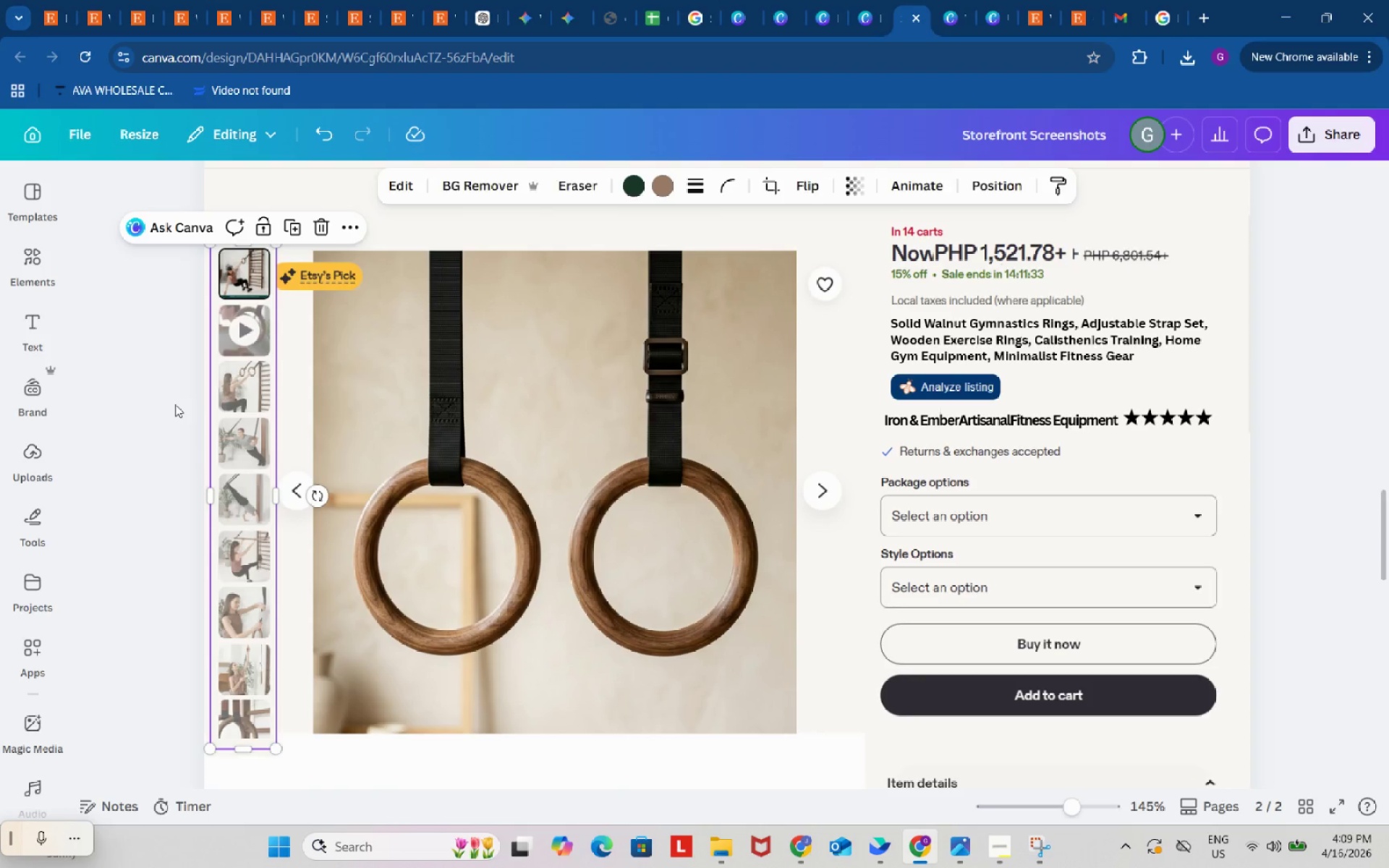 
left_click([175, 404])
 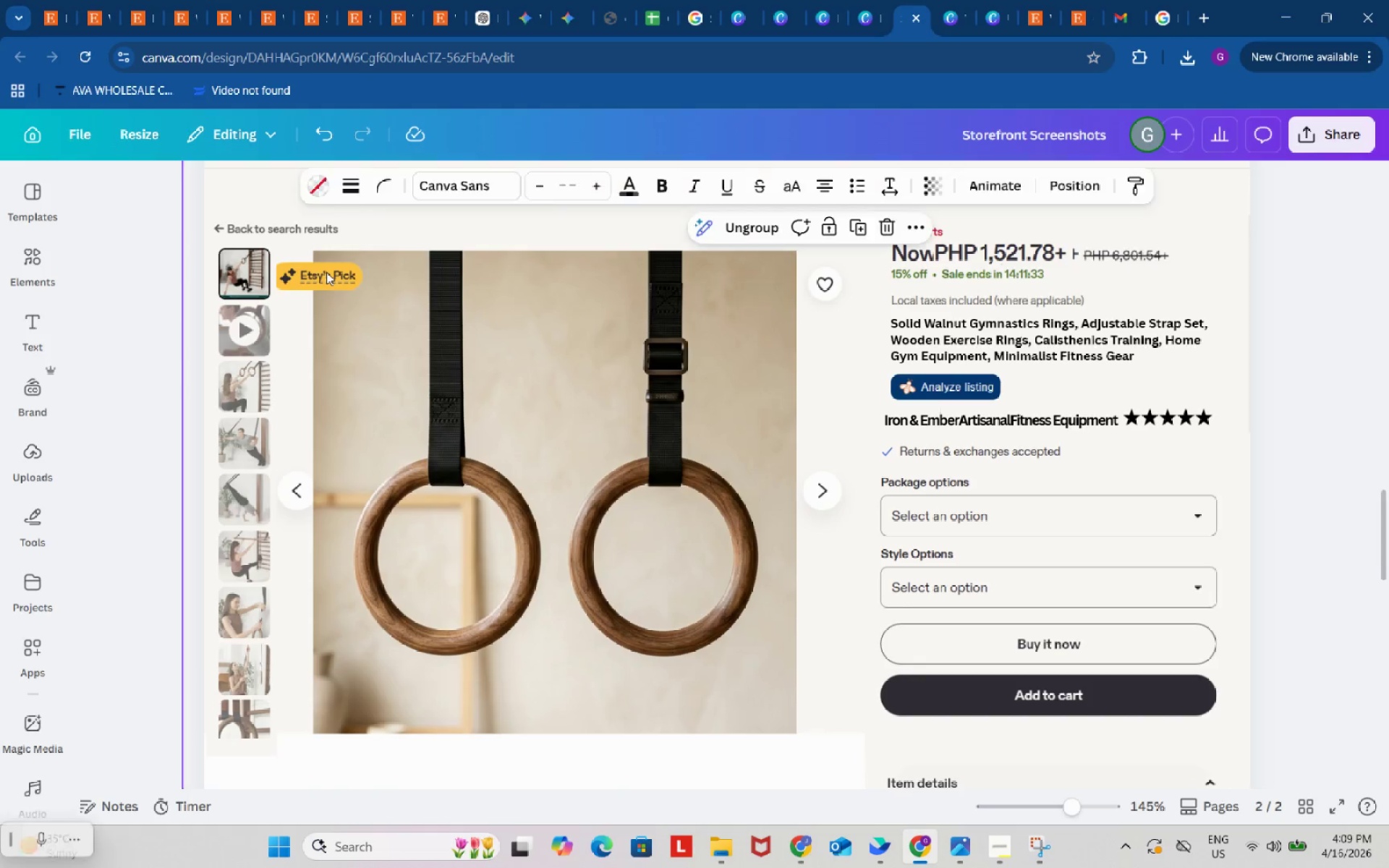 
double_click([326, 272])
 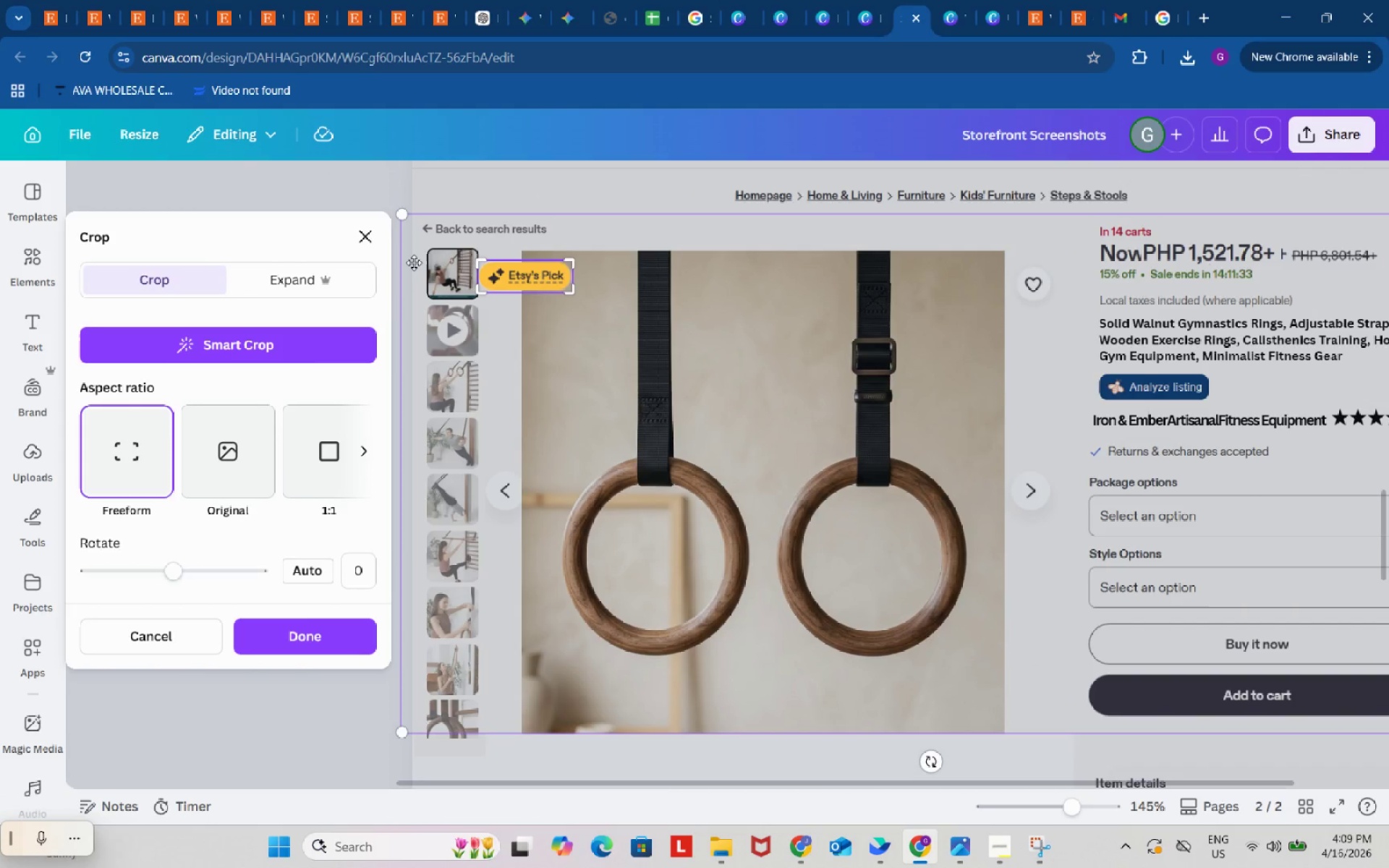 
left_click([370, 239])
 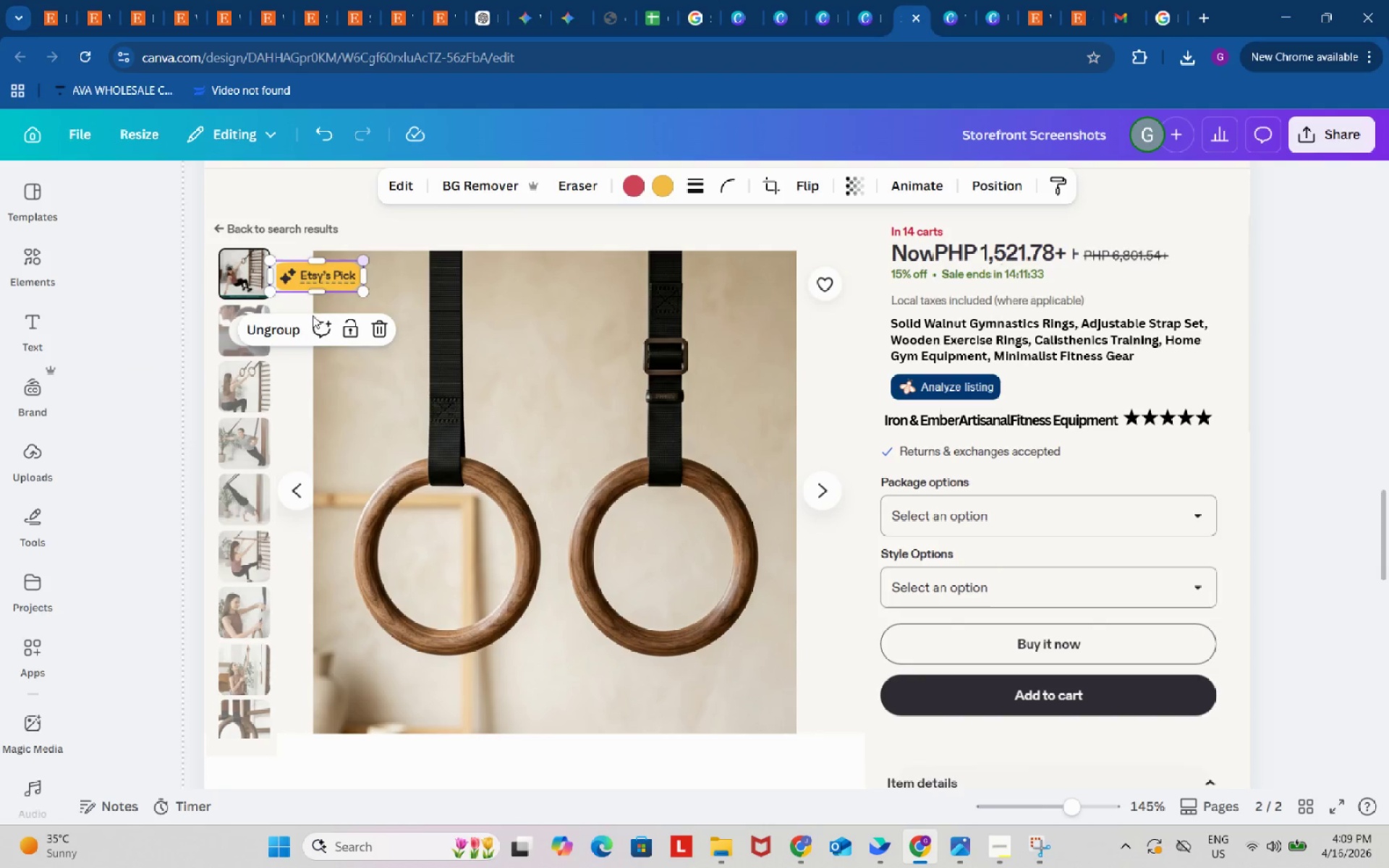 
left_click([276, 327])
 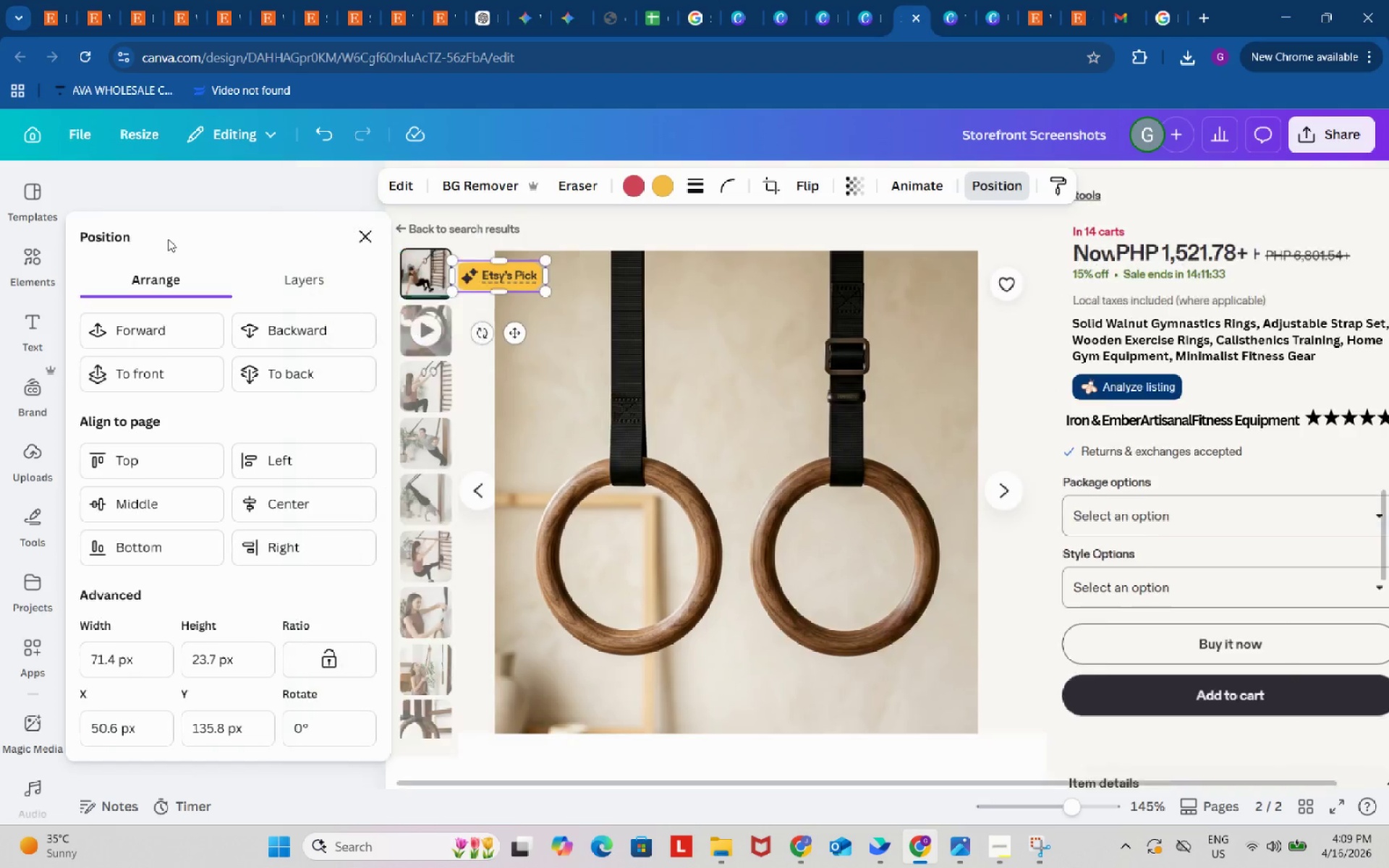 
left_click([155, 334])
 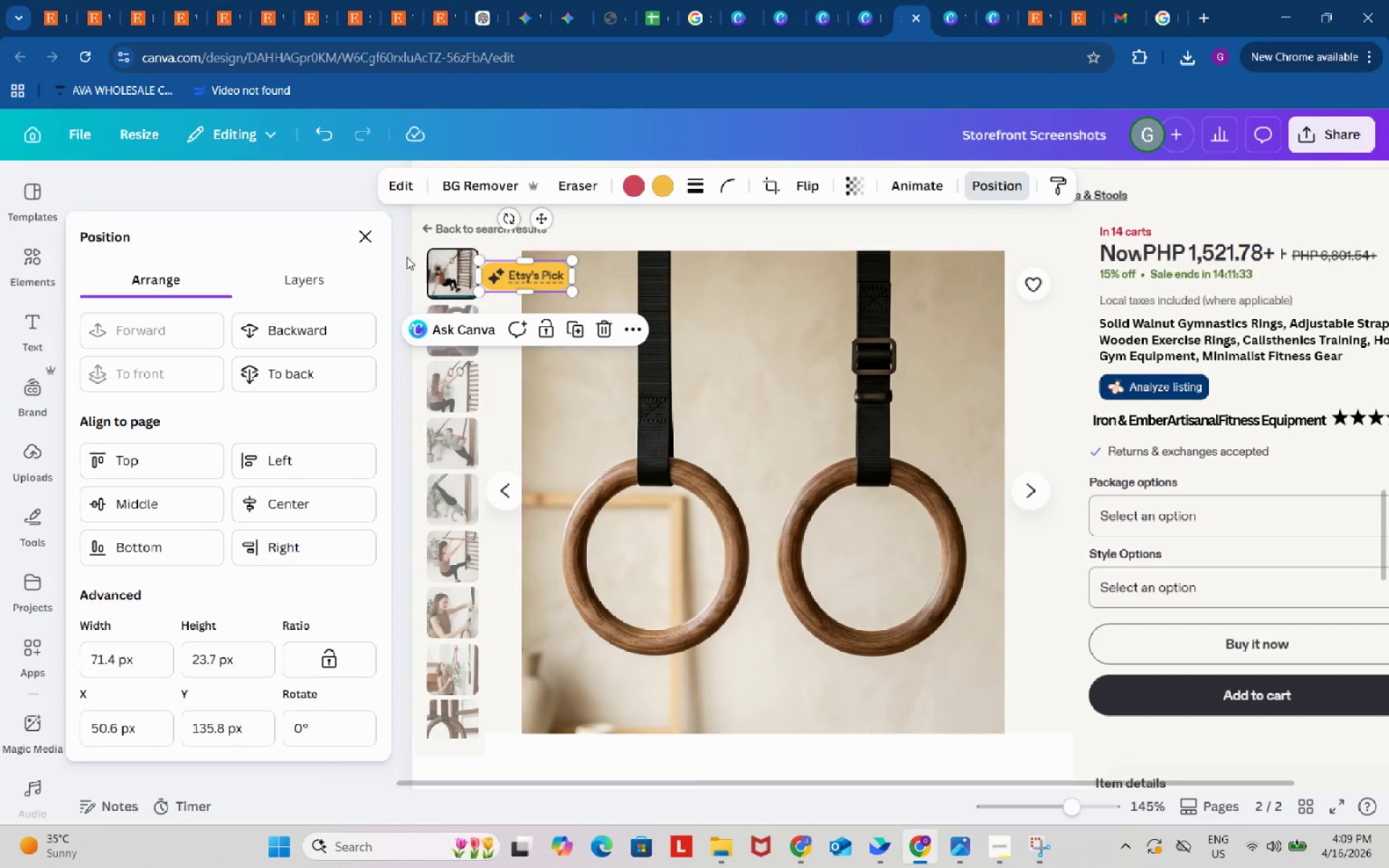 
left_click([391, 246])
 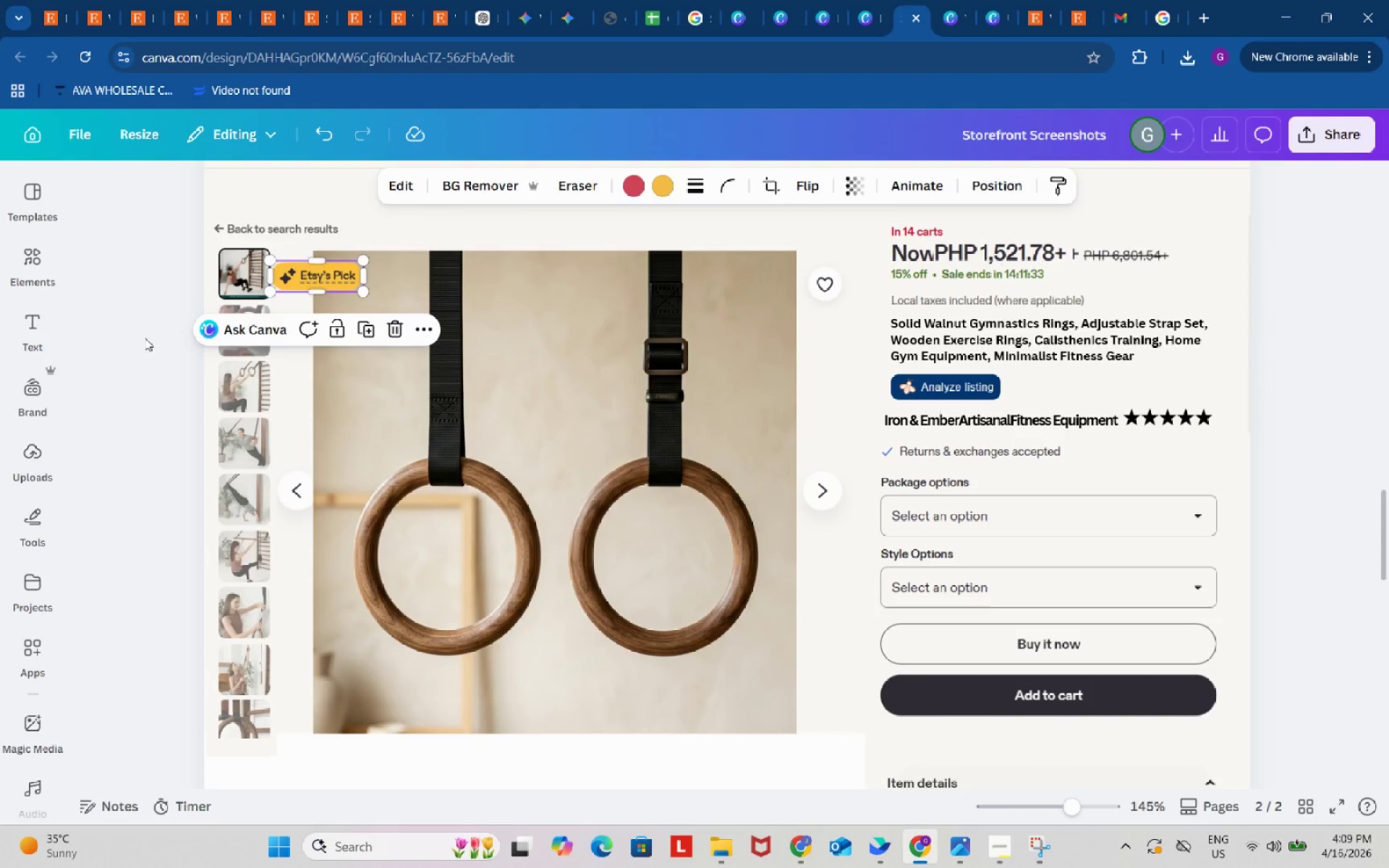 
left_click([144, 339])
 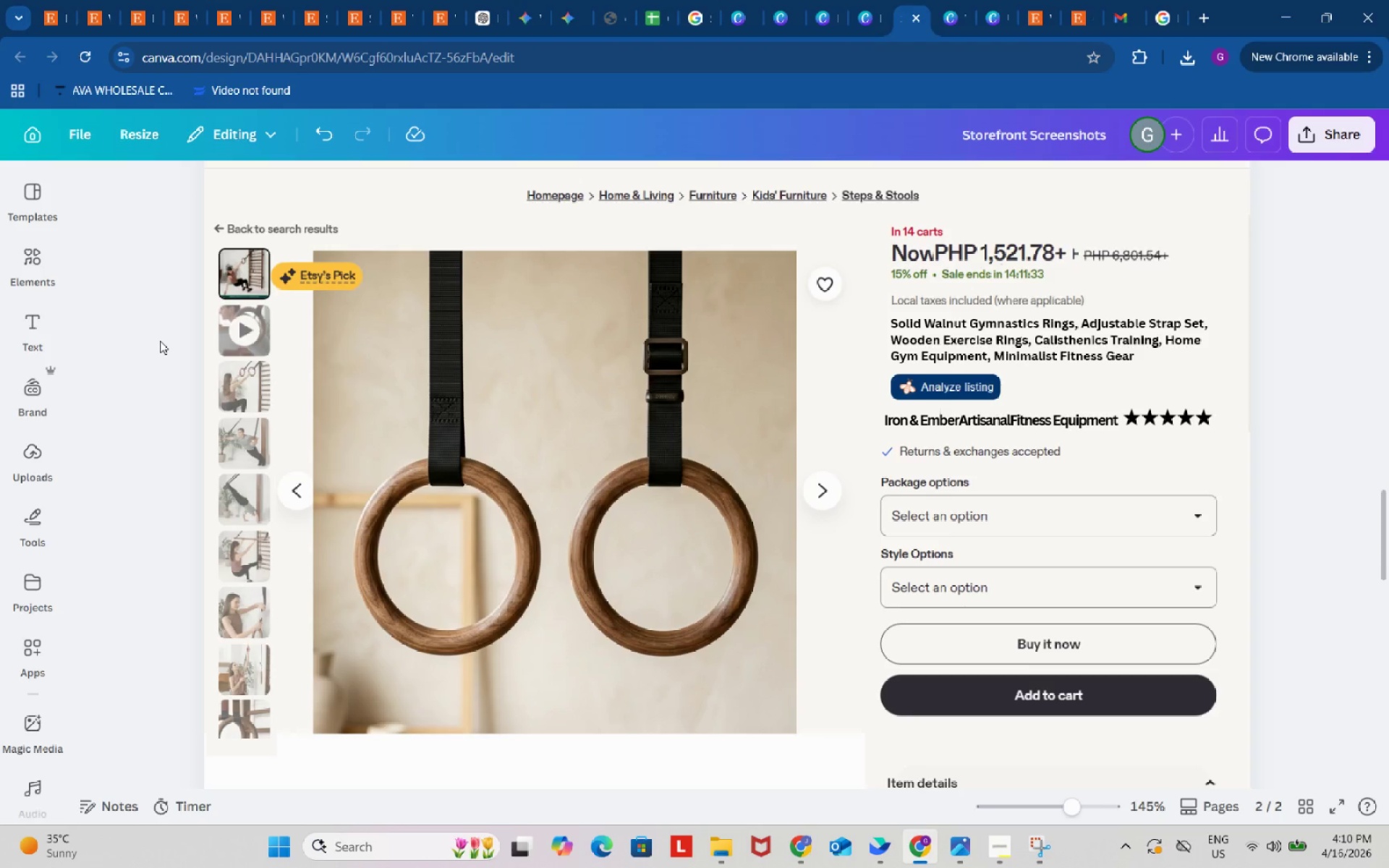 
scroll: coordinate [1261, 571], scroll_direction: down, amount: 5.0
 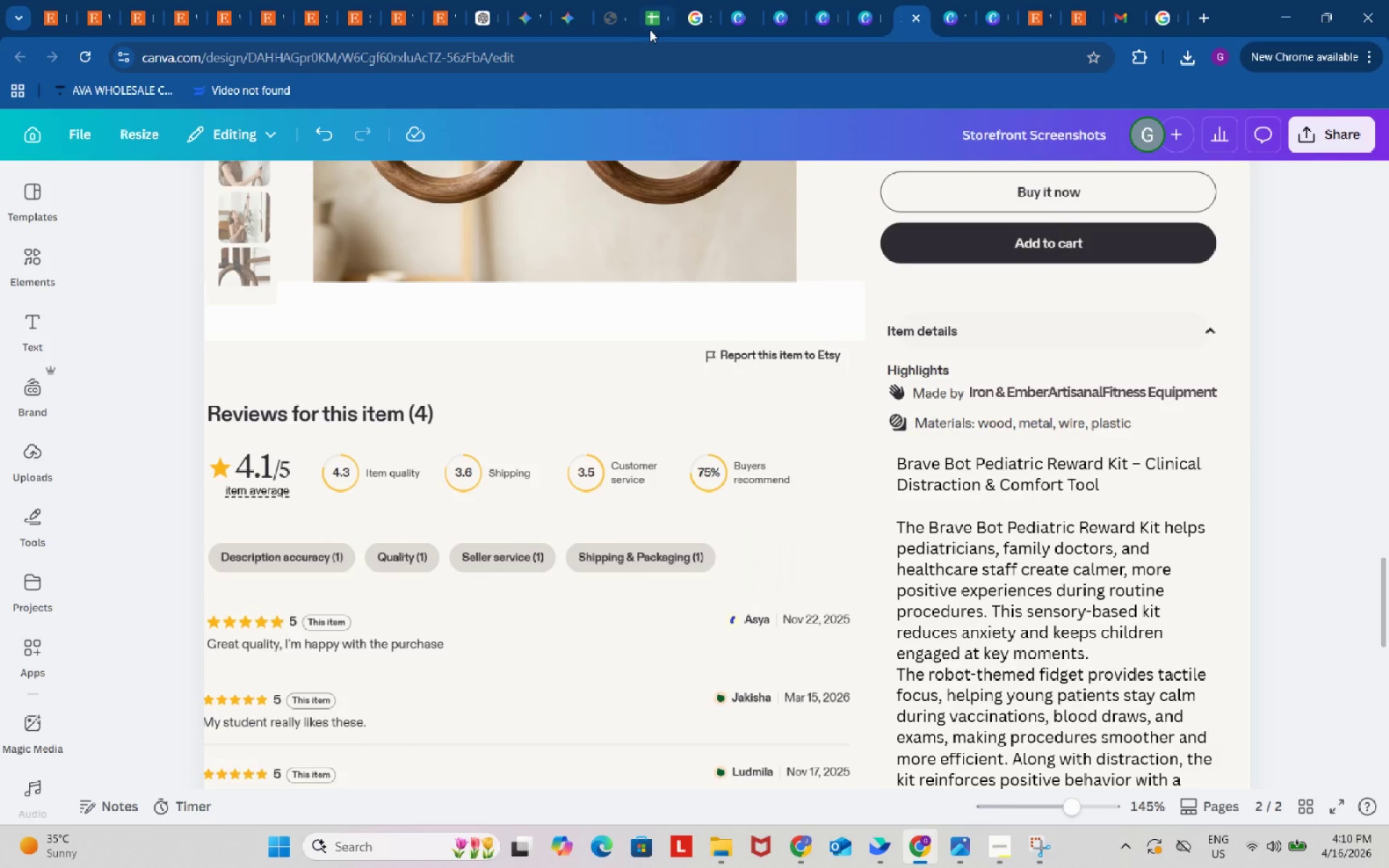 
left_click([655, 1])
 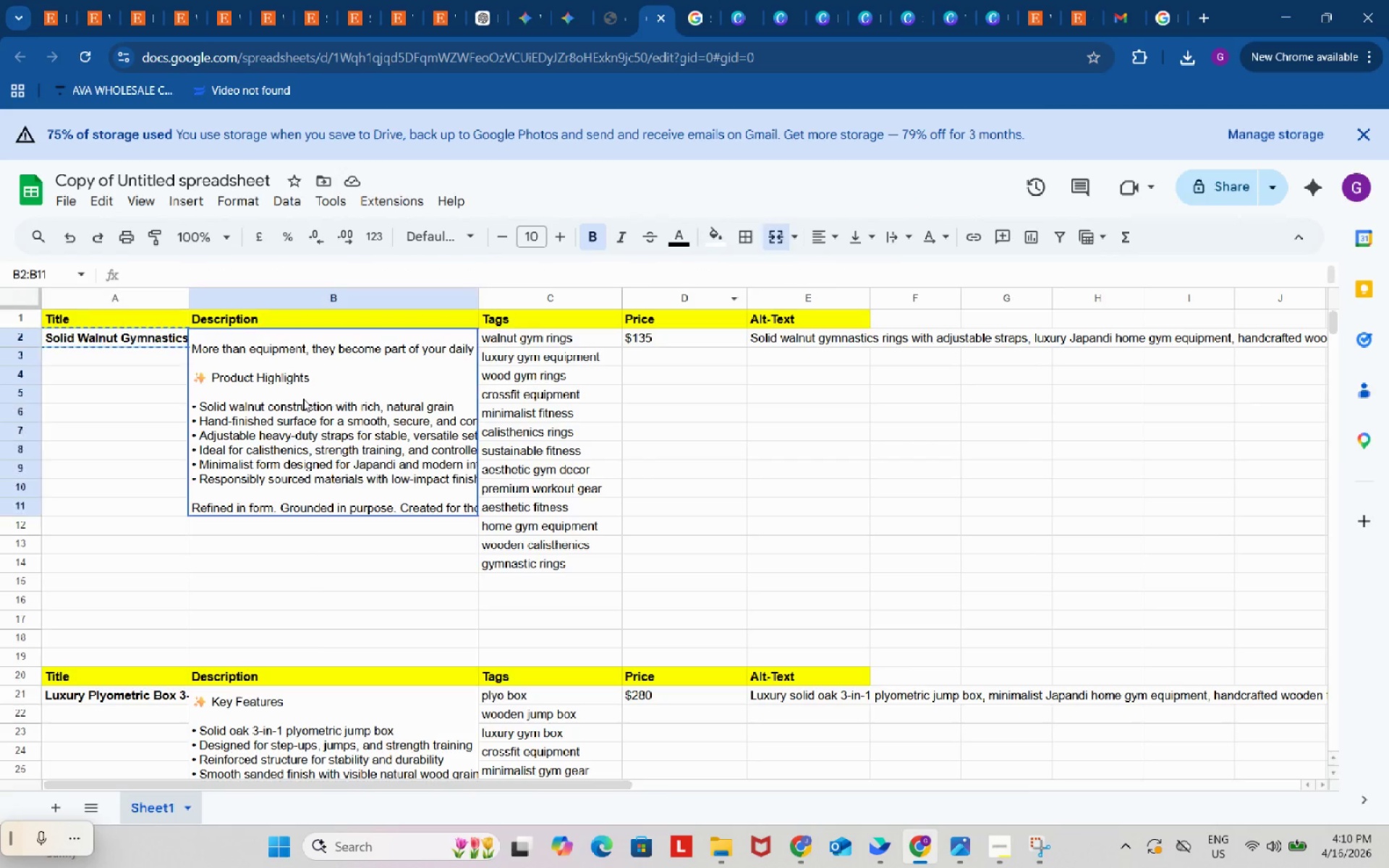 
key(Control+ControlLeft)
 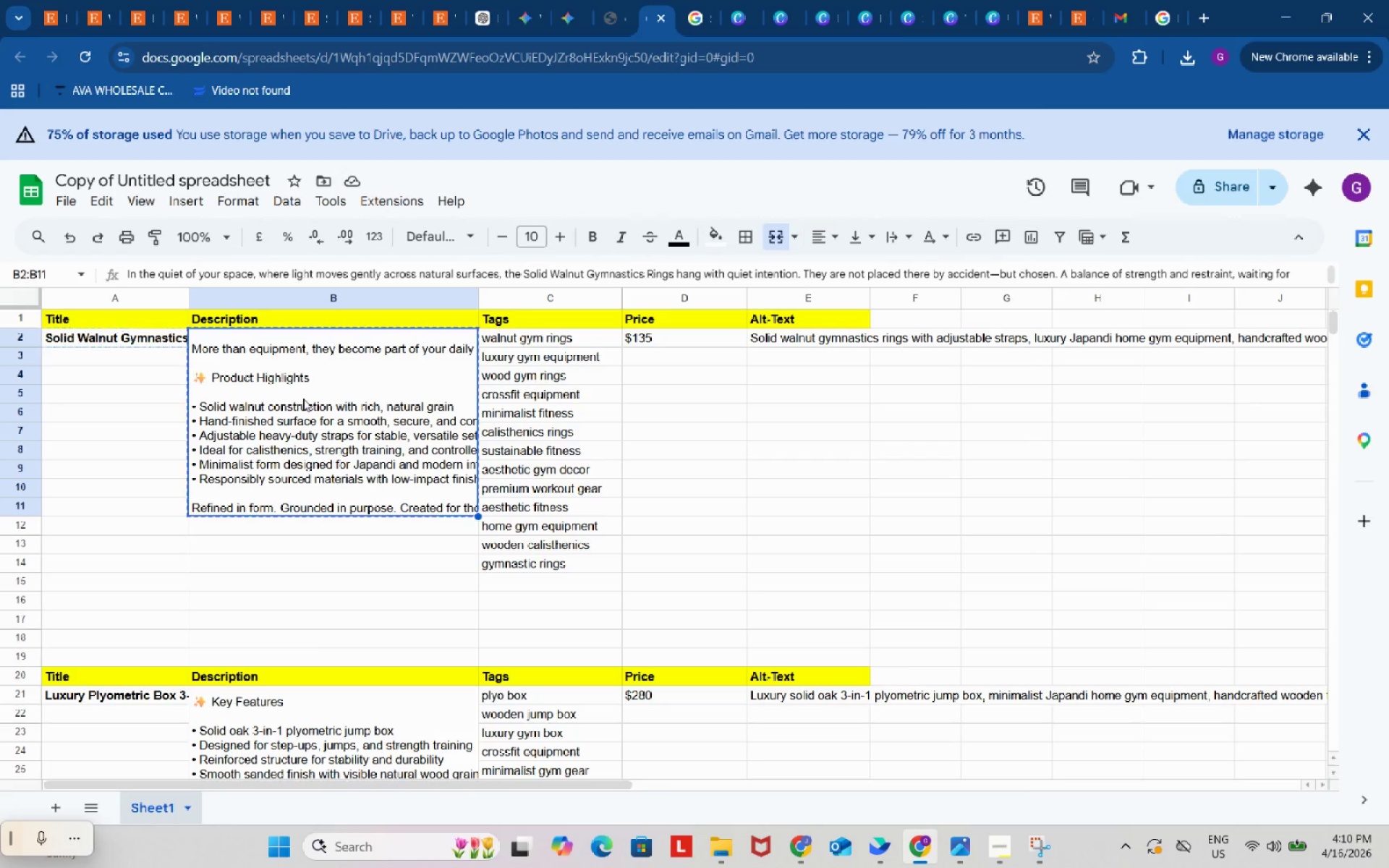 
key(Control+C)
 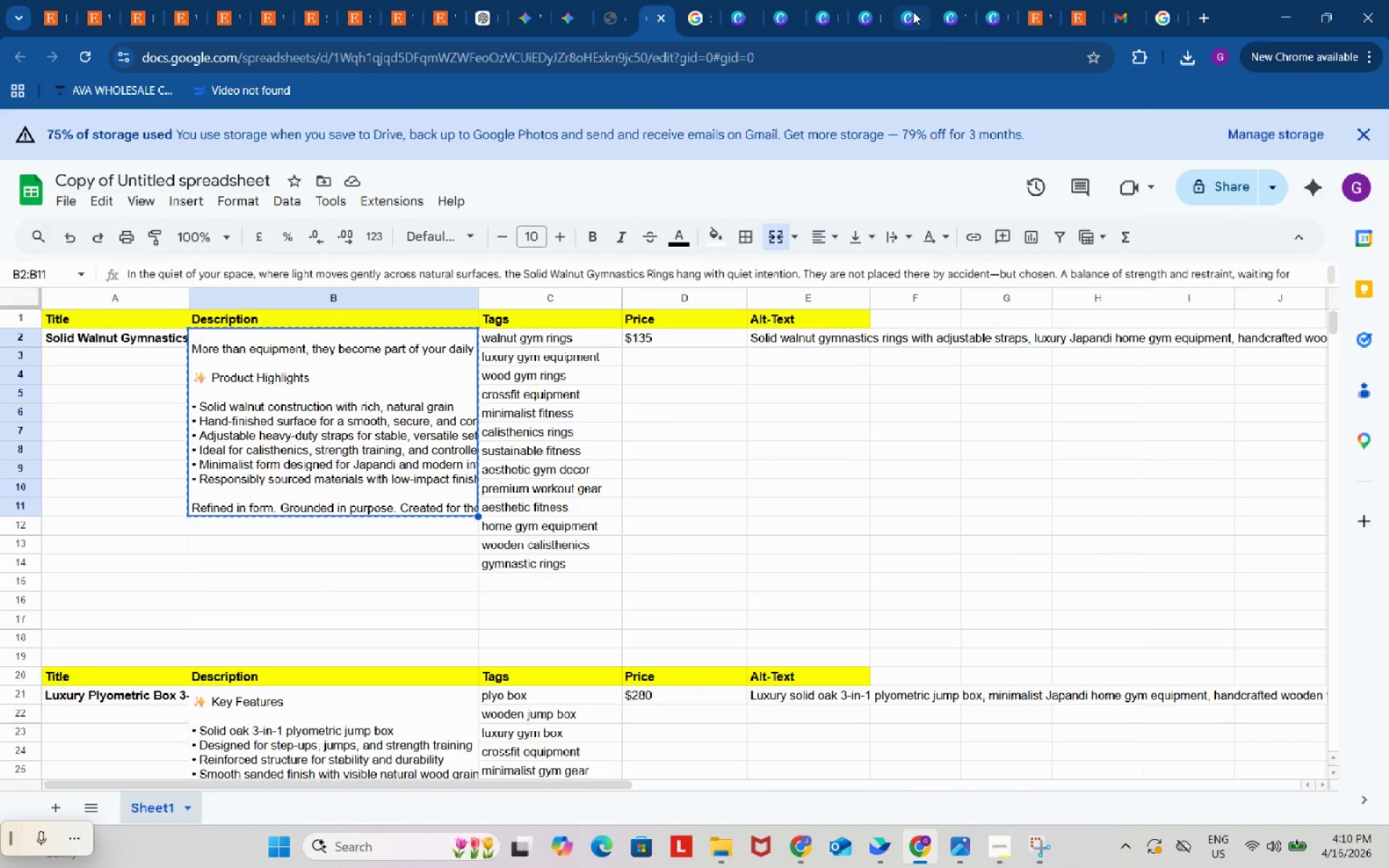 
left_click([912, 12])
 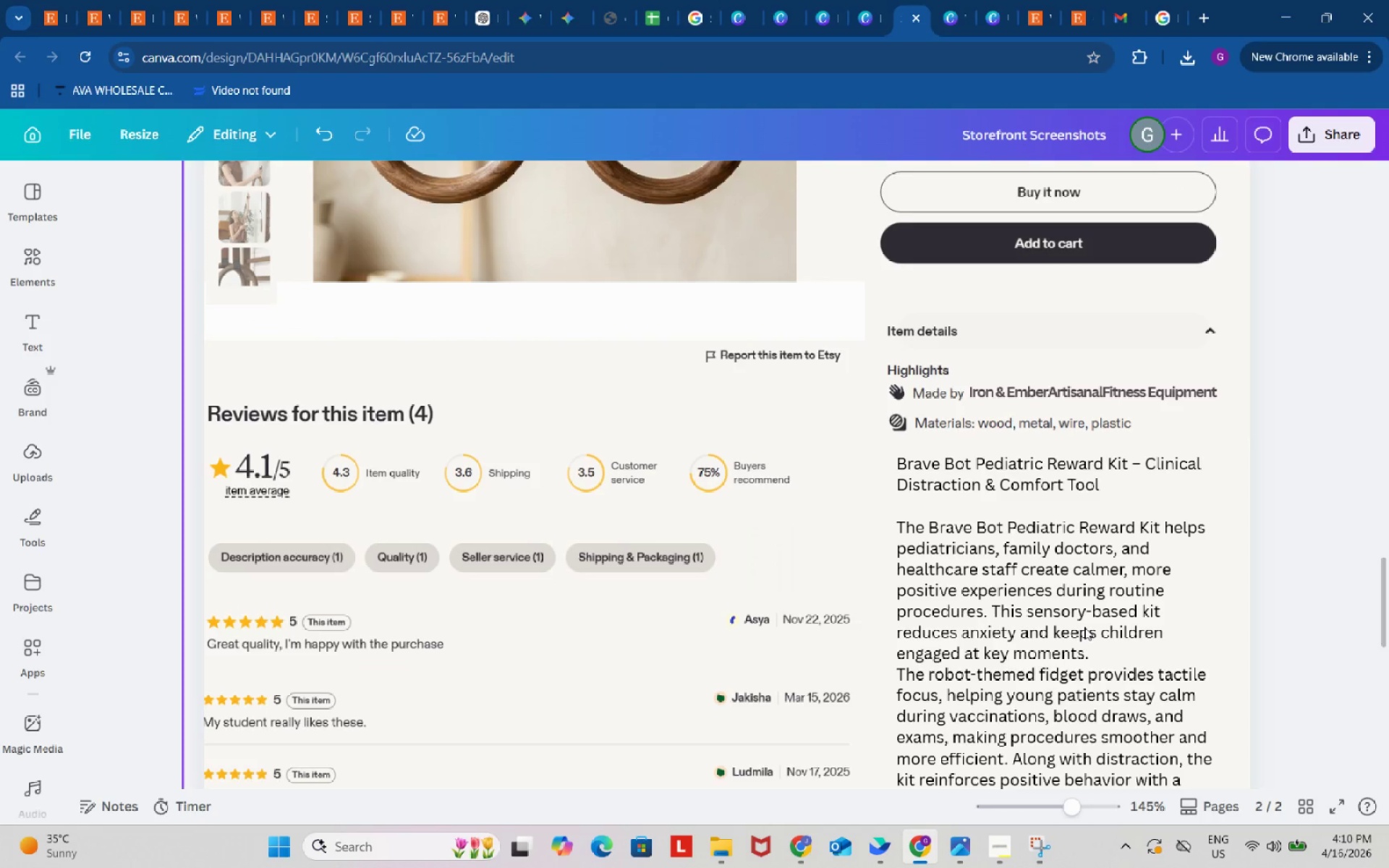 
double_click([1084, 627])
 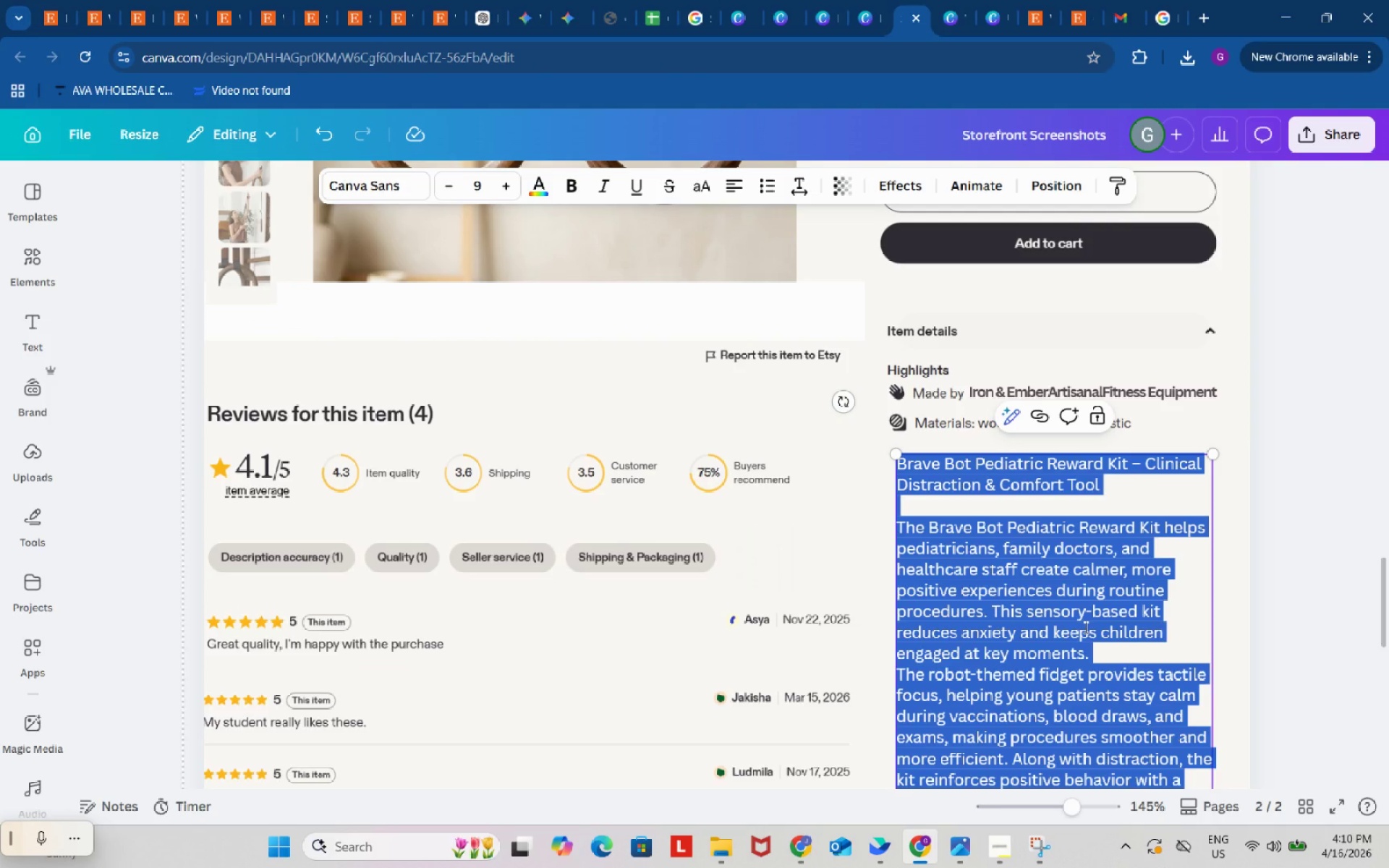 
key(Control+ControlLeft)
 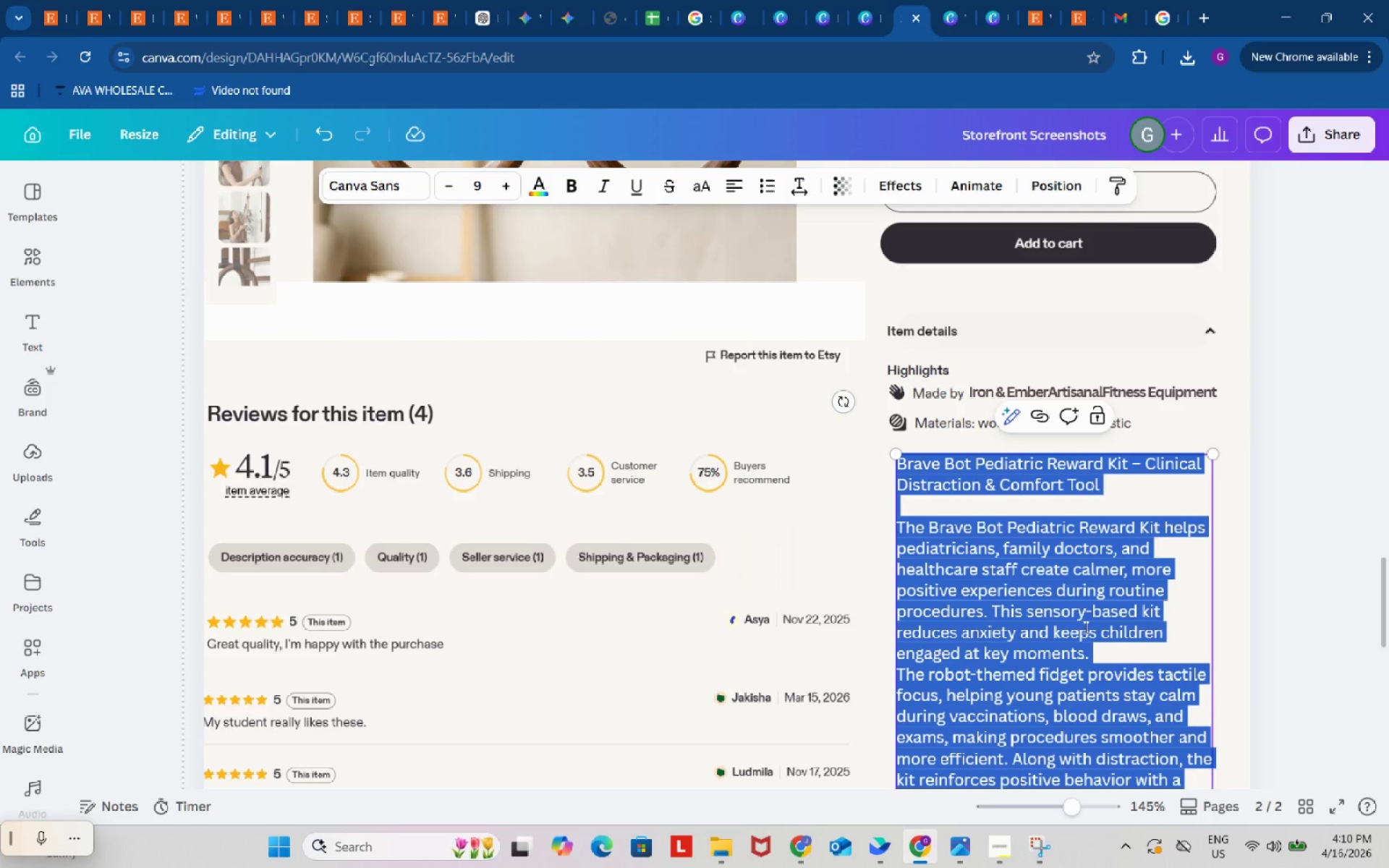 
key(Control+V)
 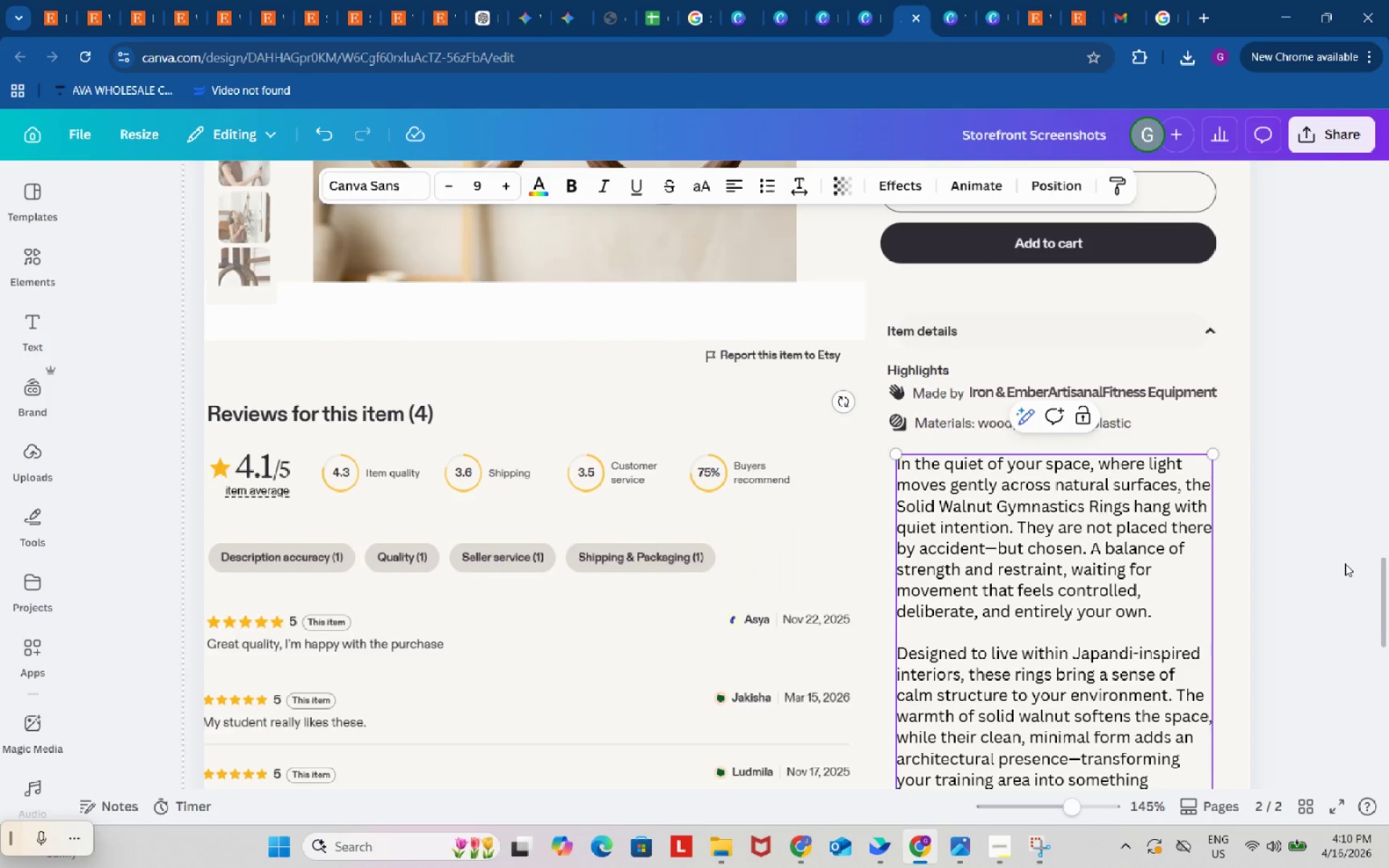 
scroll: coordinate [1345, 559], scroll_direction: down, amount: 14.0
 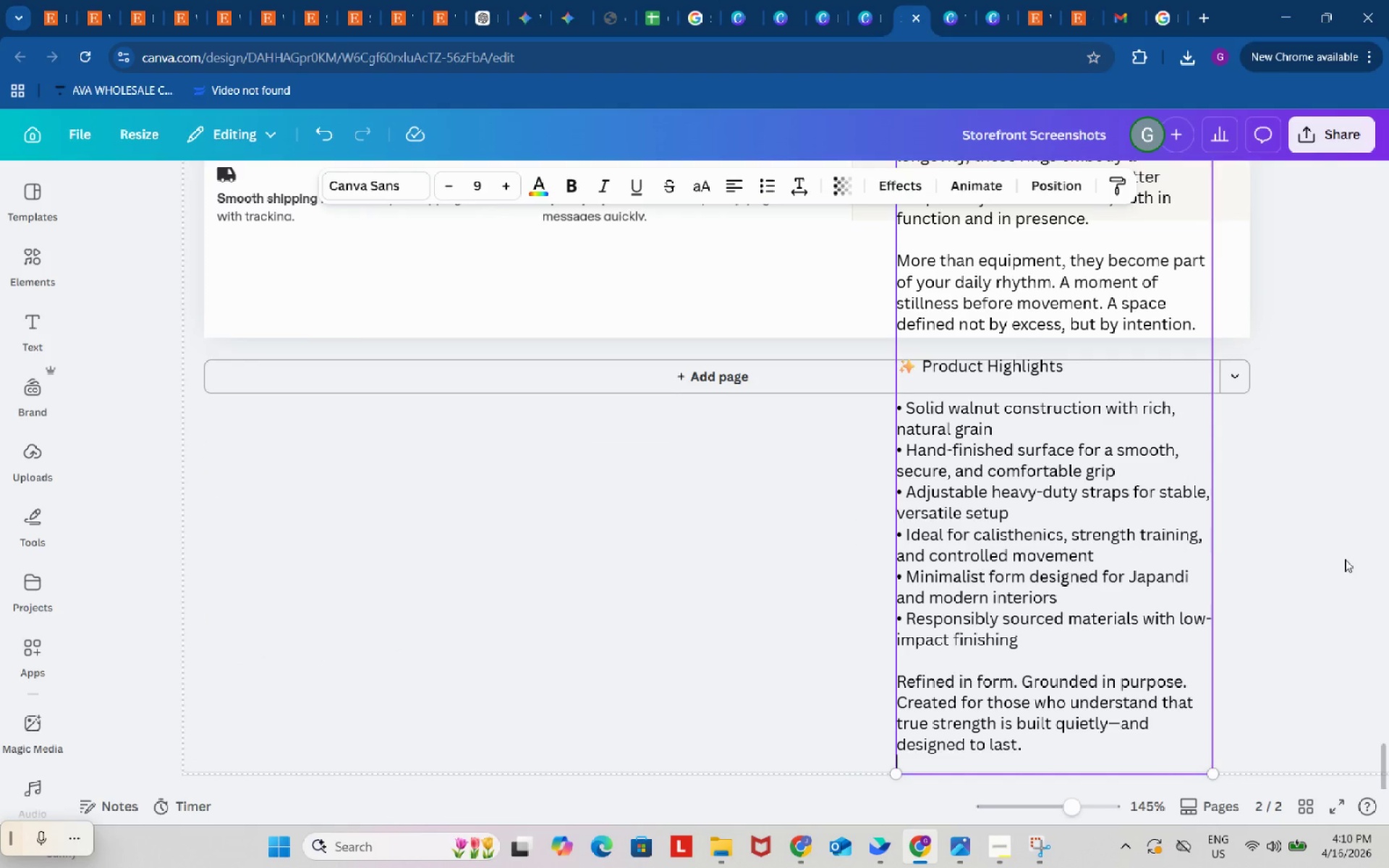 
scroll: coordinate [1345, 559], scroll_direction: up, amount: 11.0
 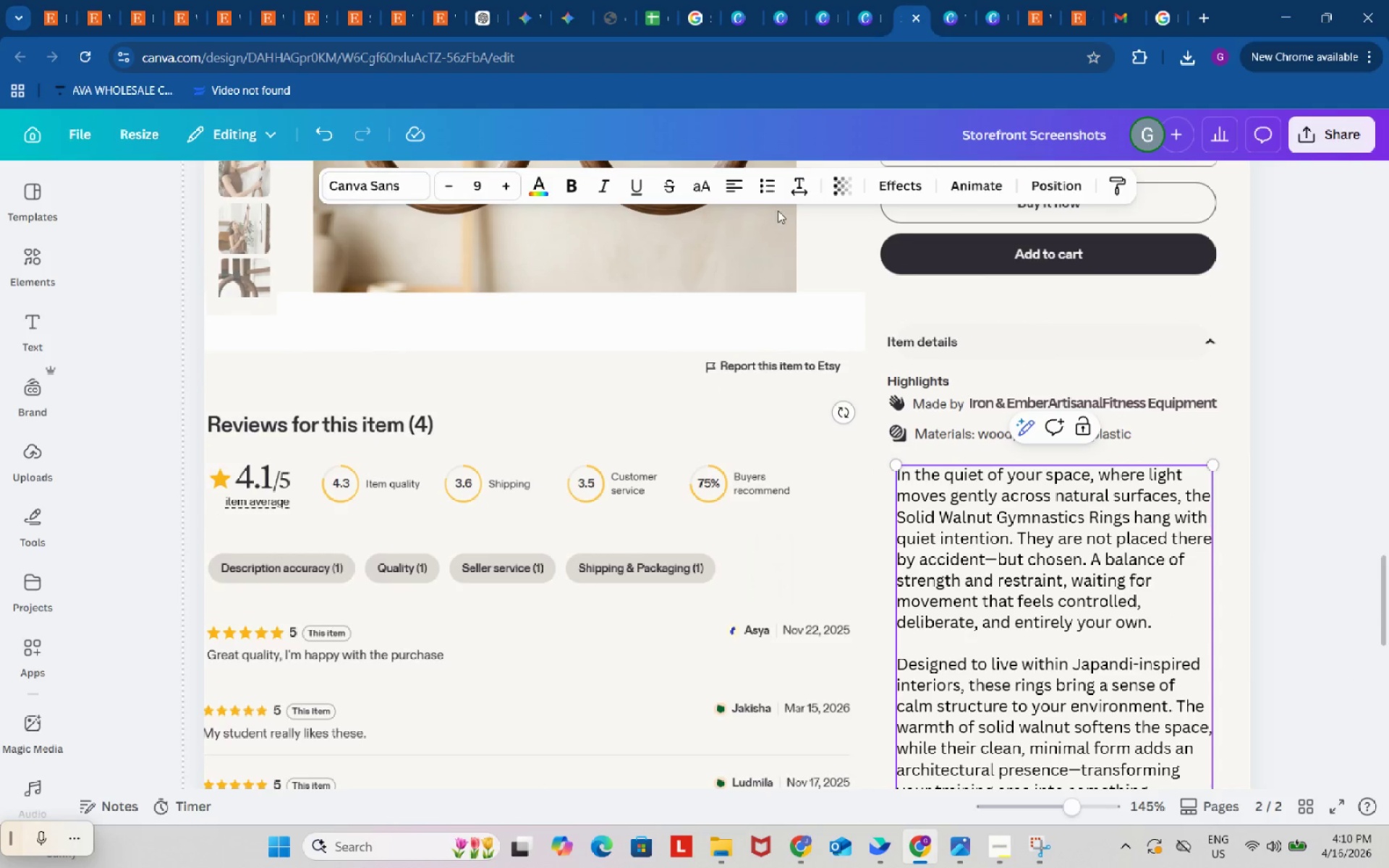 
wait(9.28)
 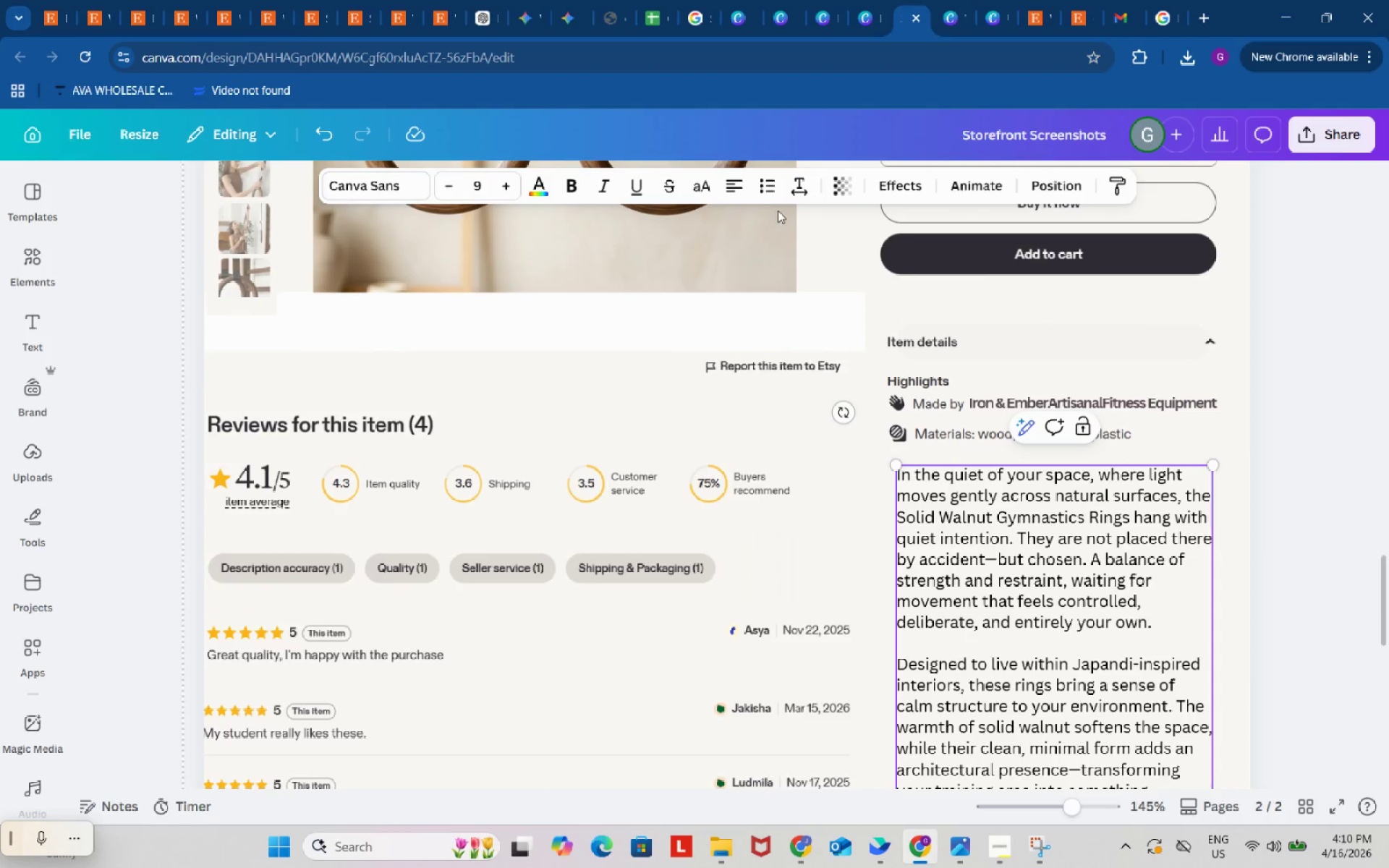 
left_click([446, 187])
 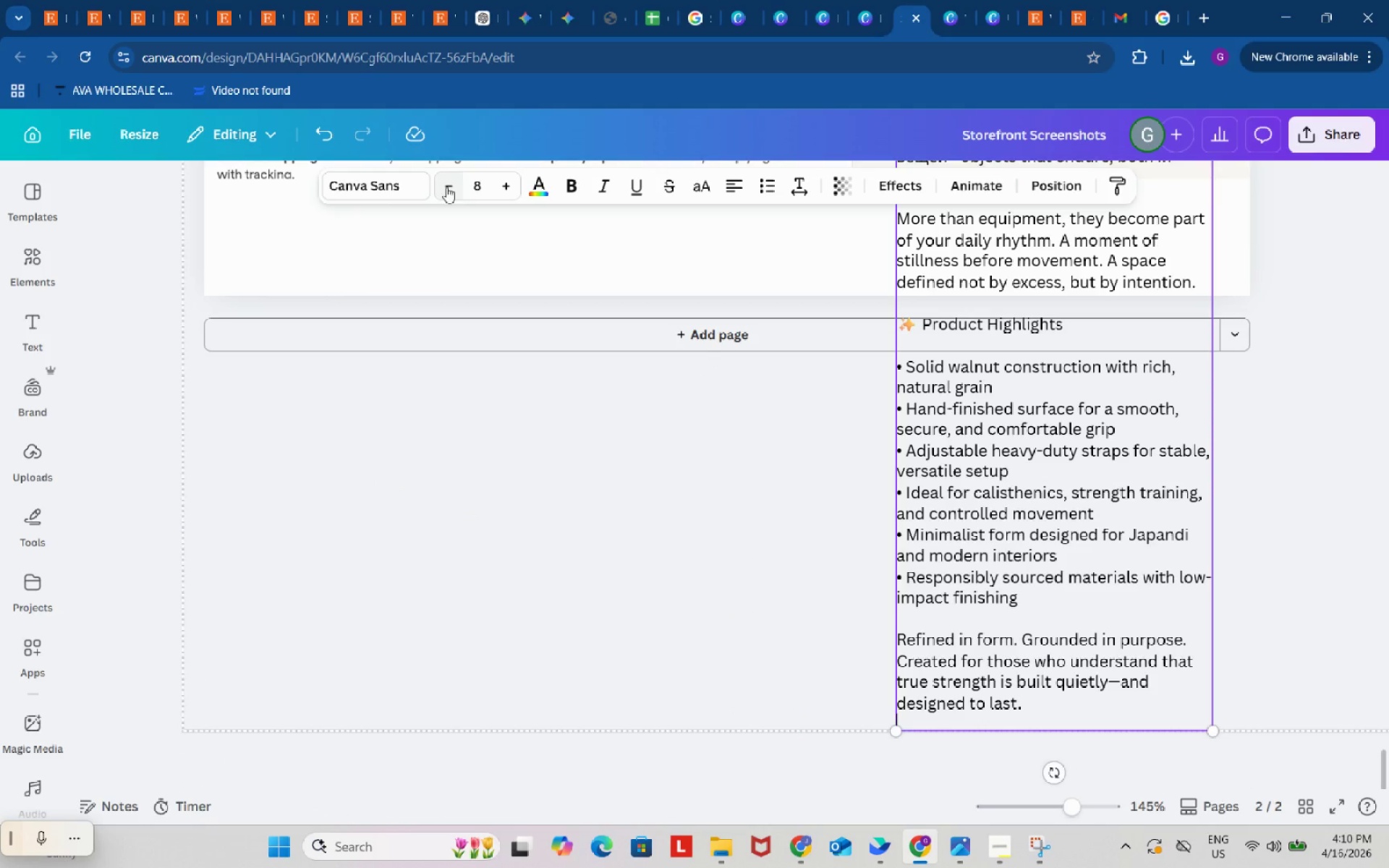 
scroll: coordinate [681, 537], scroll_direction: up, amount: 18.0
 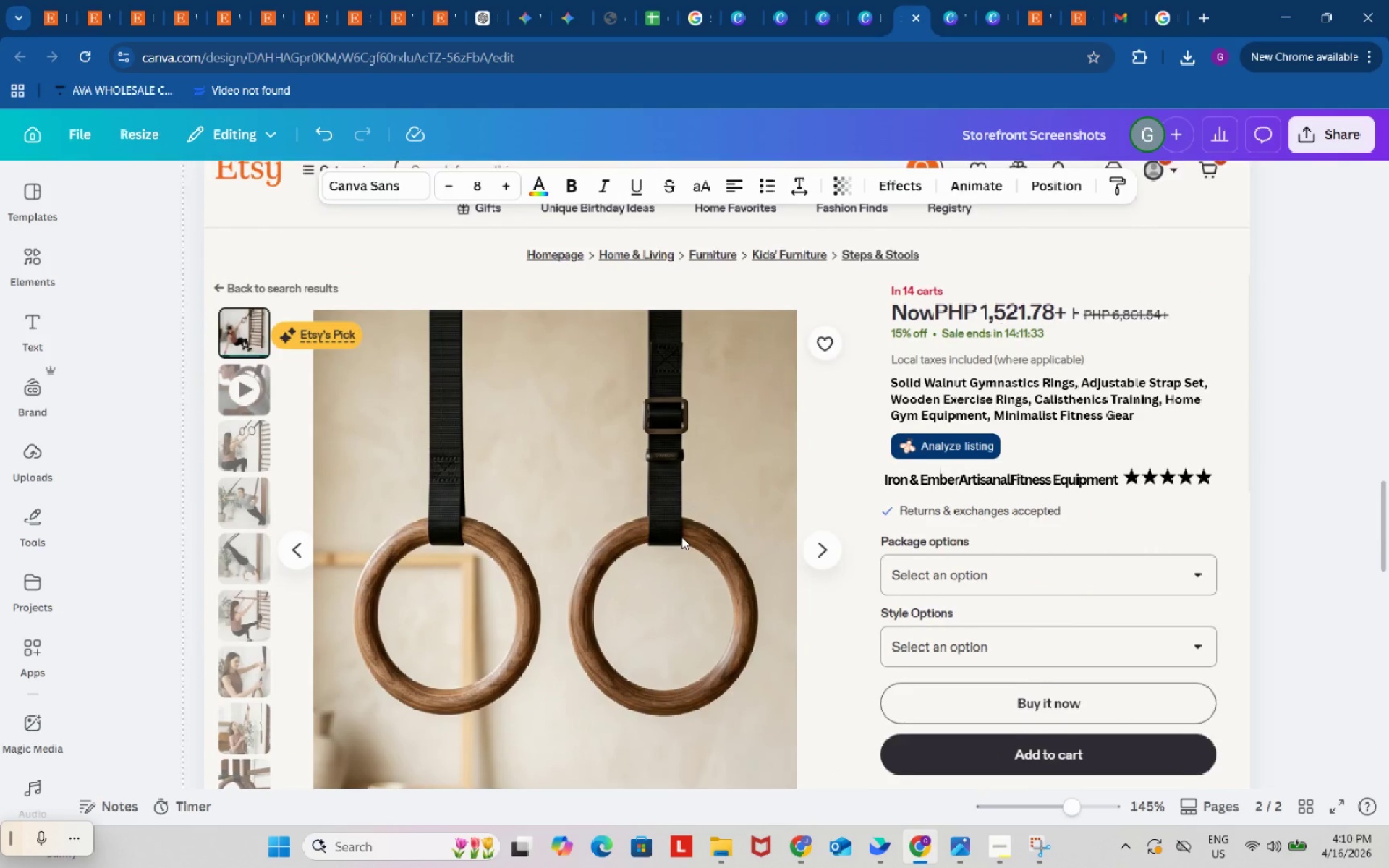 
scroll: coordinate [681, 537], scroll_direction: down, amount: 4.0
 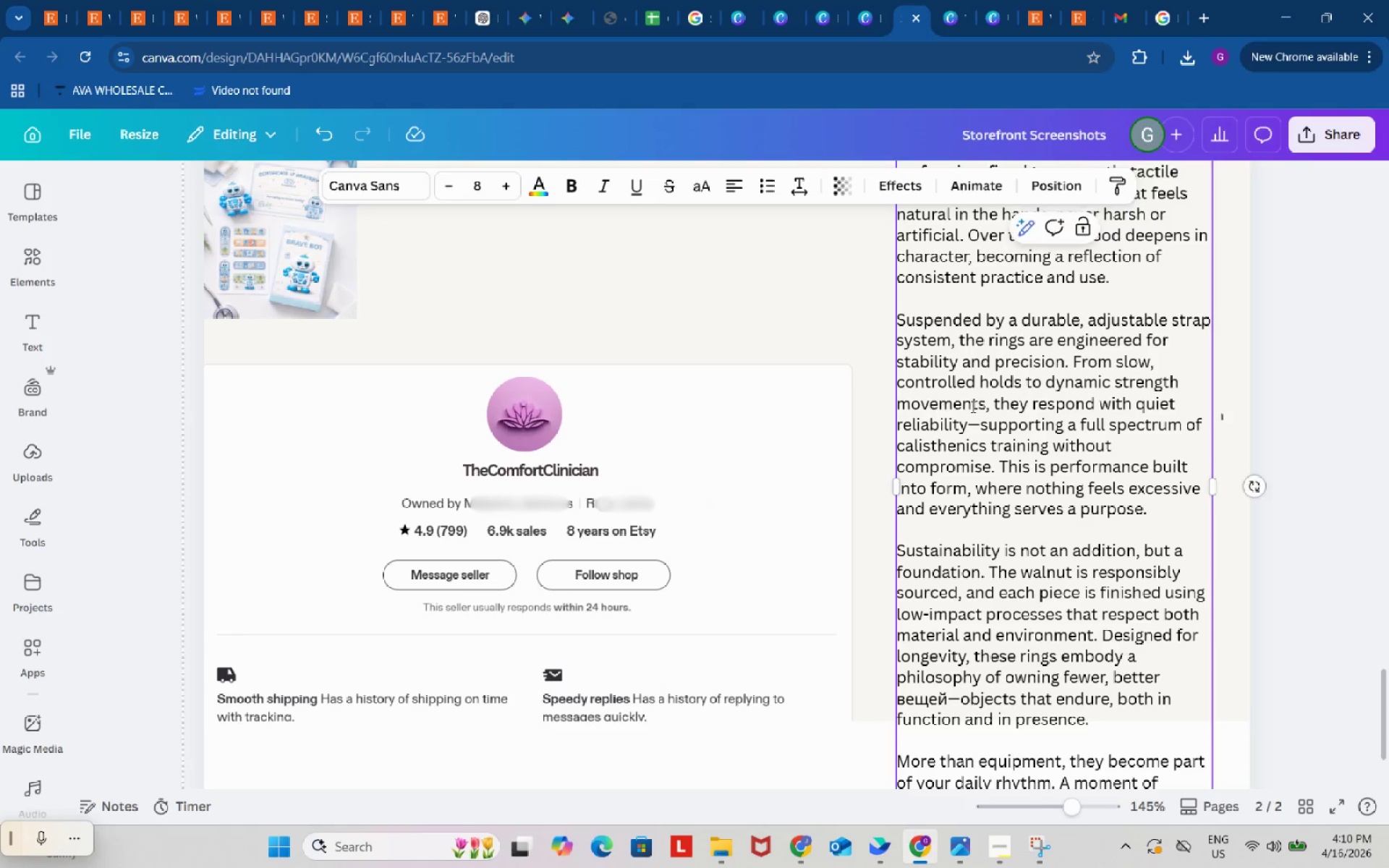 
left_click([1276, 369])
 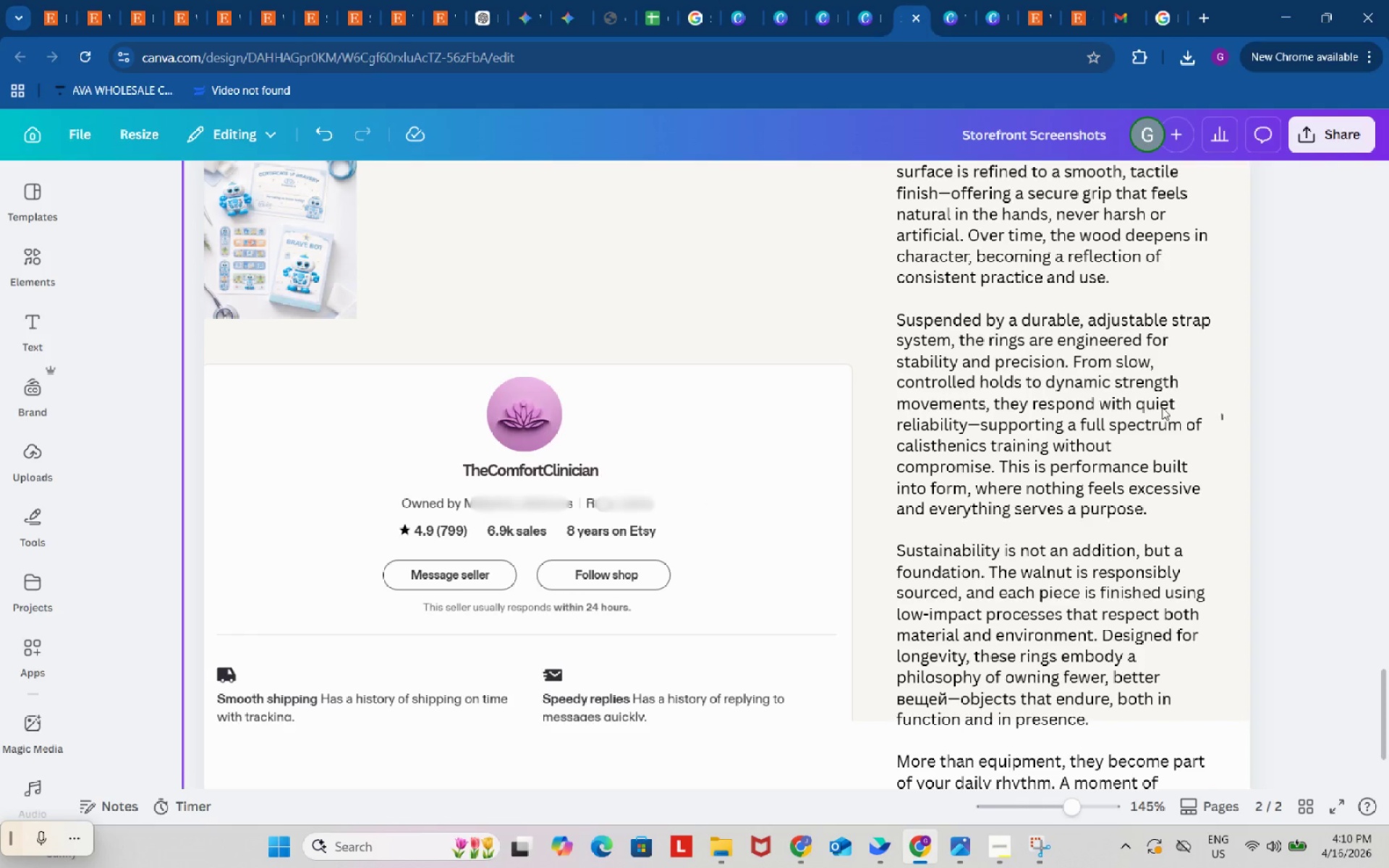 
left_click([1158, 407])
 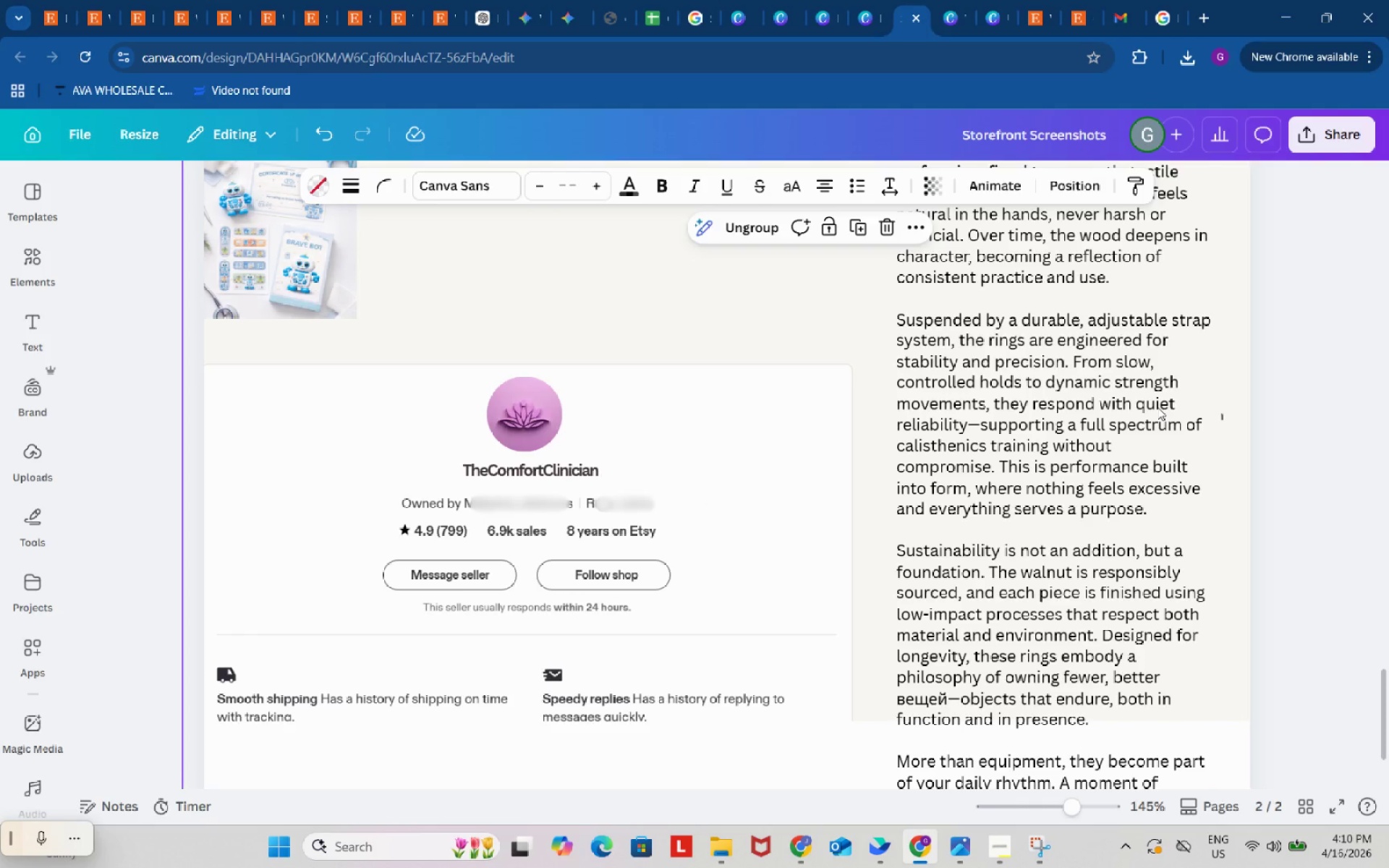 
left_click([1158, 407])
 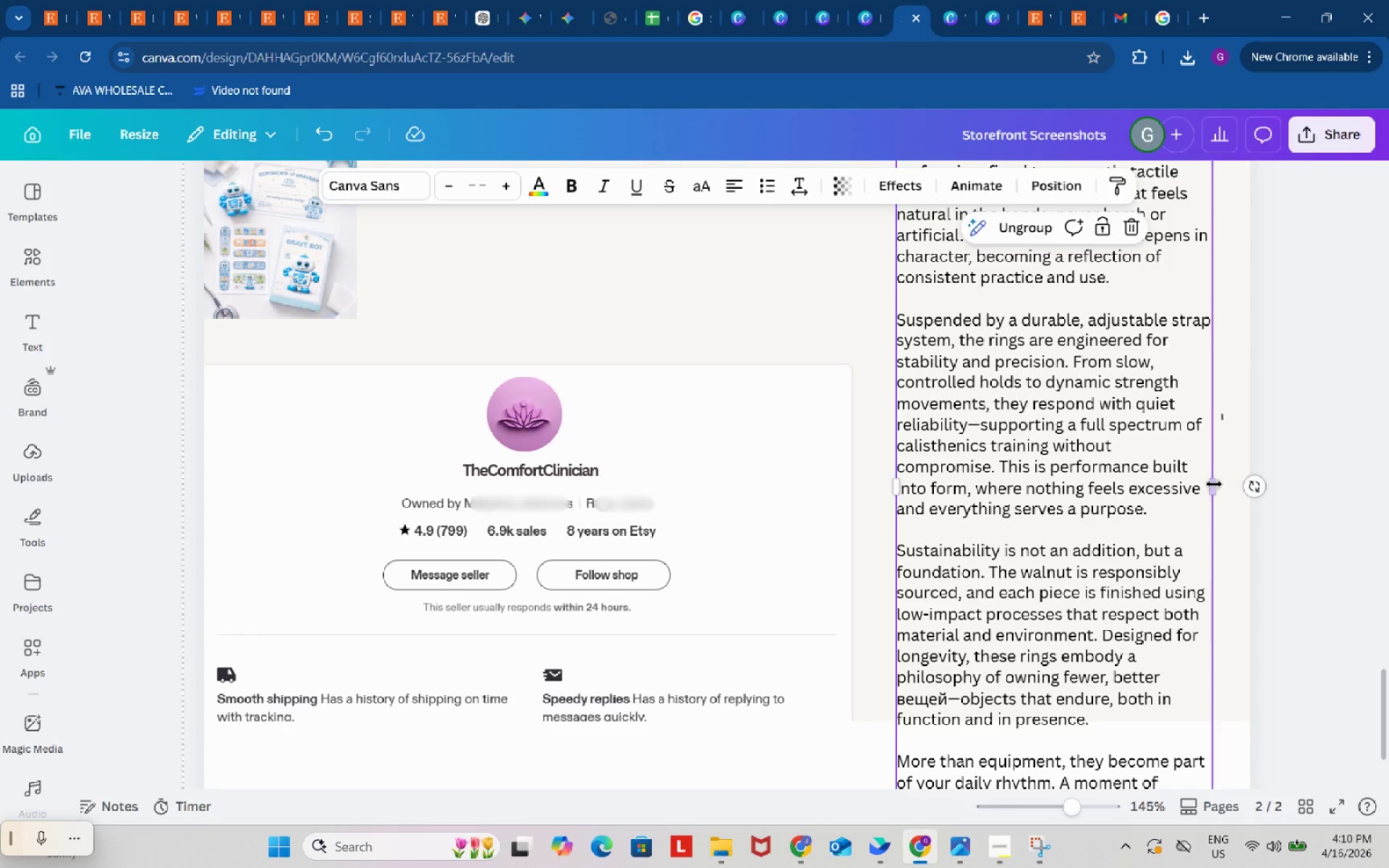 
left_click_drag(start_coordinate=[1214, 486], to_coordinate=[1226, 487])
 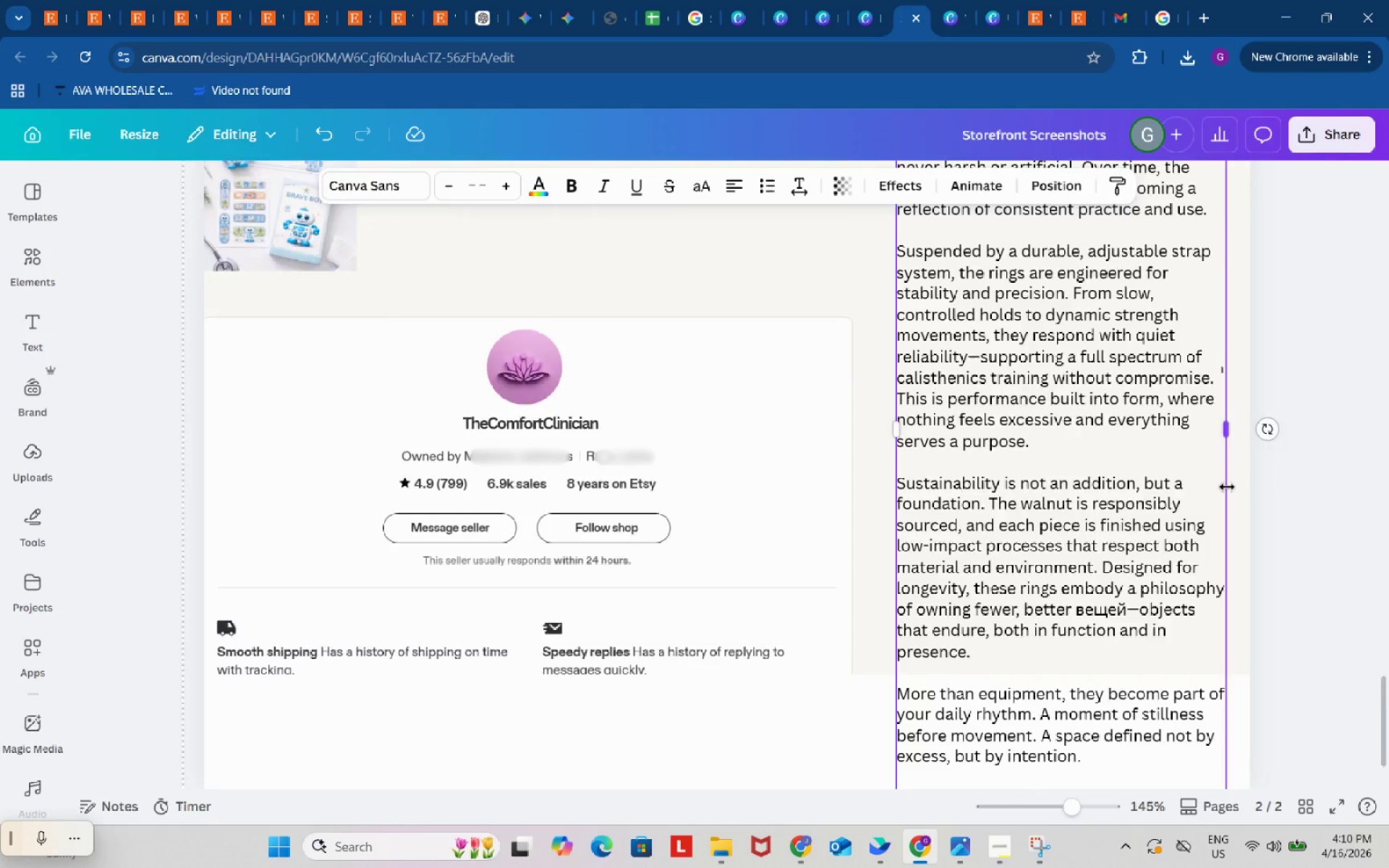 
scroll: coordinate [1227, 487], scroll_direction: down, amount: 8.0
 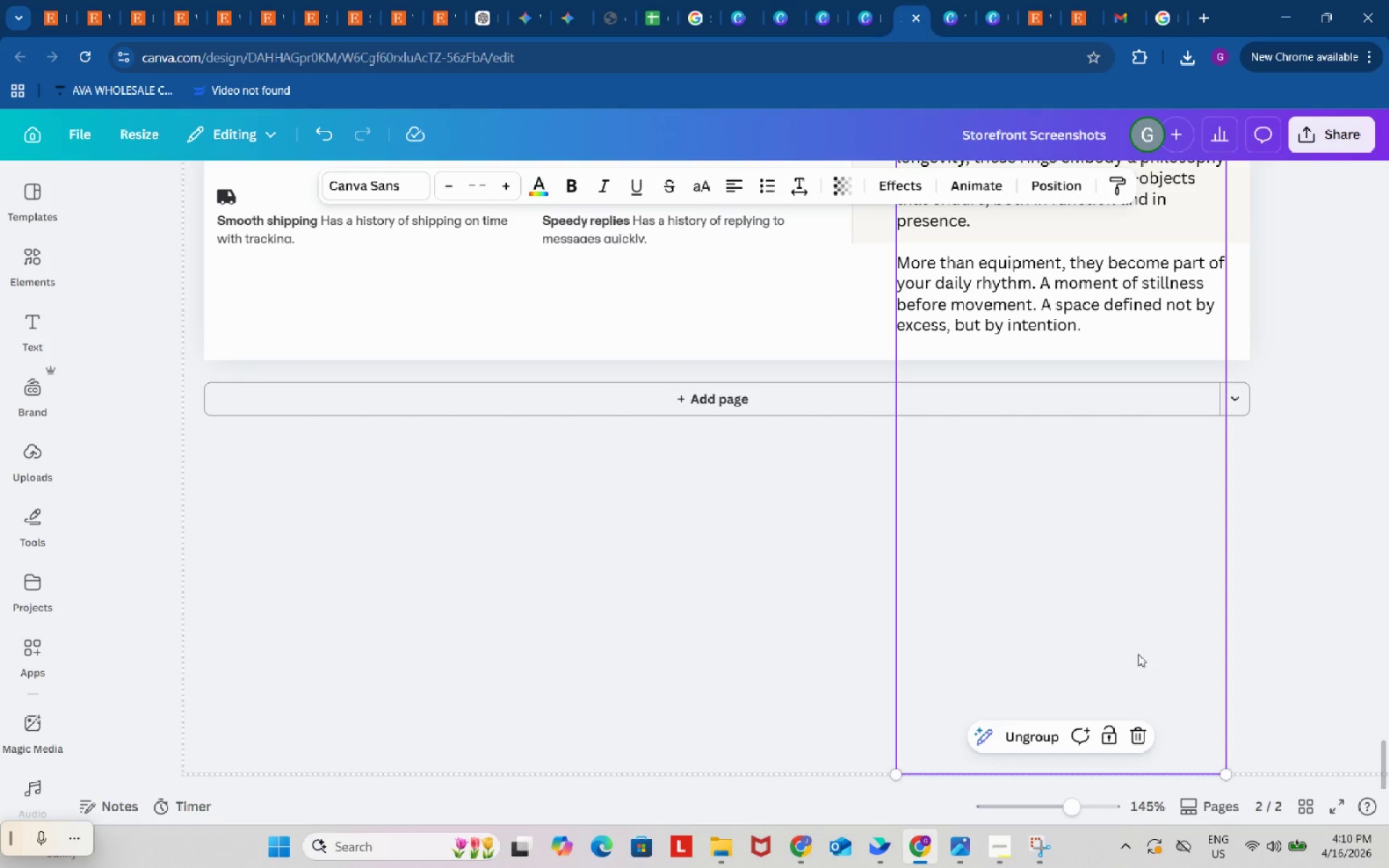 
scroll: coordinate [1138, 663], scroll_direction: up, amount: 2.0
 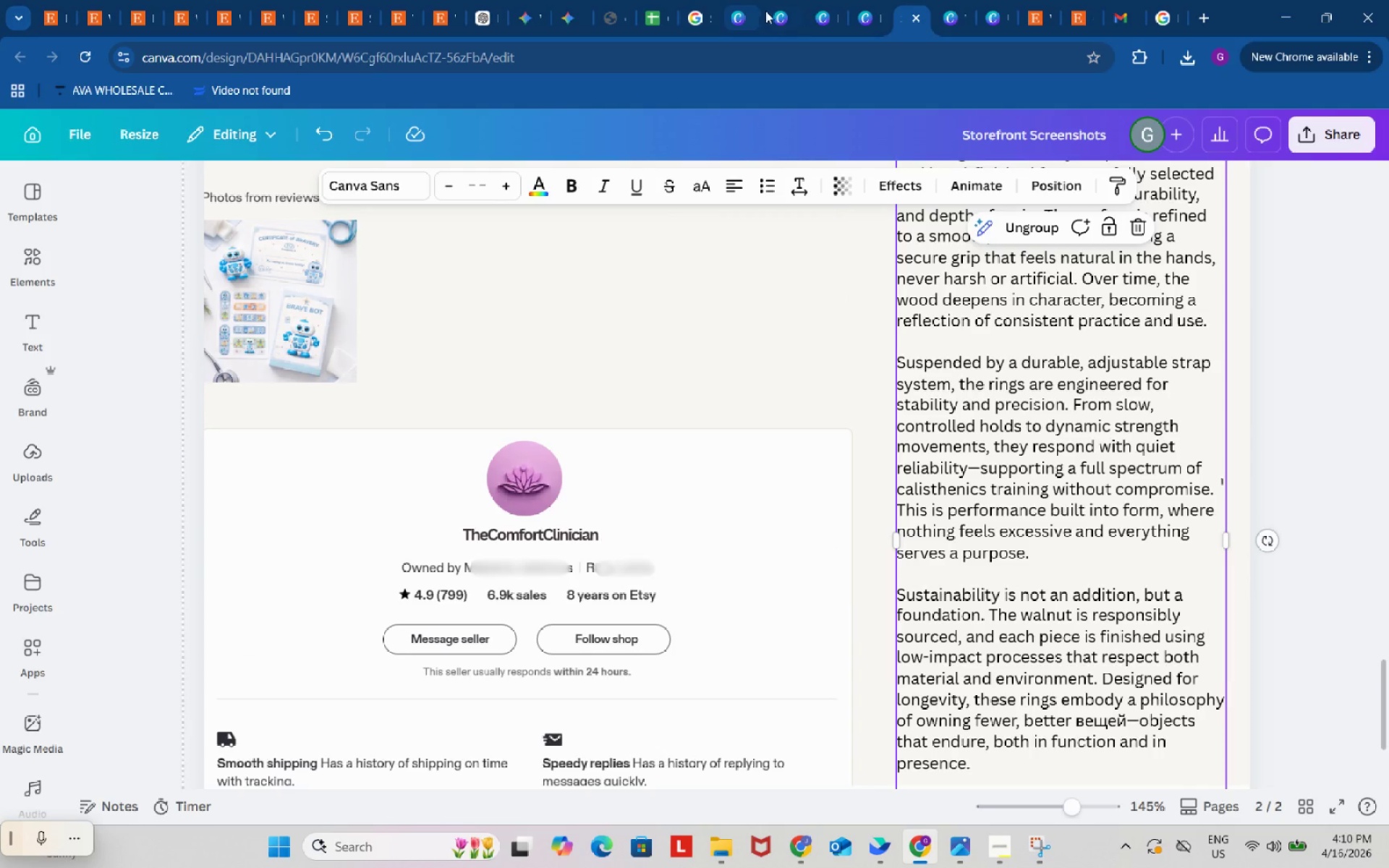 
left_click([650, 4])
 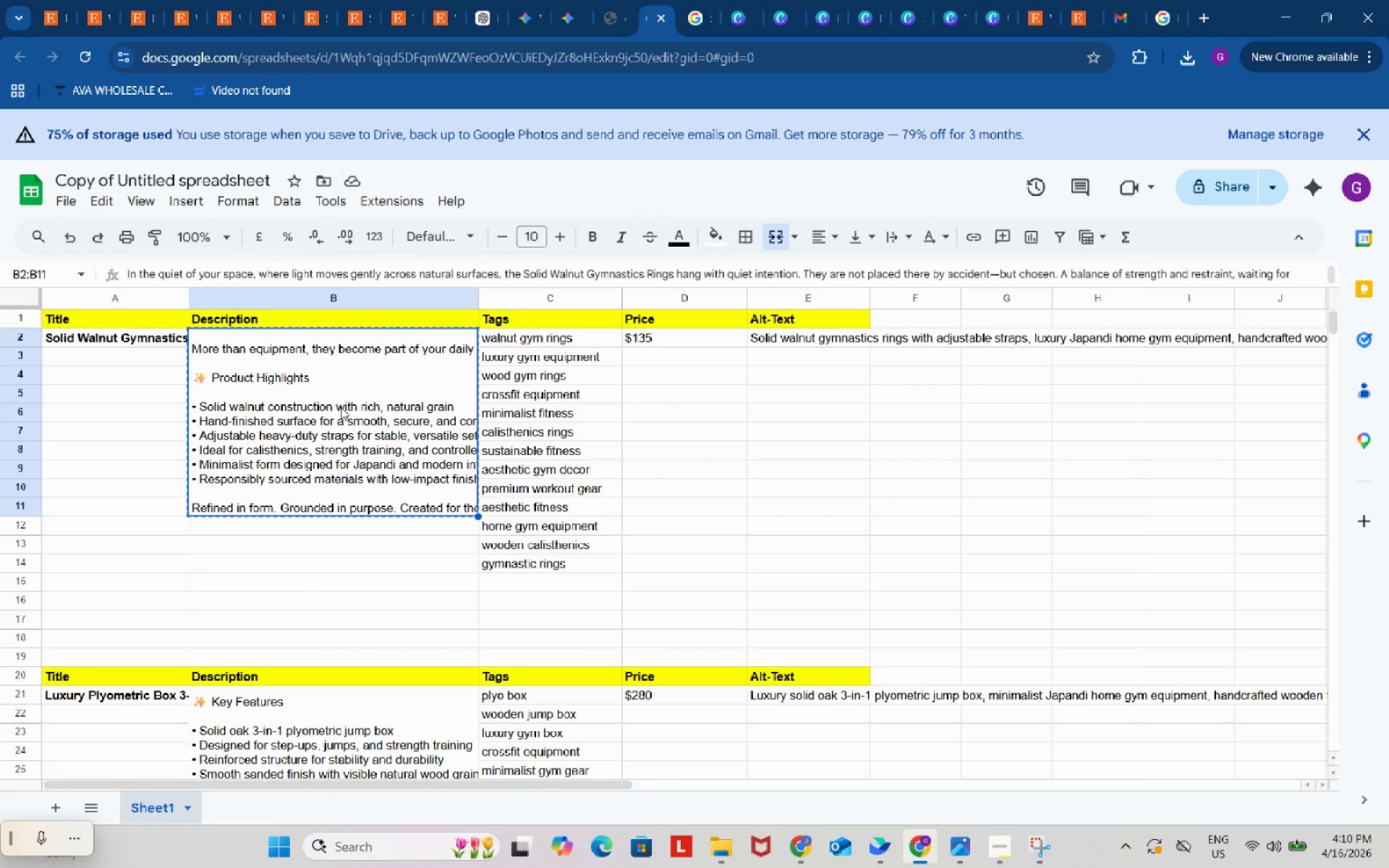 
double_click([341, 407])
 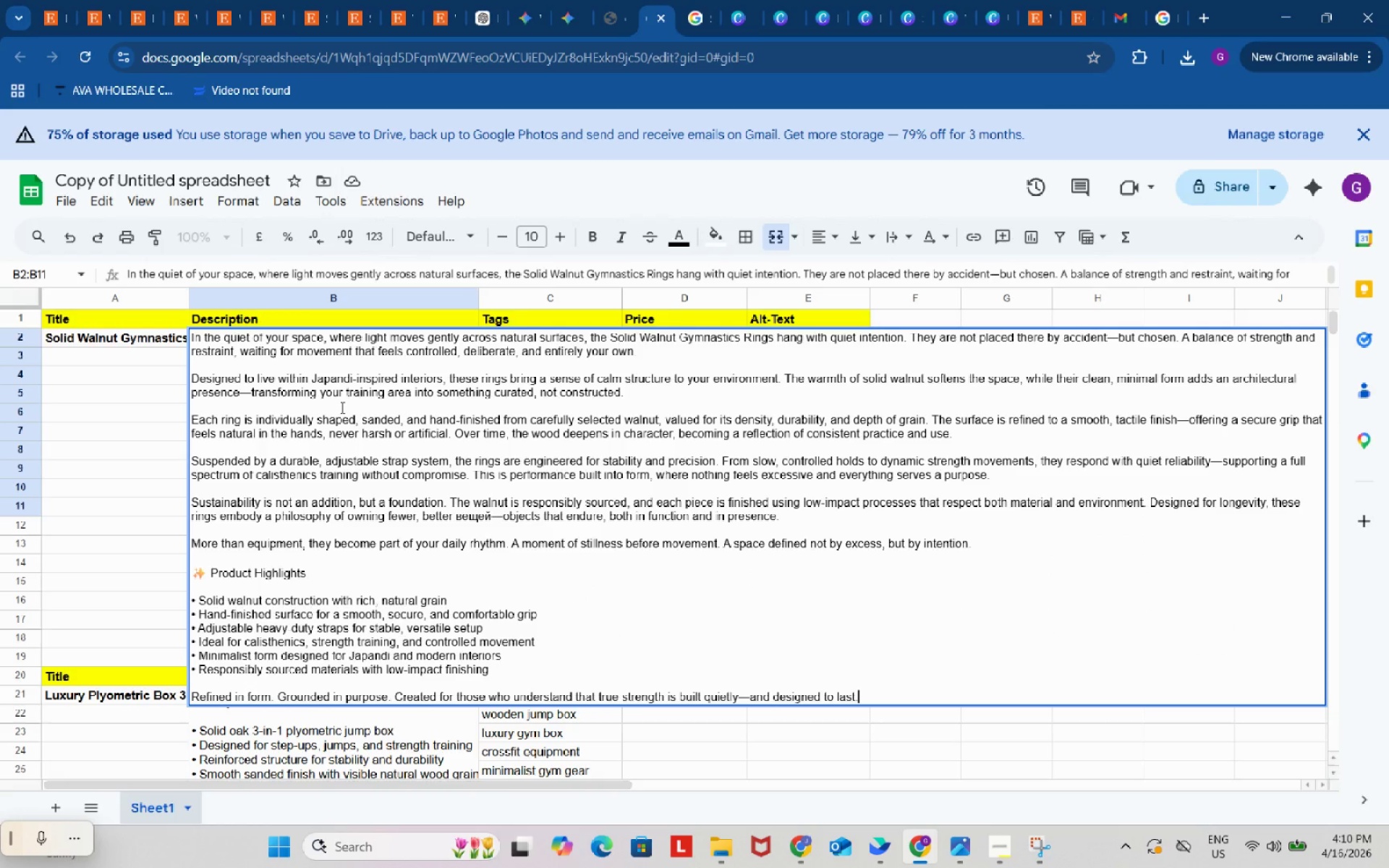 
scroll: coordinate [341, 407], scroll_direction: down, amount: 2.0
 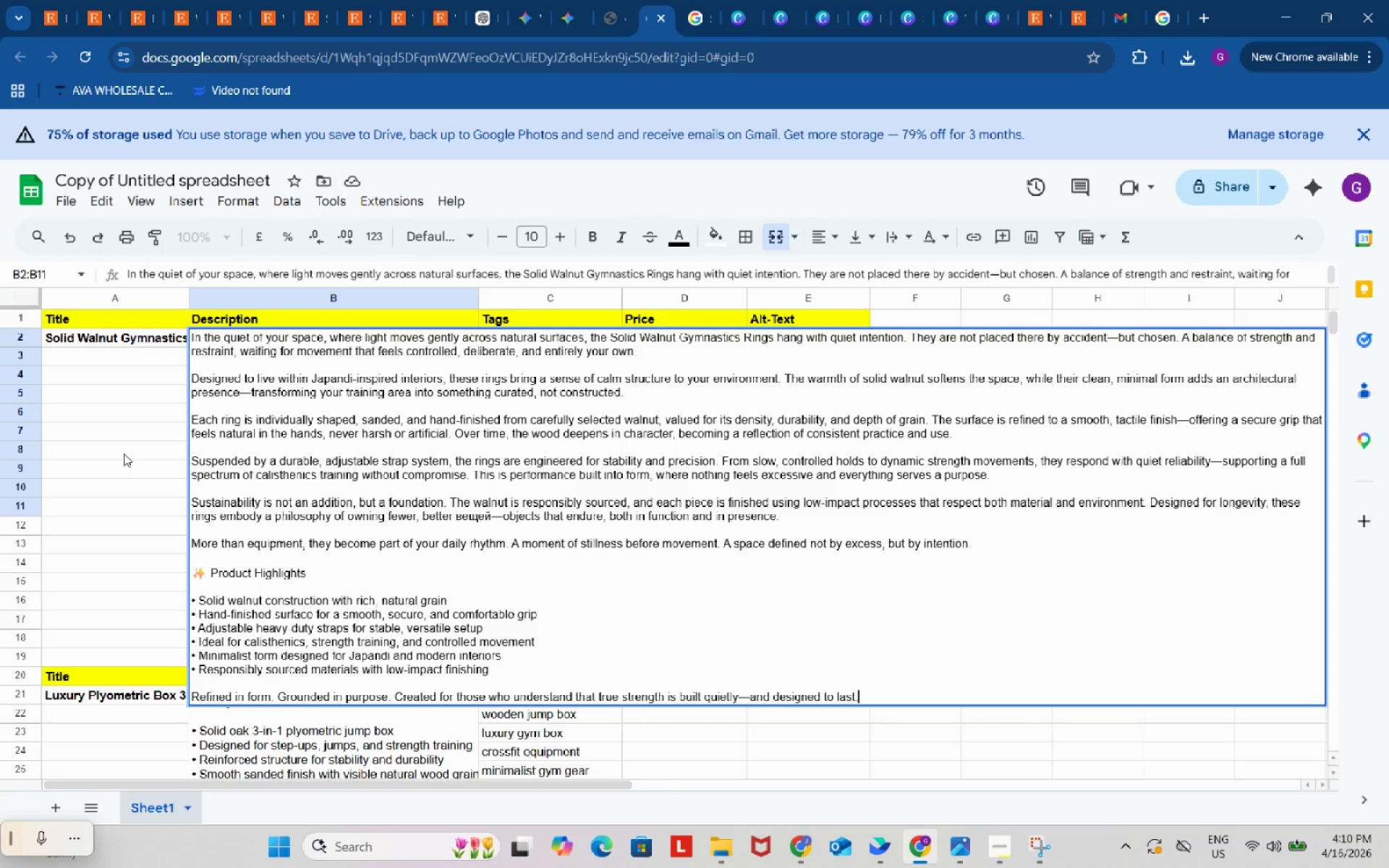 
left_click([129, 451])
 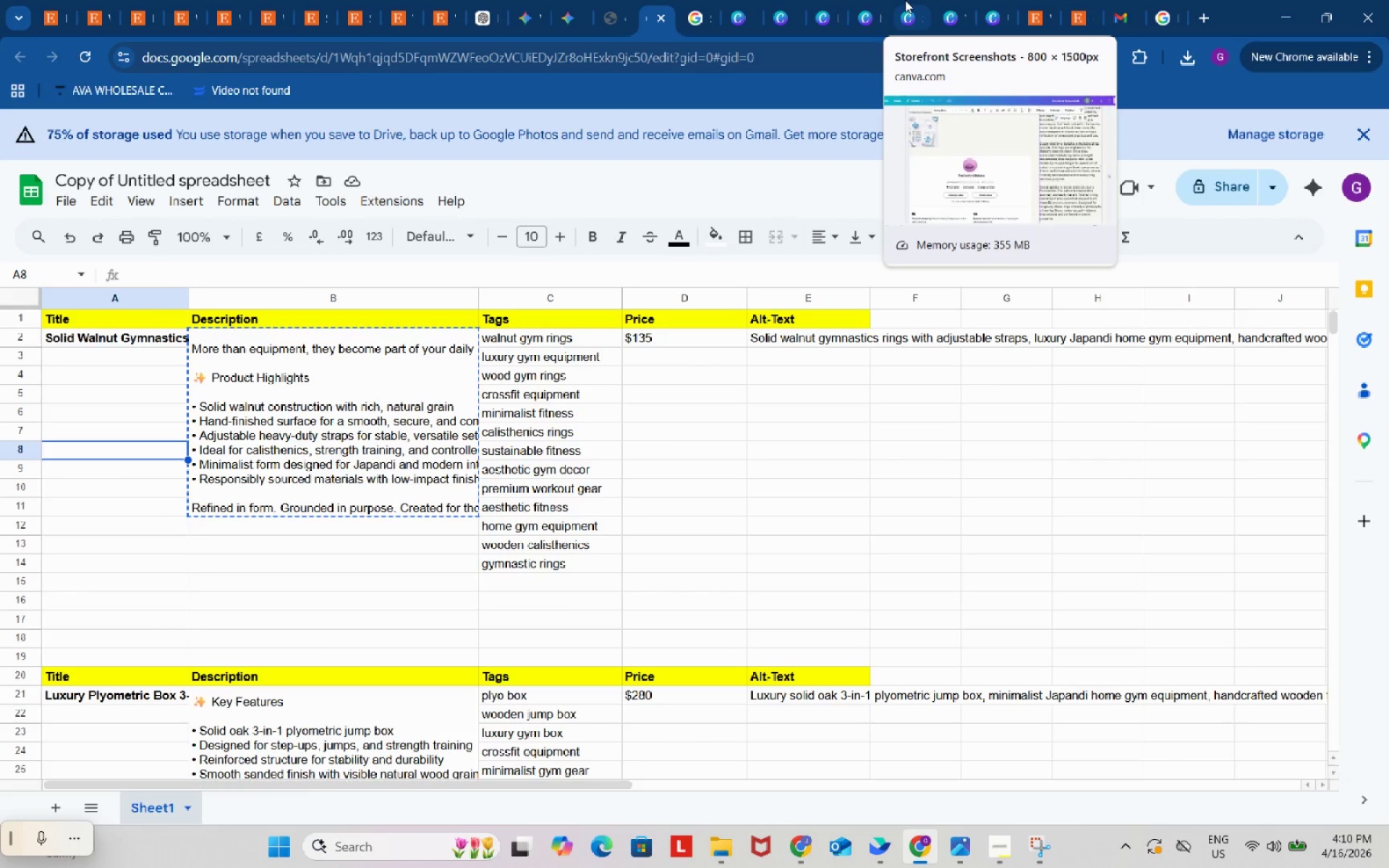 
left_click([905, 0])
 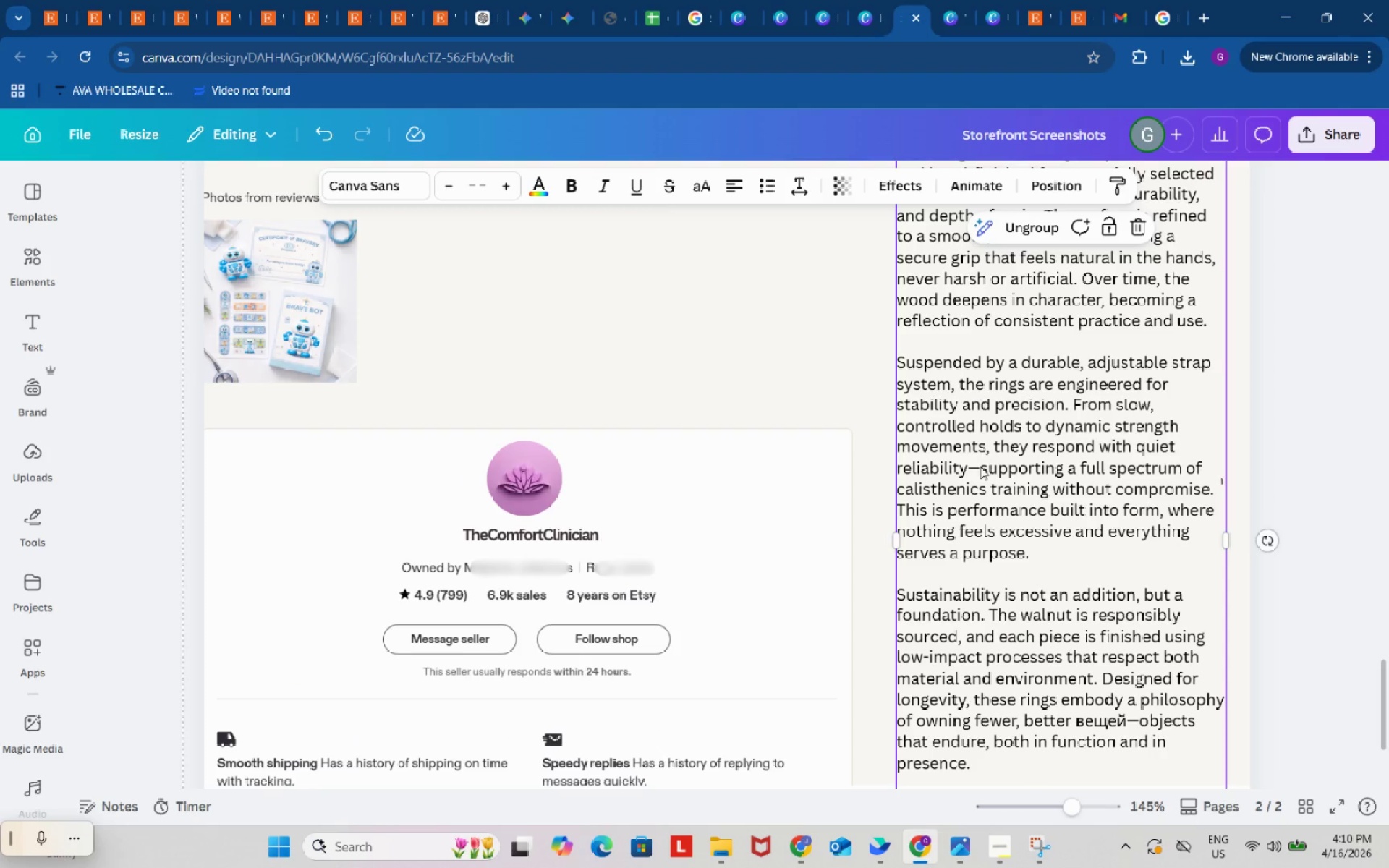 
scroll: coordinate [981, 467], scroll_direction: up, amount: 4.0
 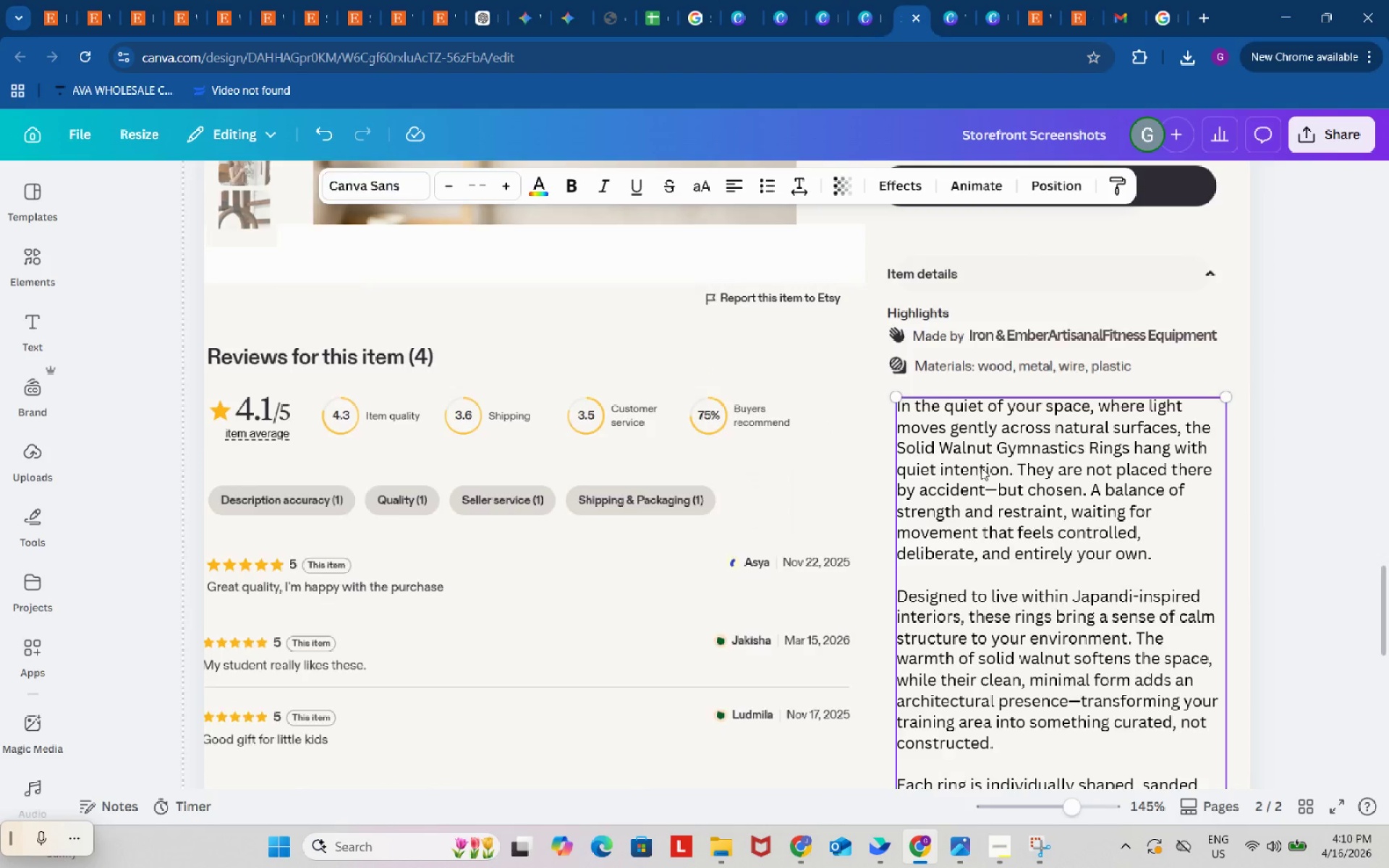 
scroll: coordinate [981, 467], scroll_direction: down, amount: 6.0
 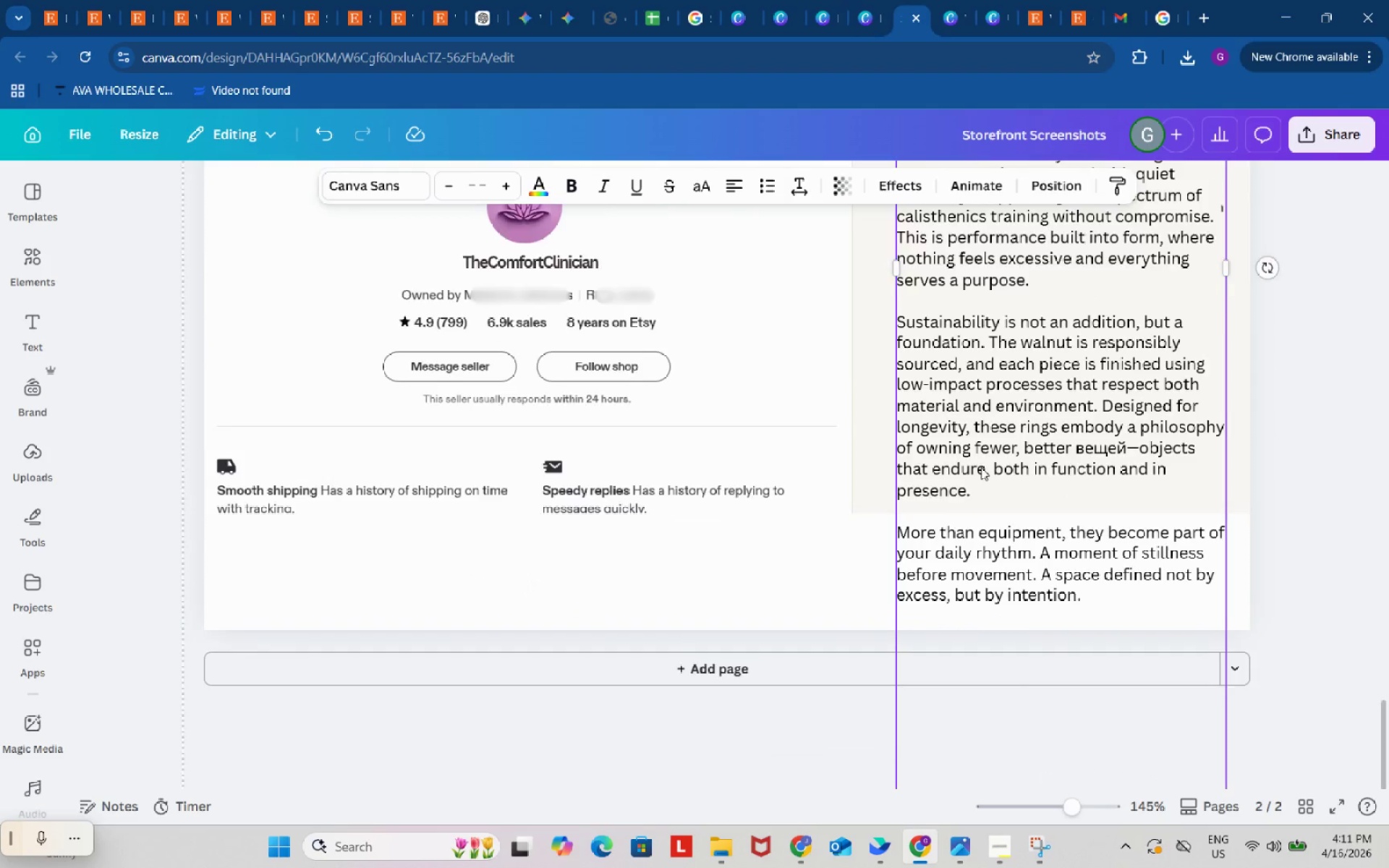 
scroll: coordinate [981, 466], scroll_direction: up, amount: 6.0
 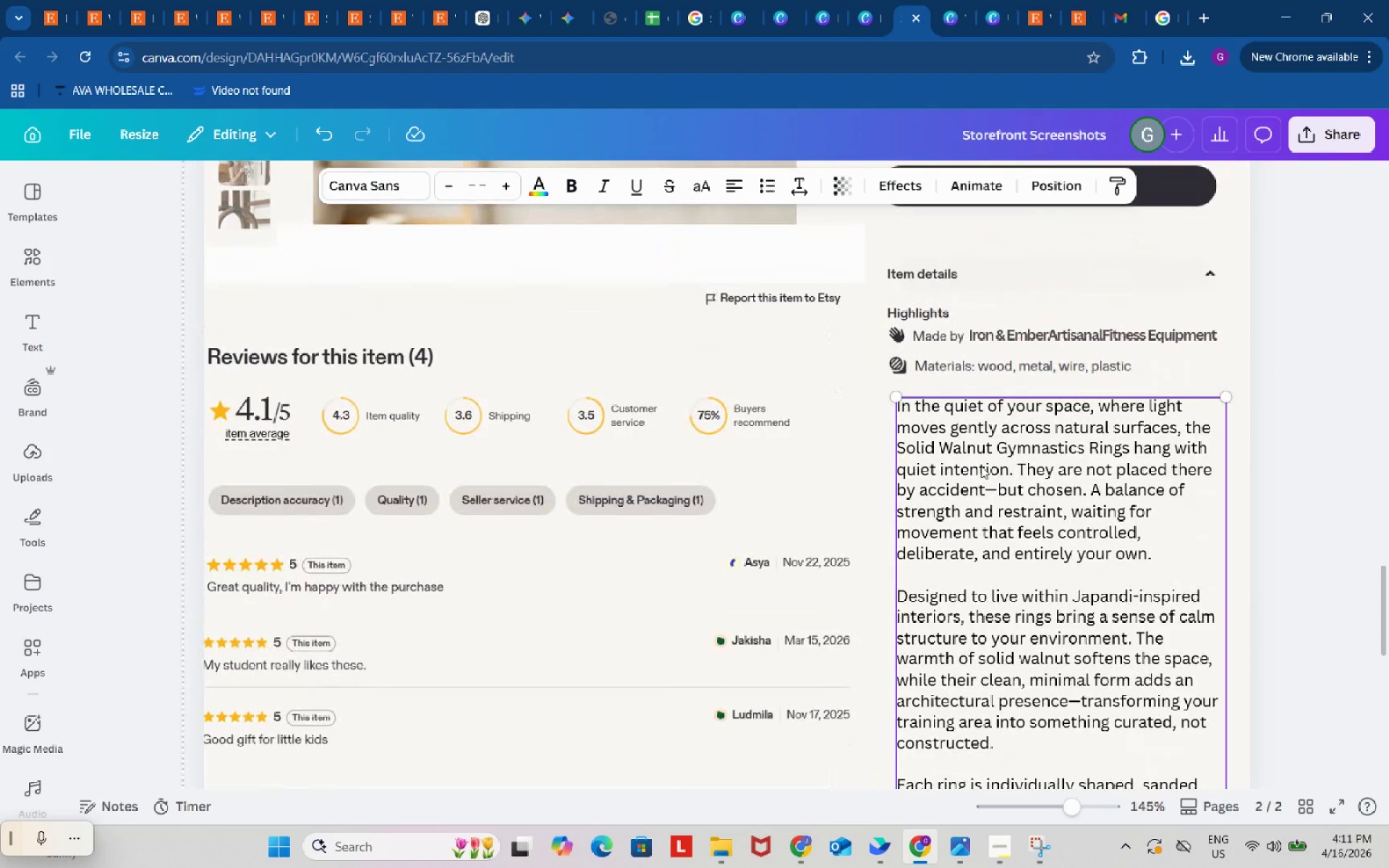 
scroll: coordinate [981, 466], scroll_direction: down, amount: 10.0
 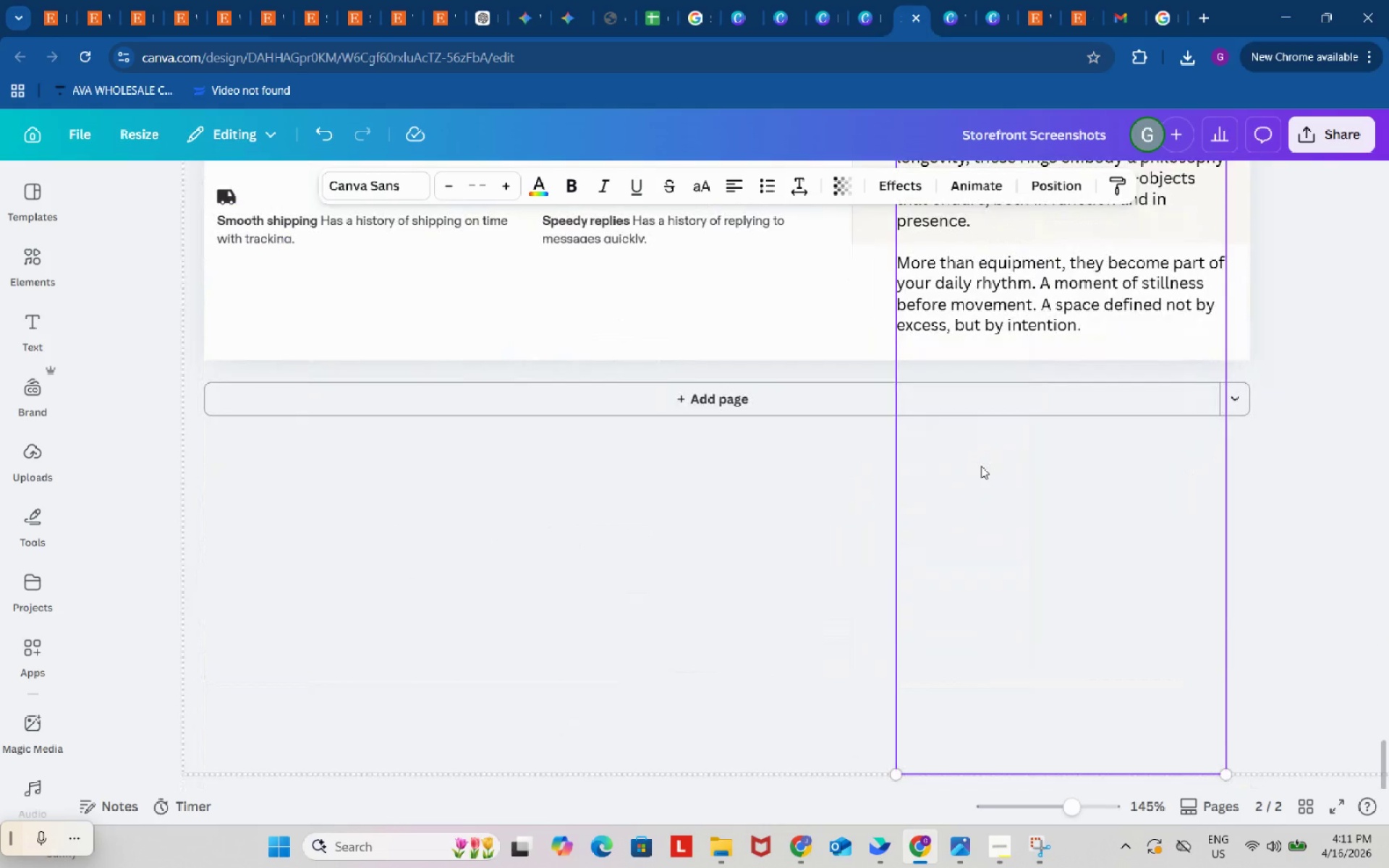 
scroll: coordinate [981, 466], scroll_direction: up, amount: 2.0
 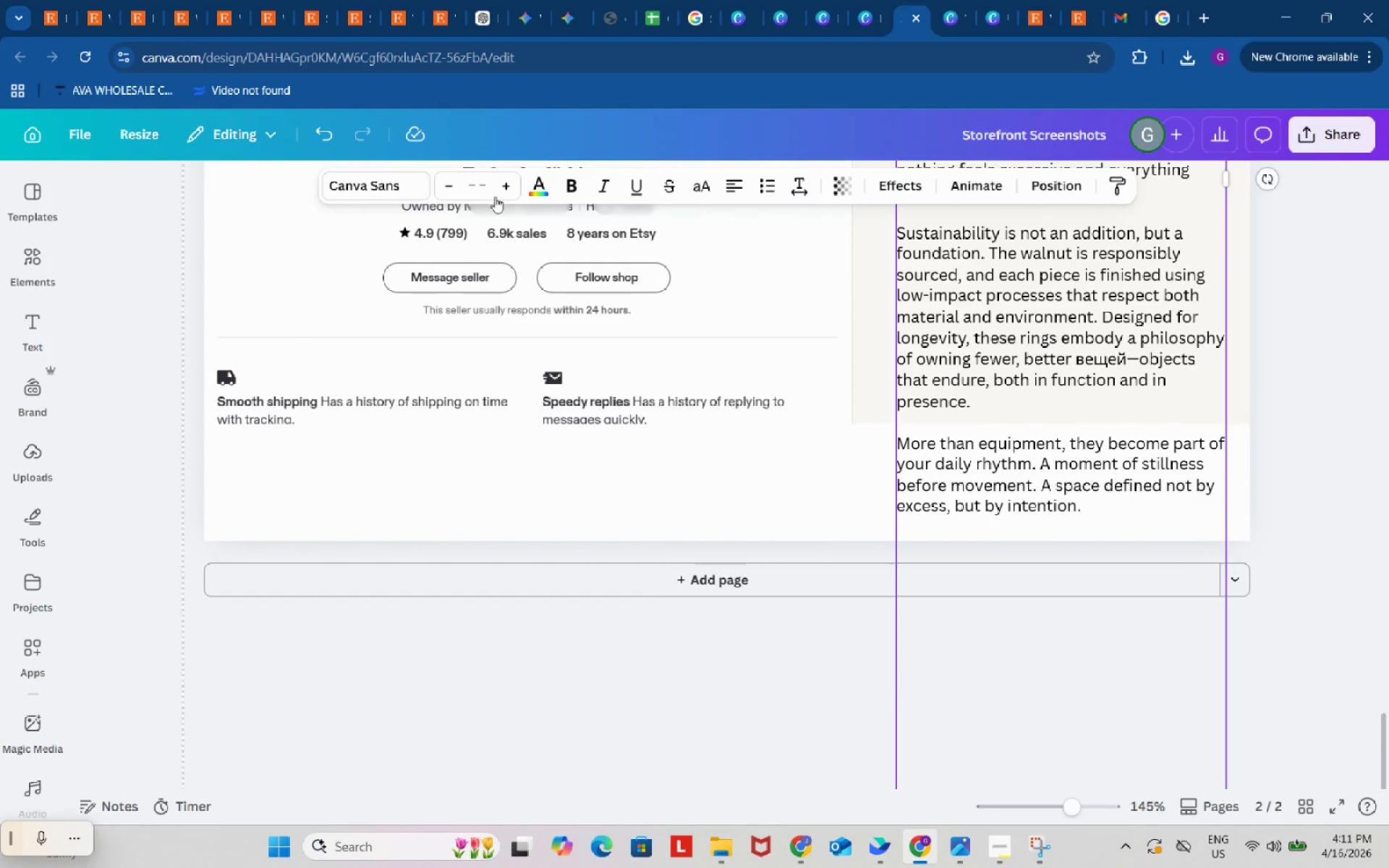 
left_click([483, 193])
 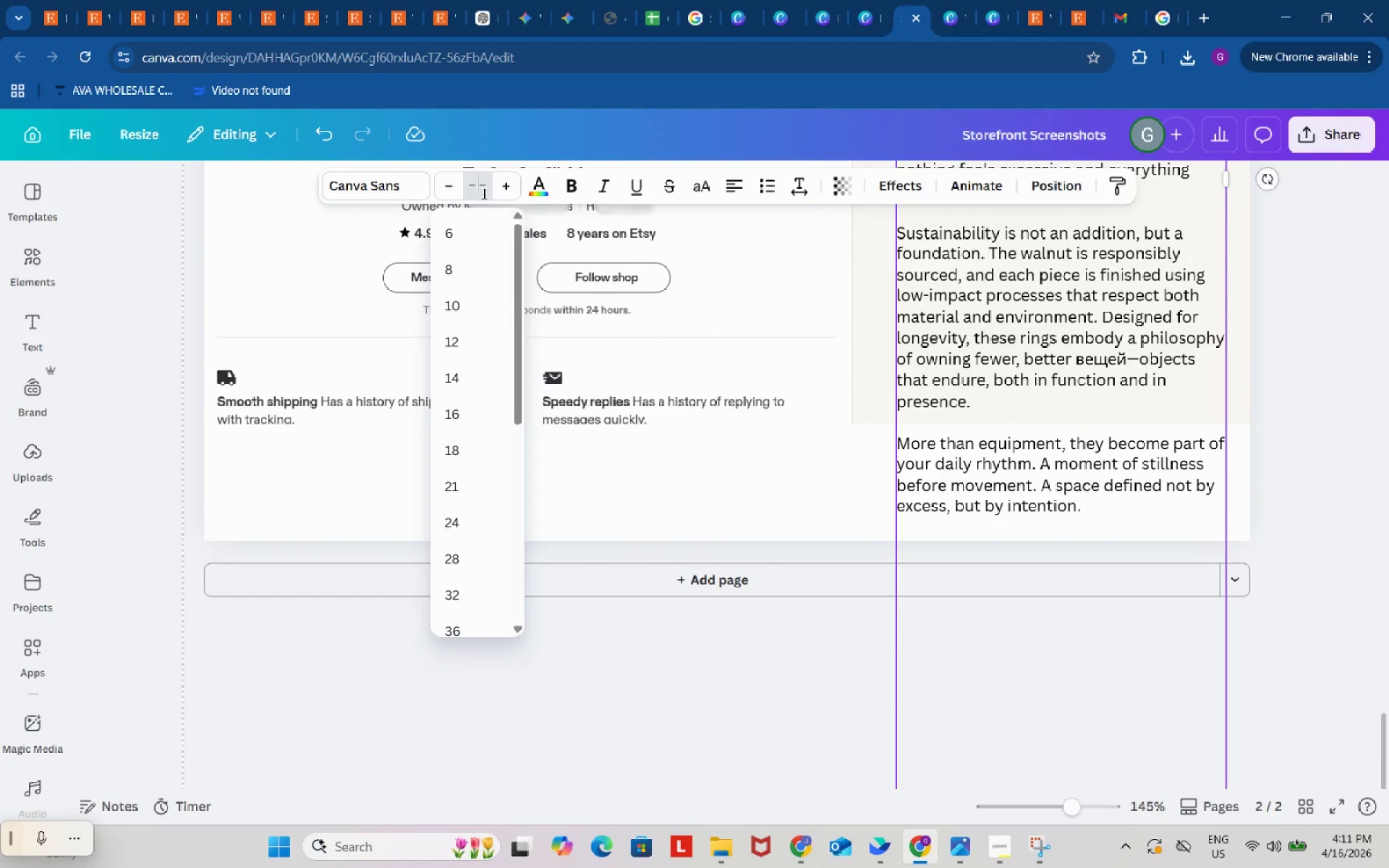 
key(Numpad8)
 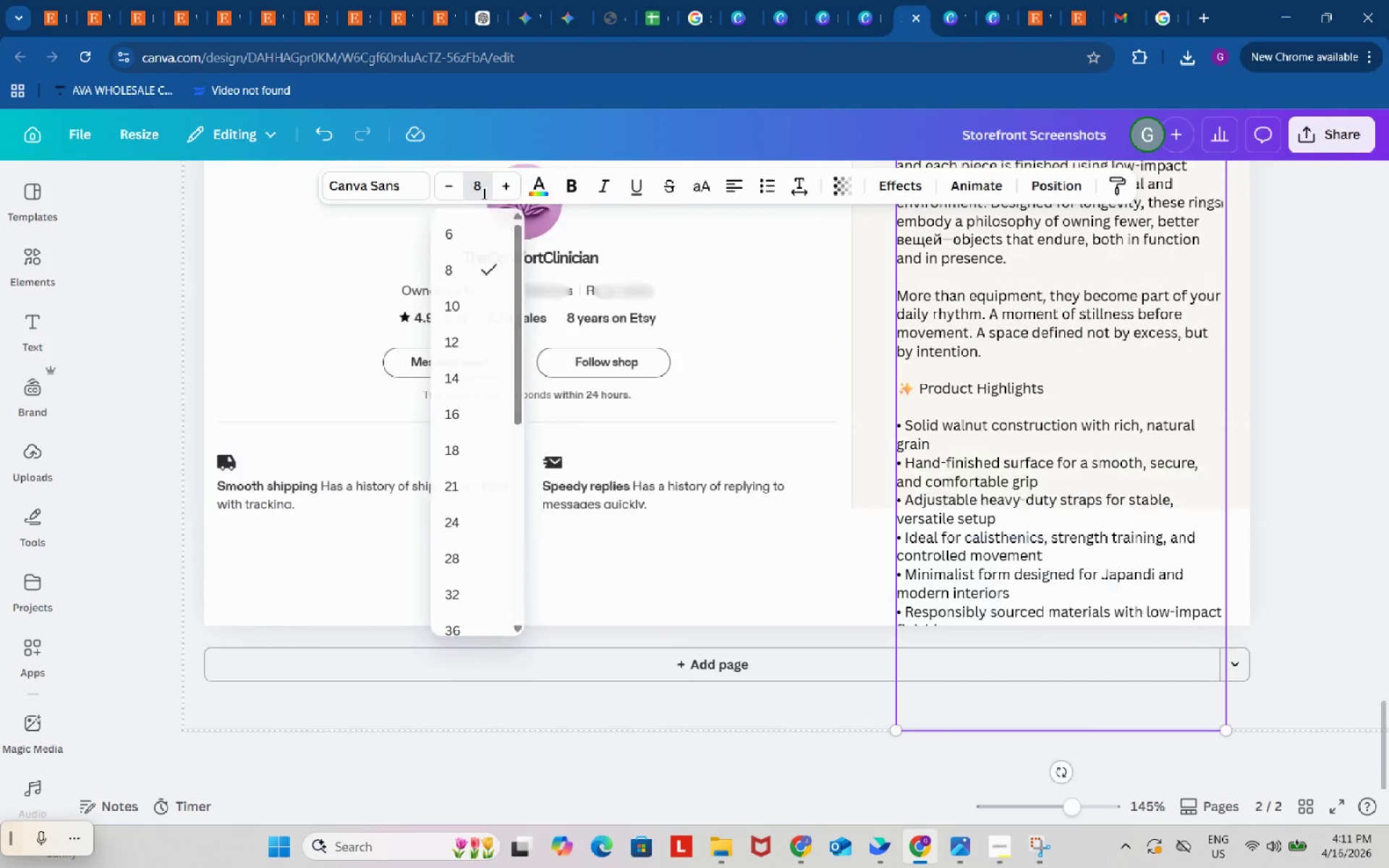 
key(Enter)
 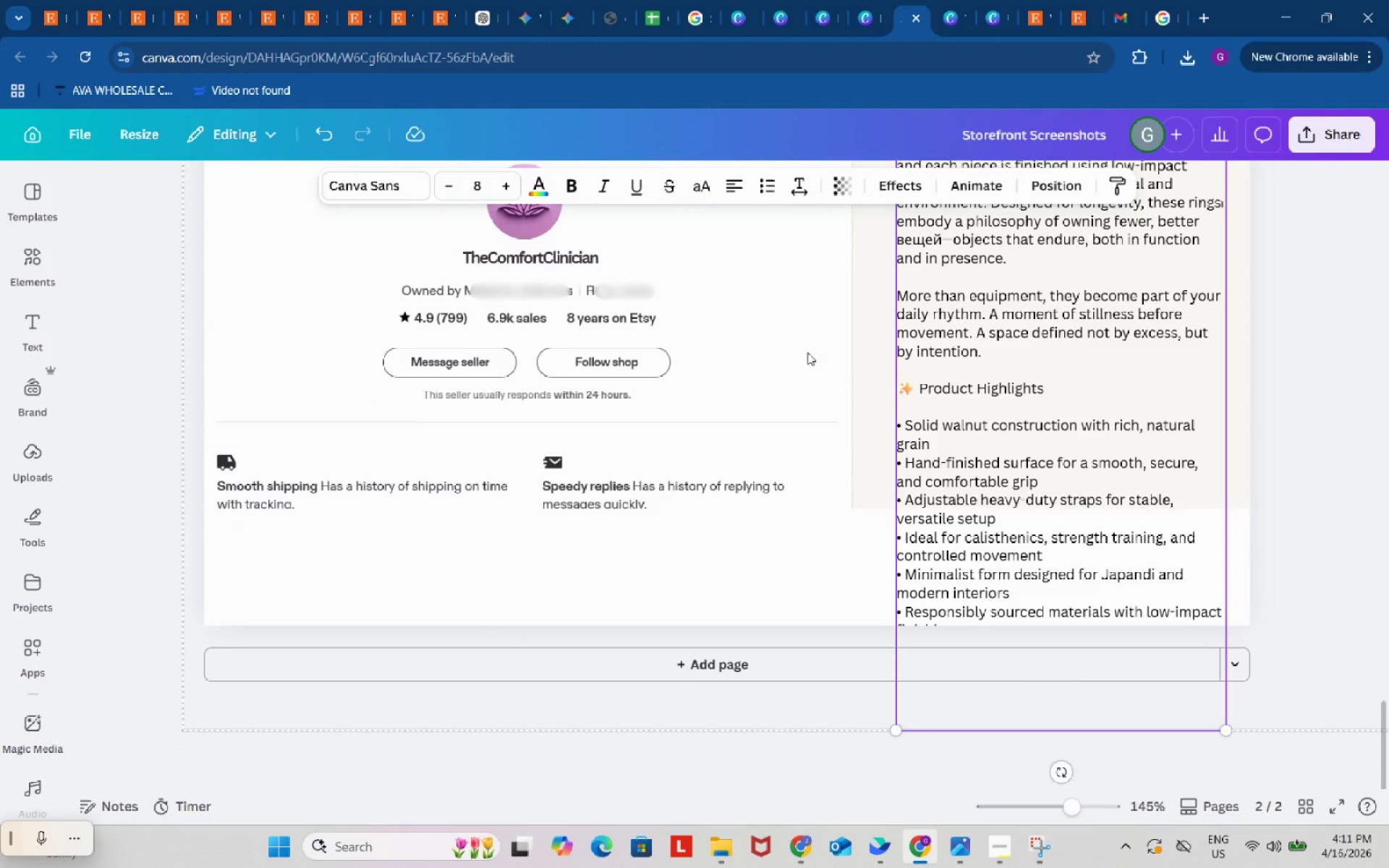 
scroll: coordinate [987, 380], scroll_direction: up, amount: 4.0
 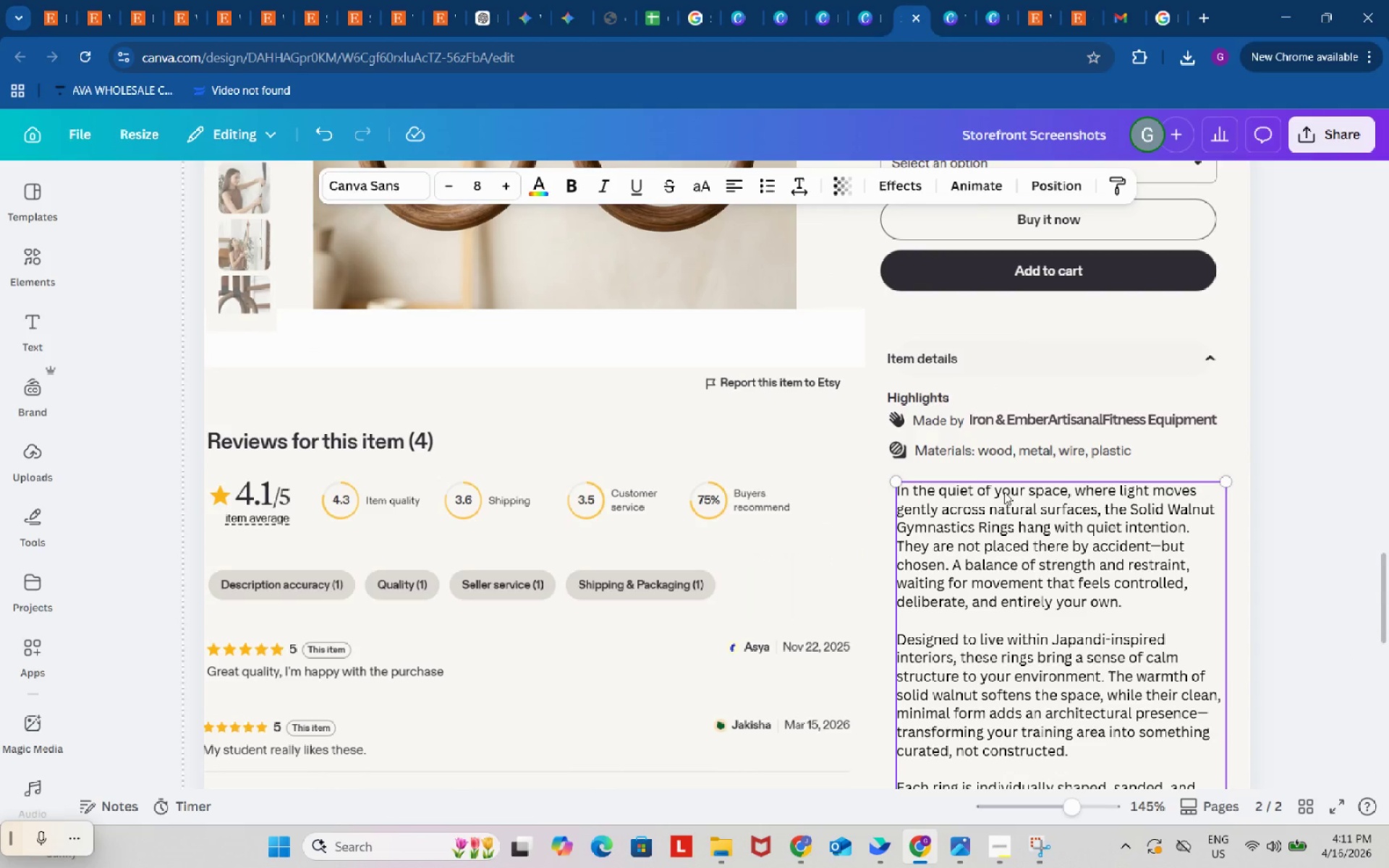 
left_click_drag(start_coordinate=[1027, 588], to_coordinate=[1021, 576])
 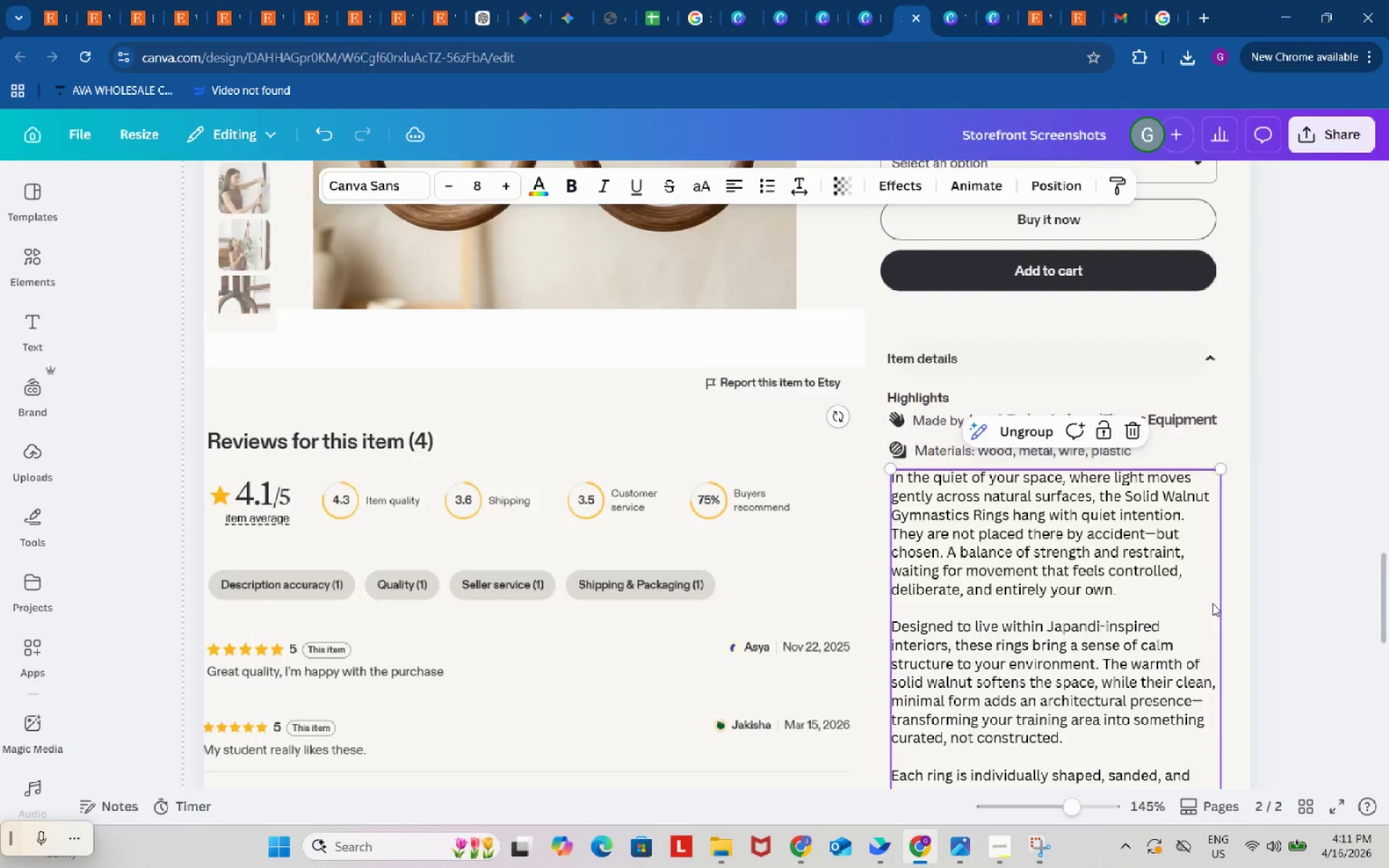 
scroll: coordinate [1212, 603], scroll_direction: down, amount: 2.0
 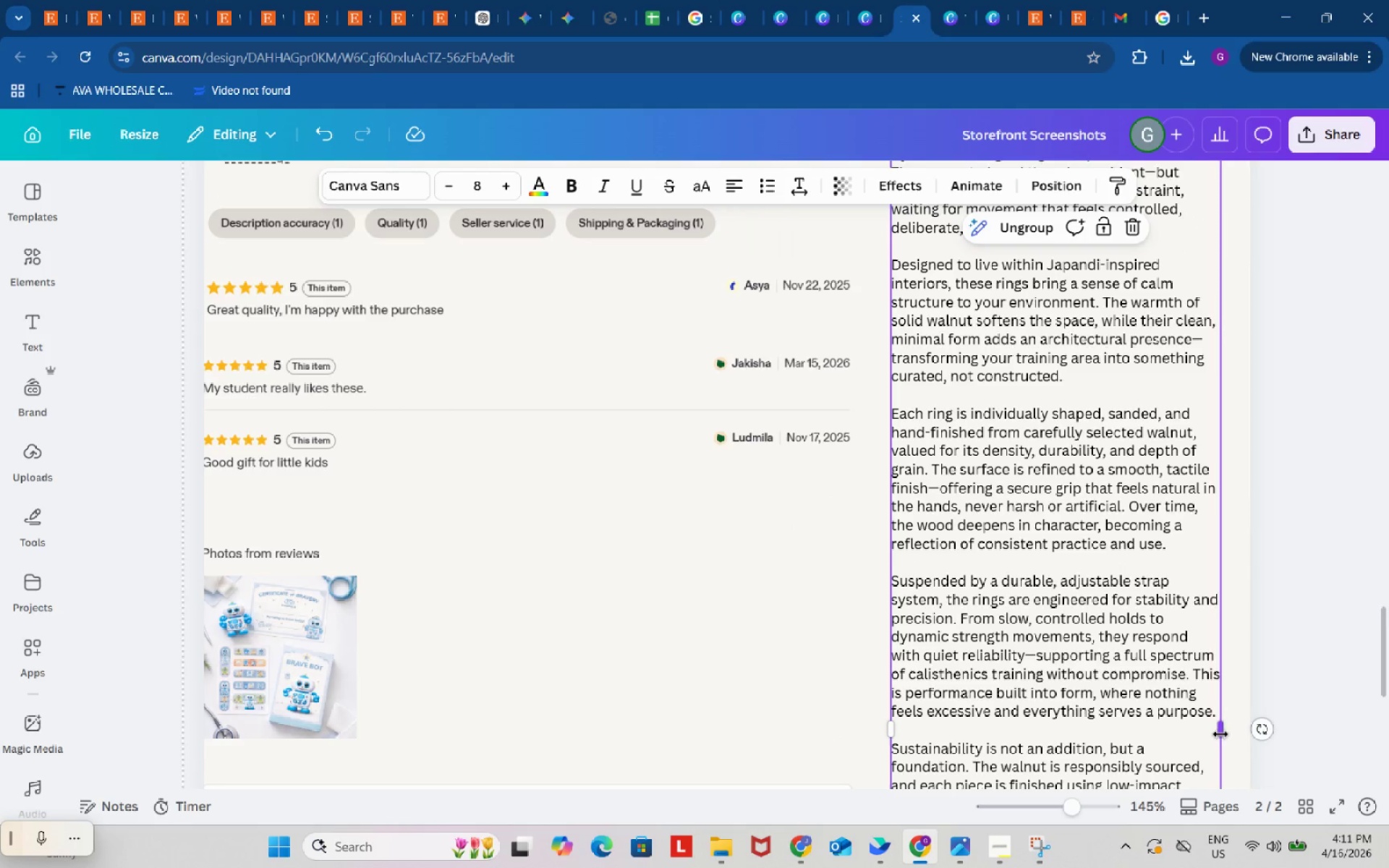 
left_click_drag(start_coordinate=[1220, 731], to_coordinate=[1231, 730])
 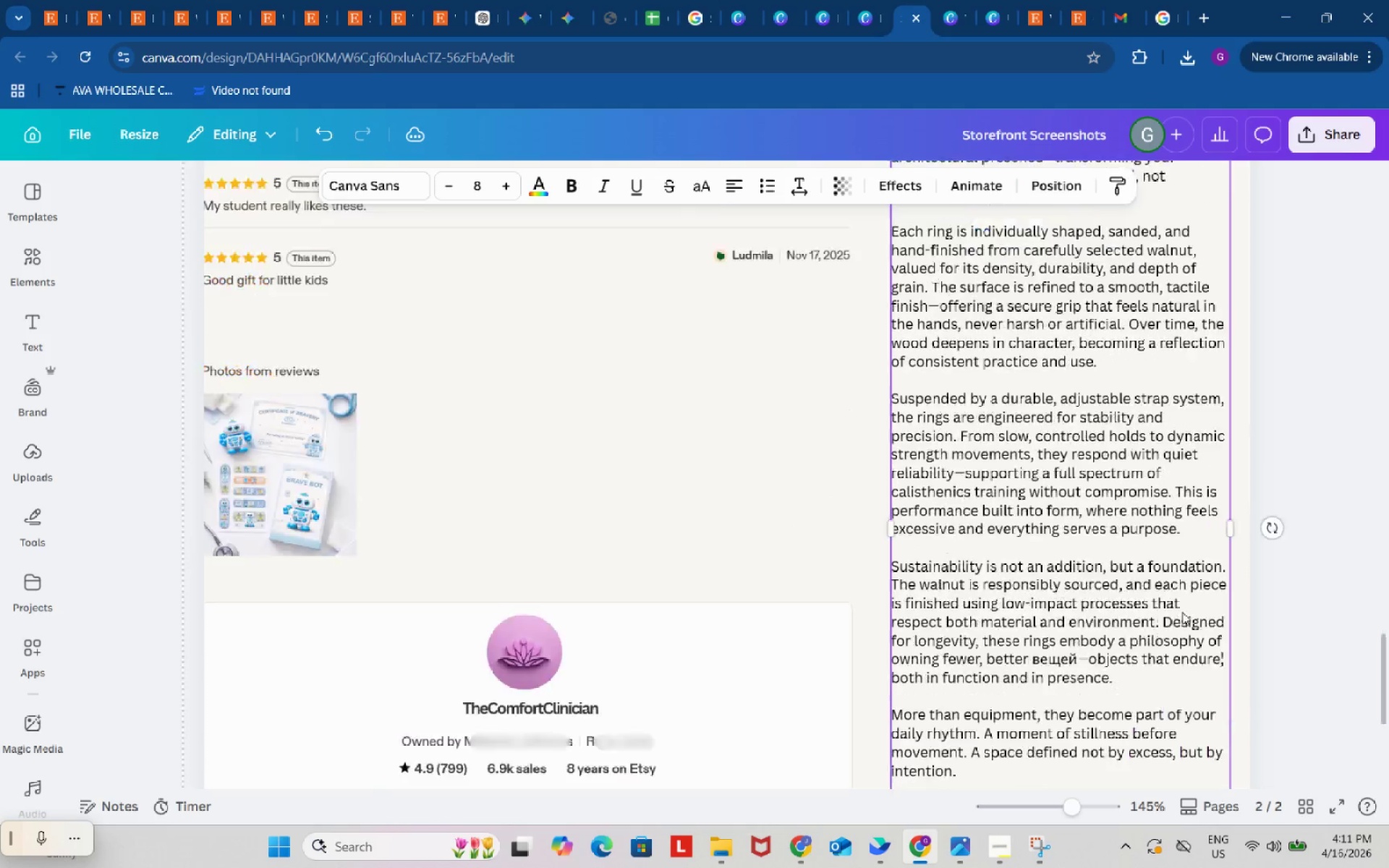 
scroll: coordinate [1181, 610], scroll_direction: down, amount: 6.0
 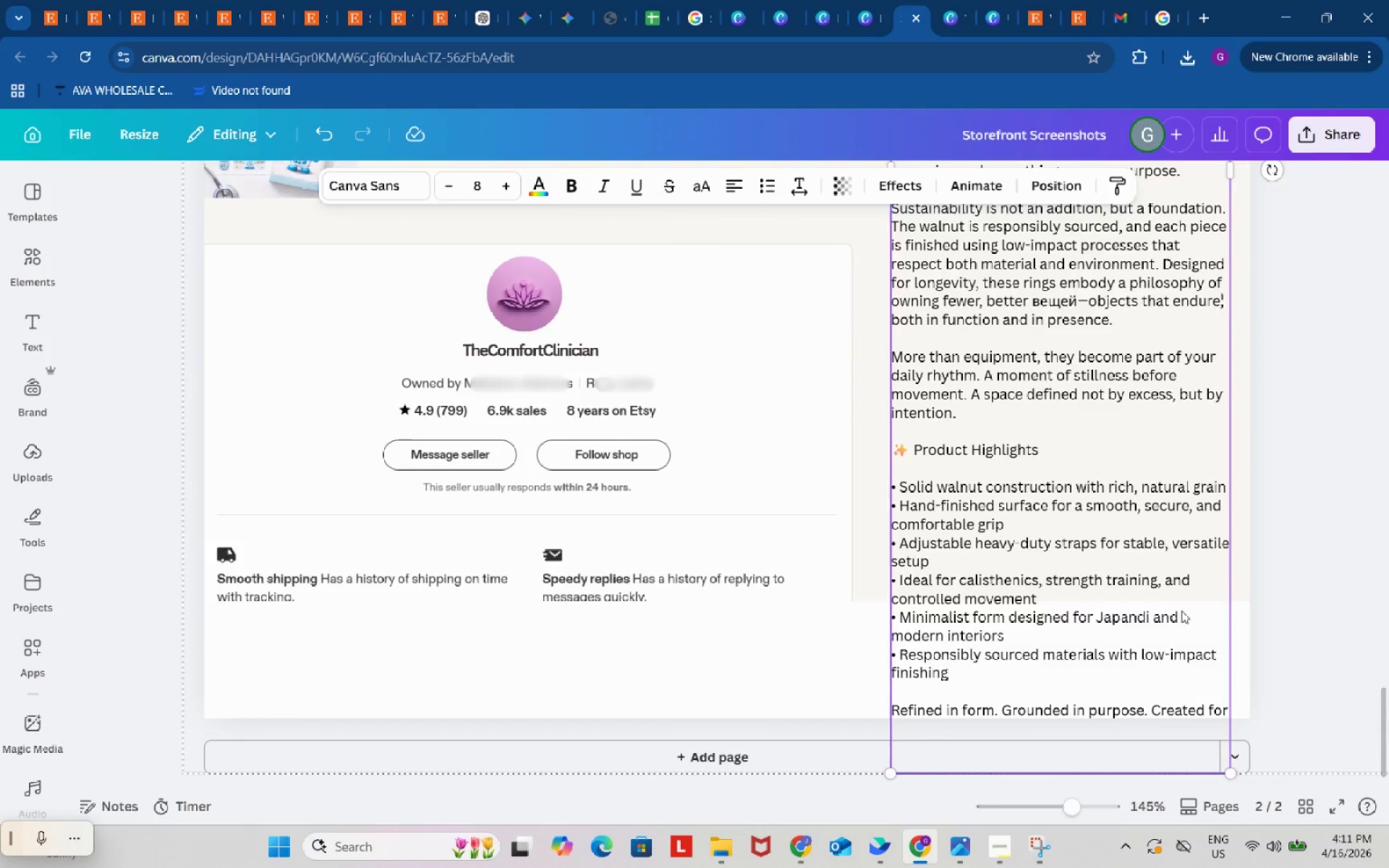 
scroll: coordinate [1181, 608], scroll_direction: up, amount: 6.0
 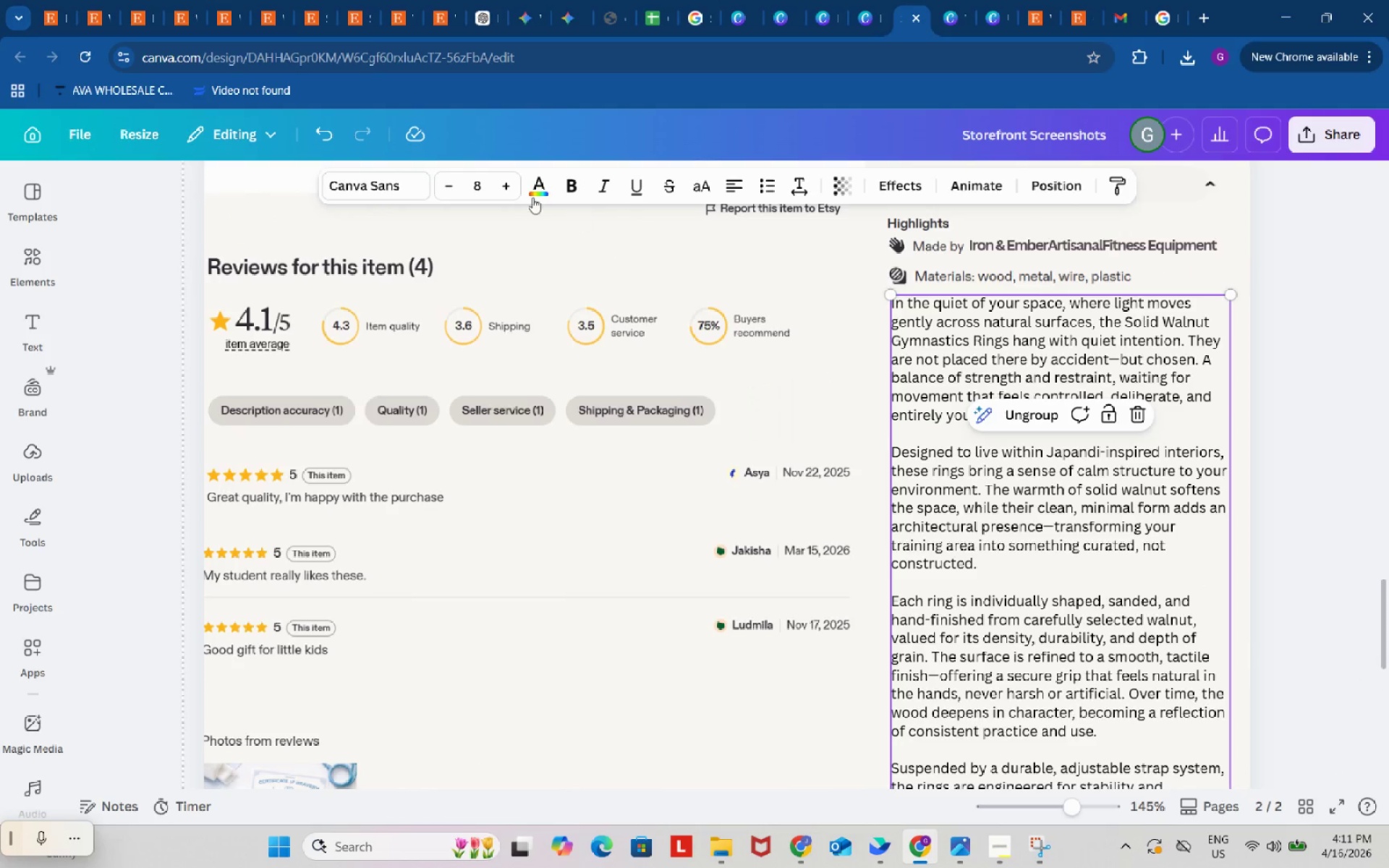 
left_click_drag(start_coordinate=[485, 188], to_coordinate=[464, 188])
 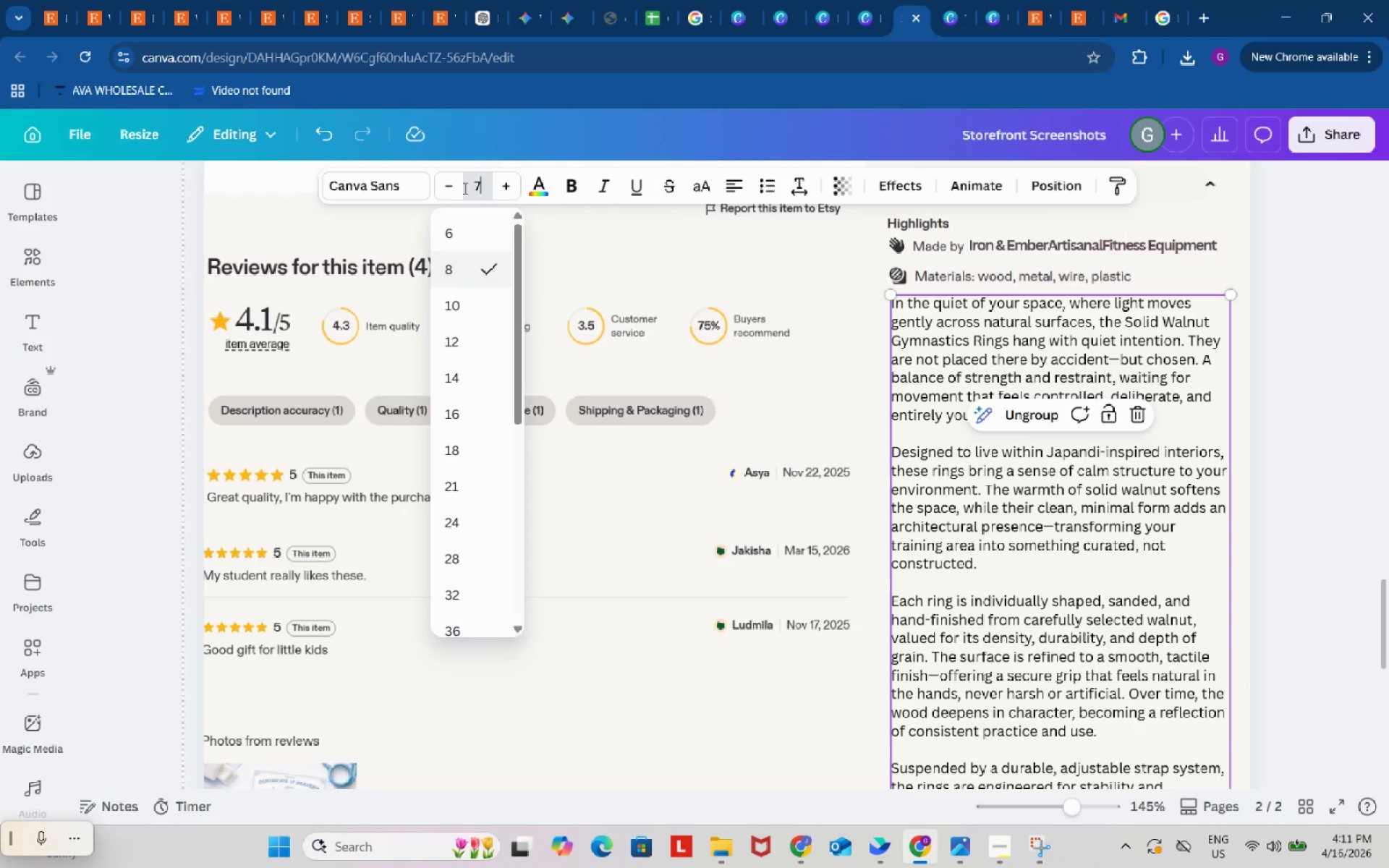 
key(Numpad7)
 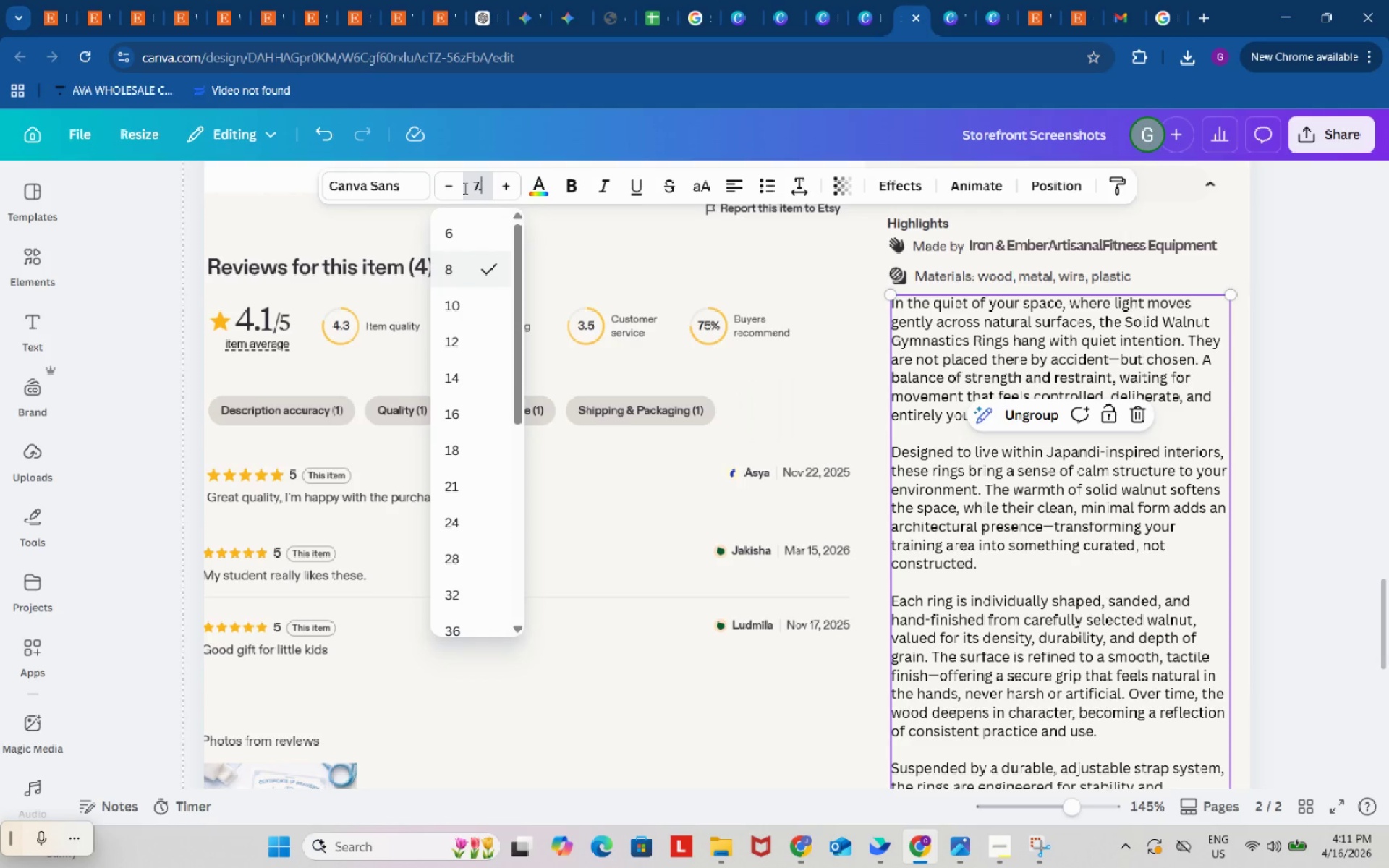 
key(NumpadDecimal)
 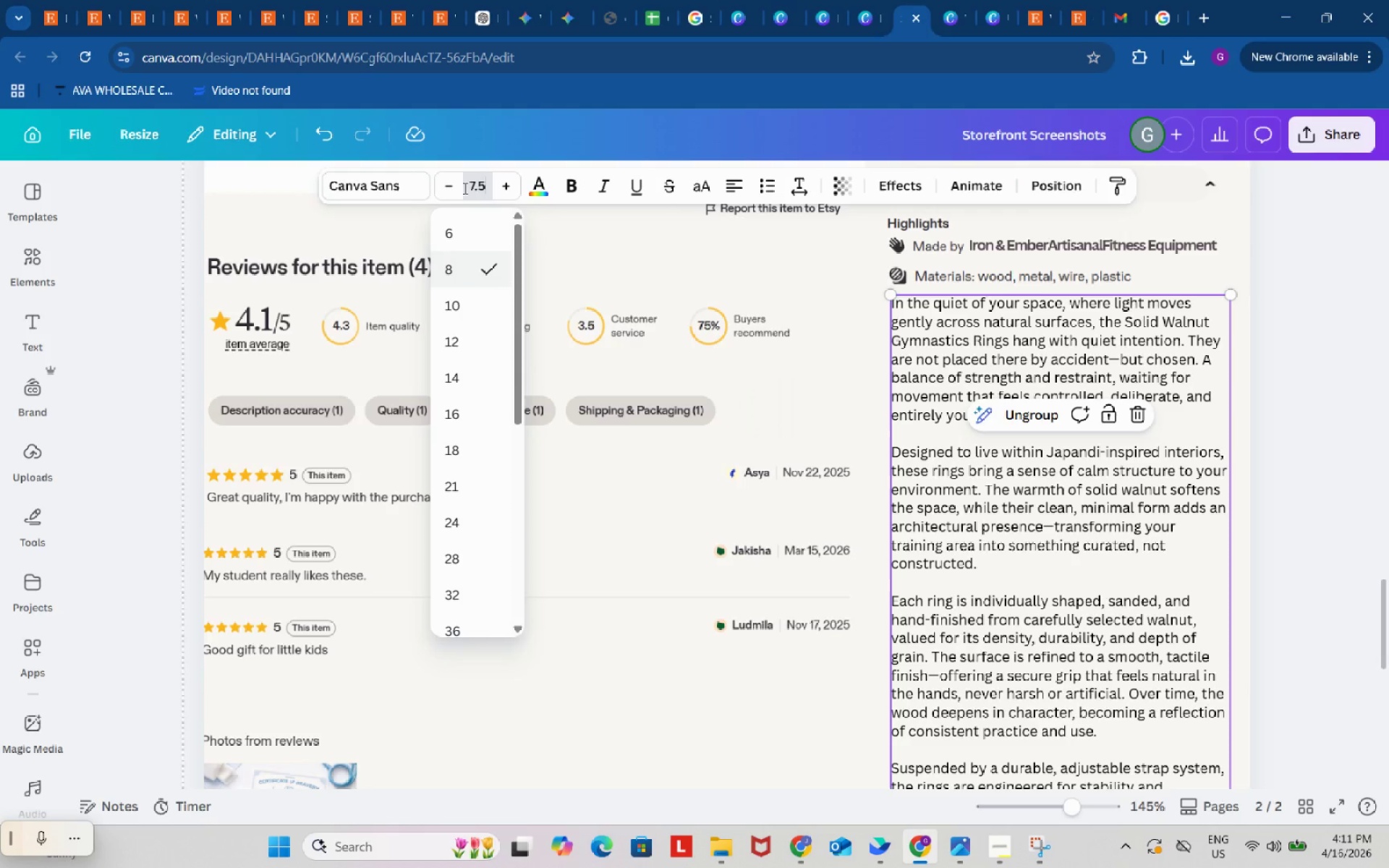 
key(Numpad5)
 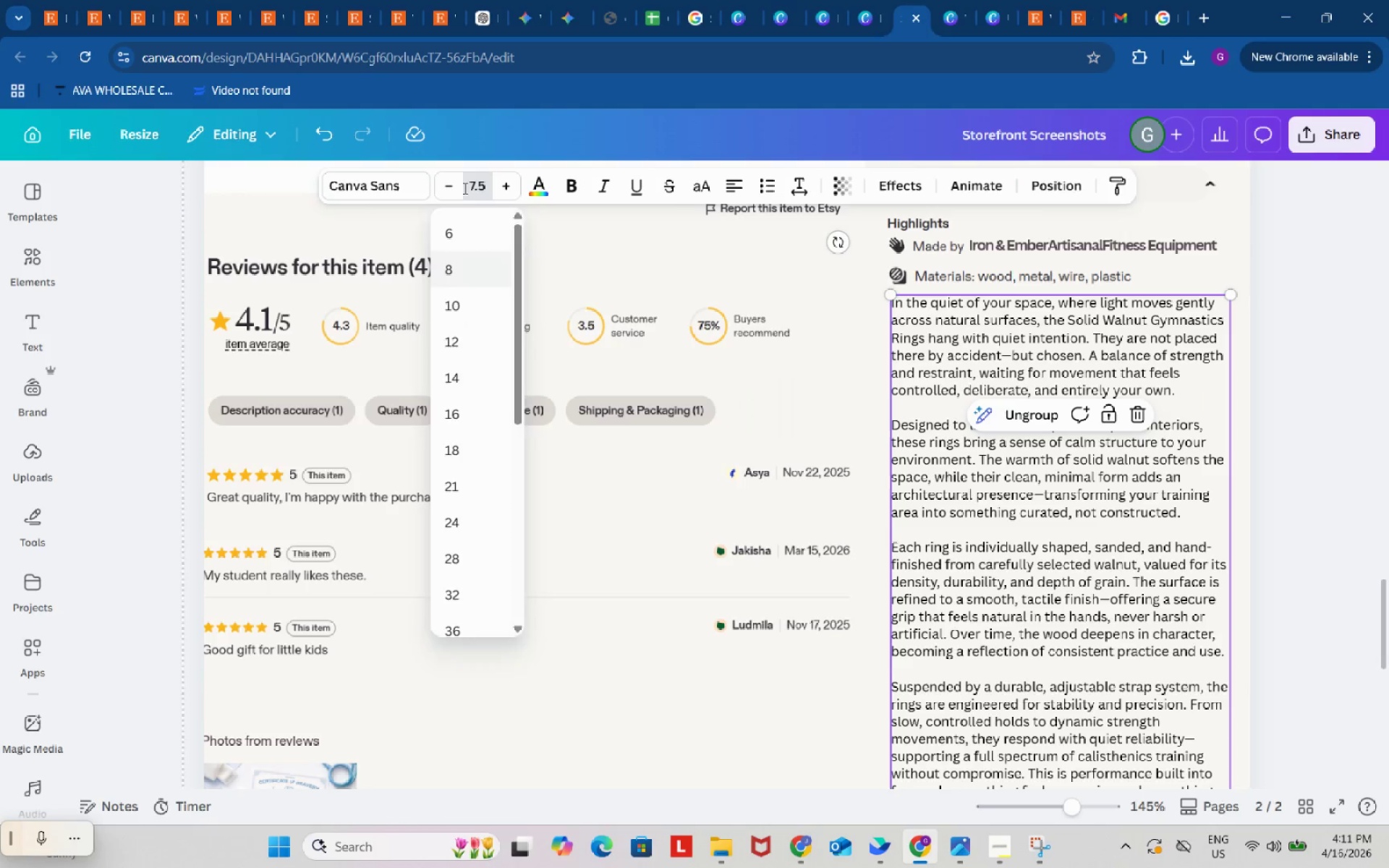 
key(Enter)
 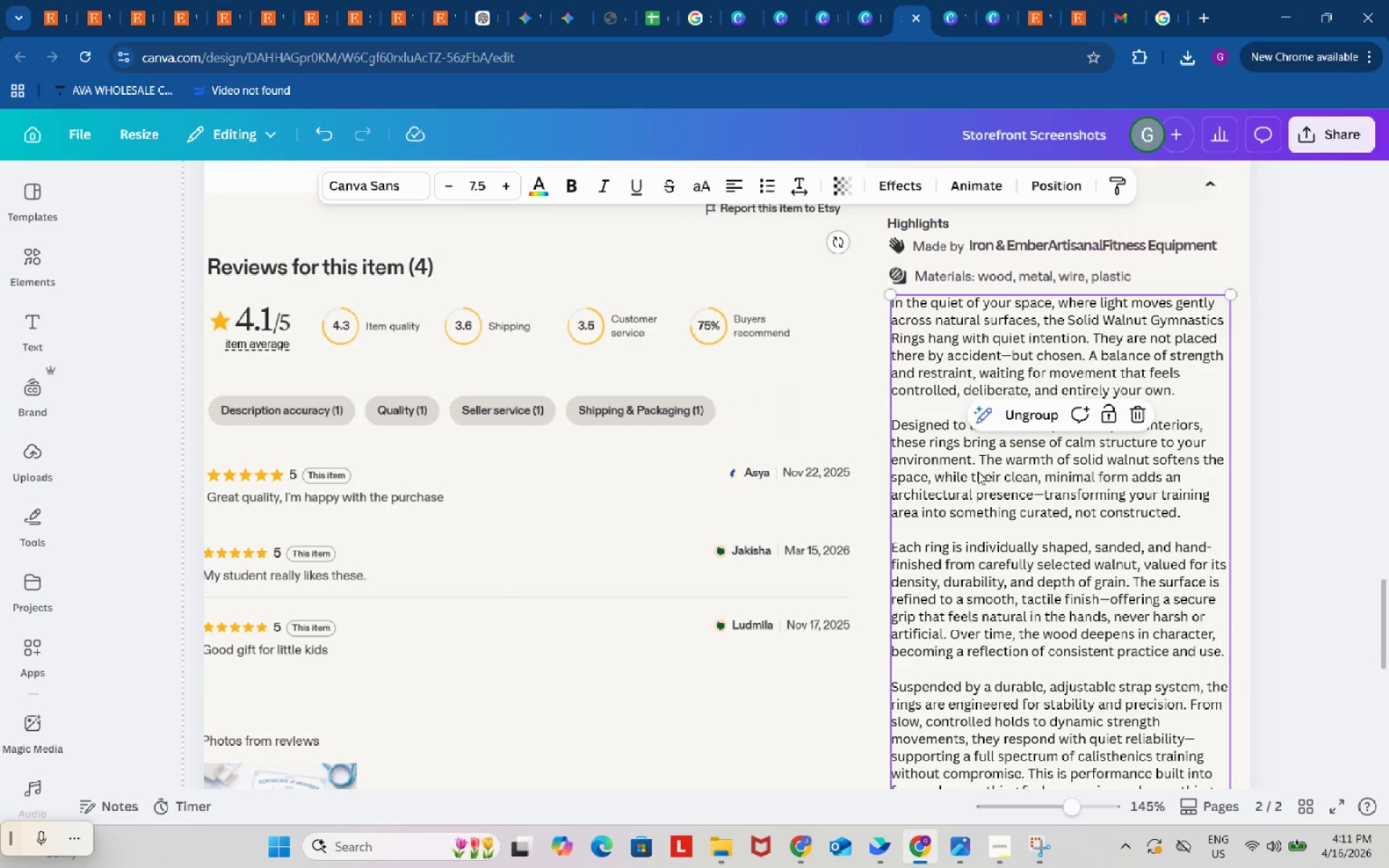 
scroll: coordinate [1043, 483], scroll_direction: down, amount: 5.0
 